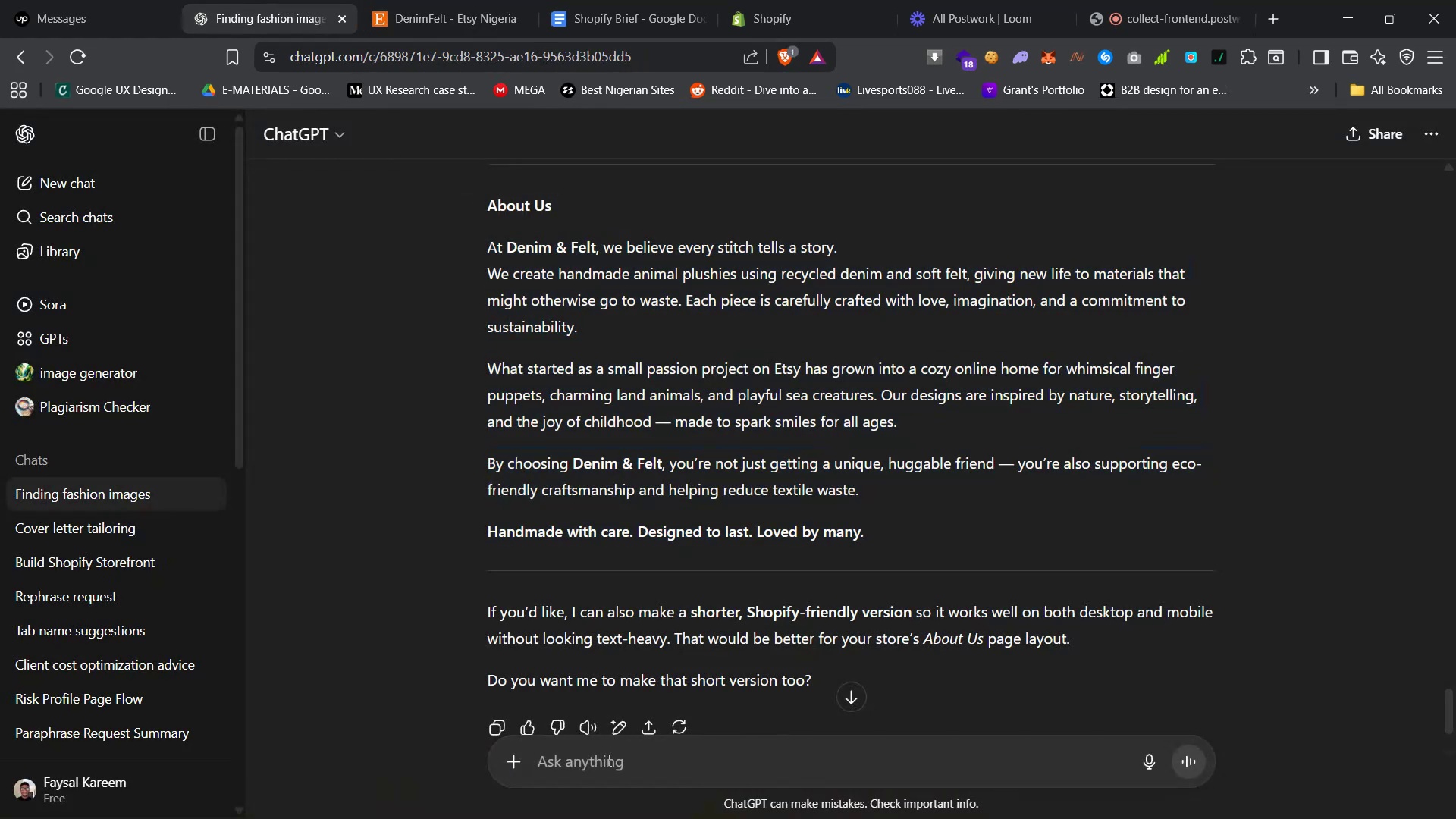 
type(i need for a FAQ page also)
 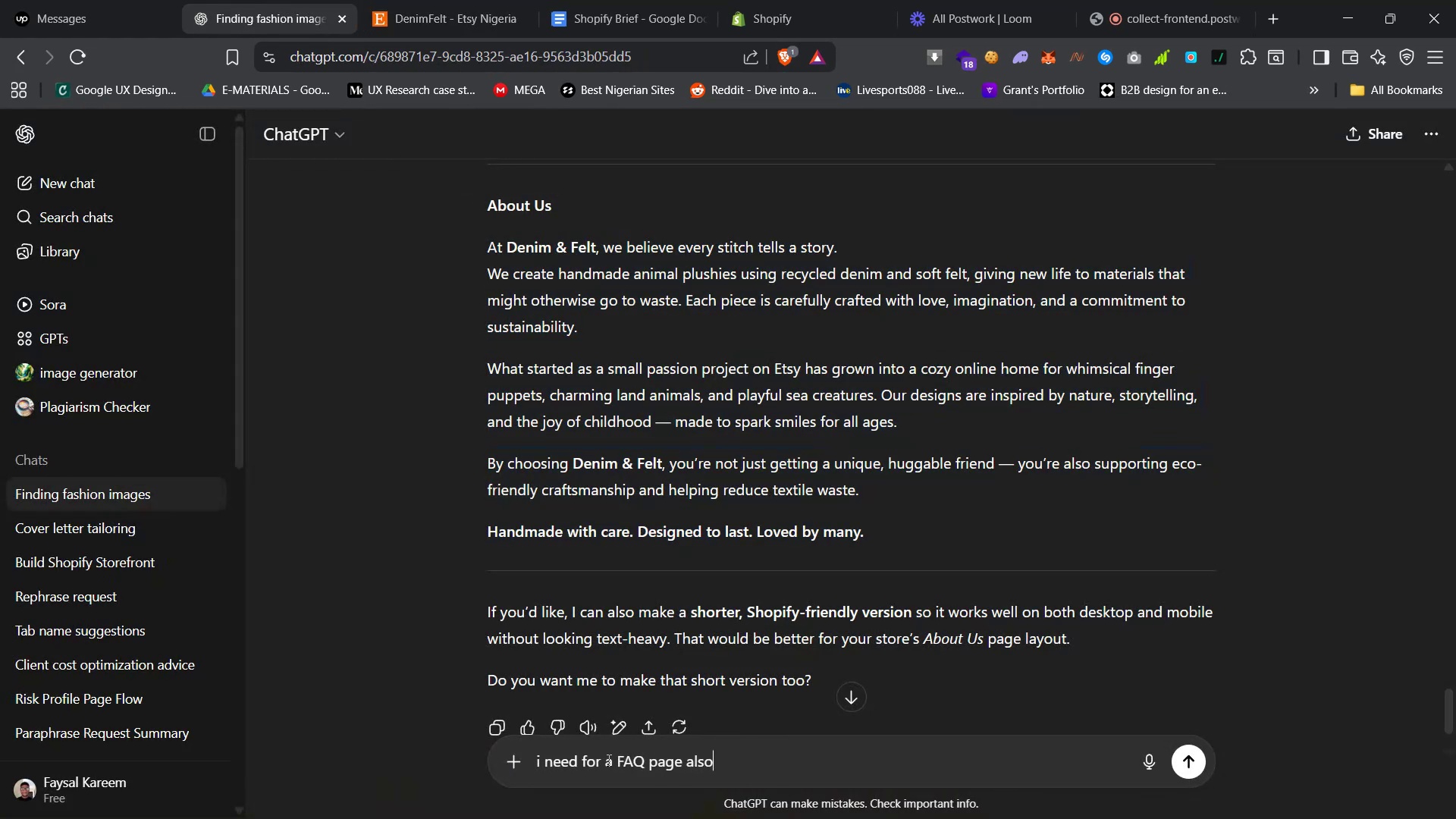 
 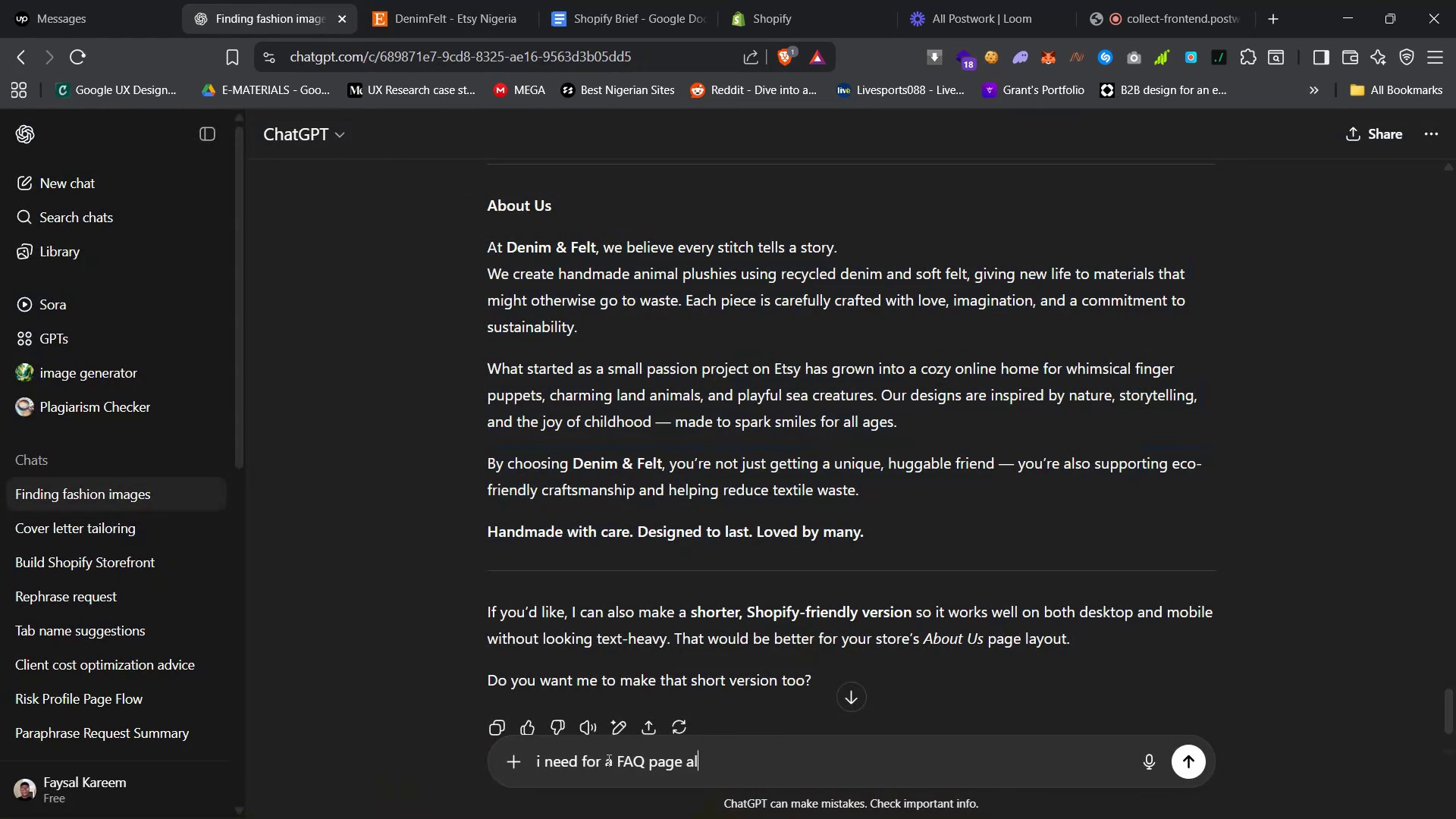 
key(Enter)
 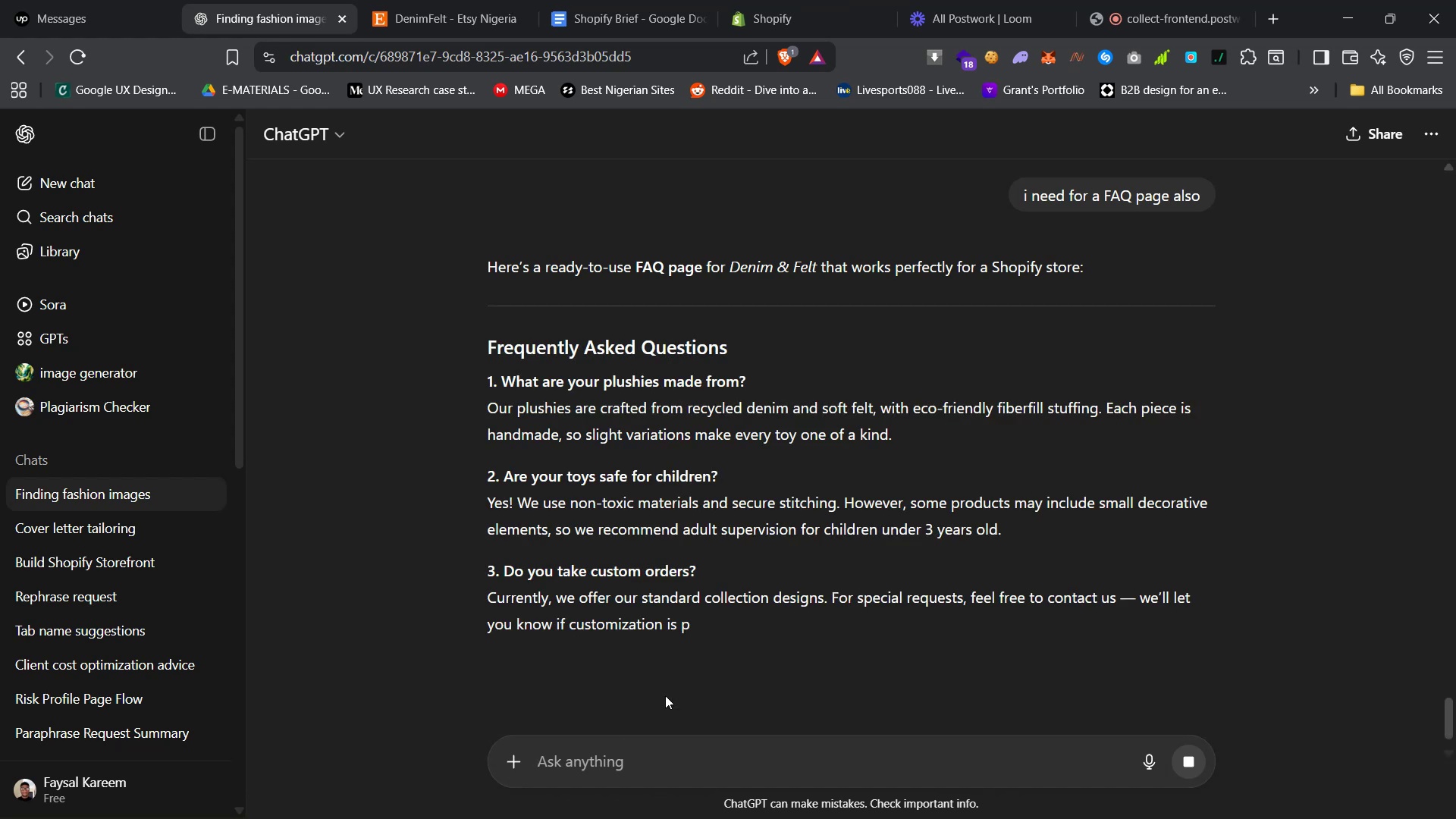 
wait(5.88)
 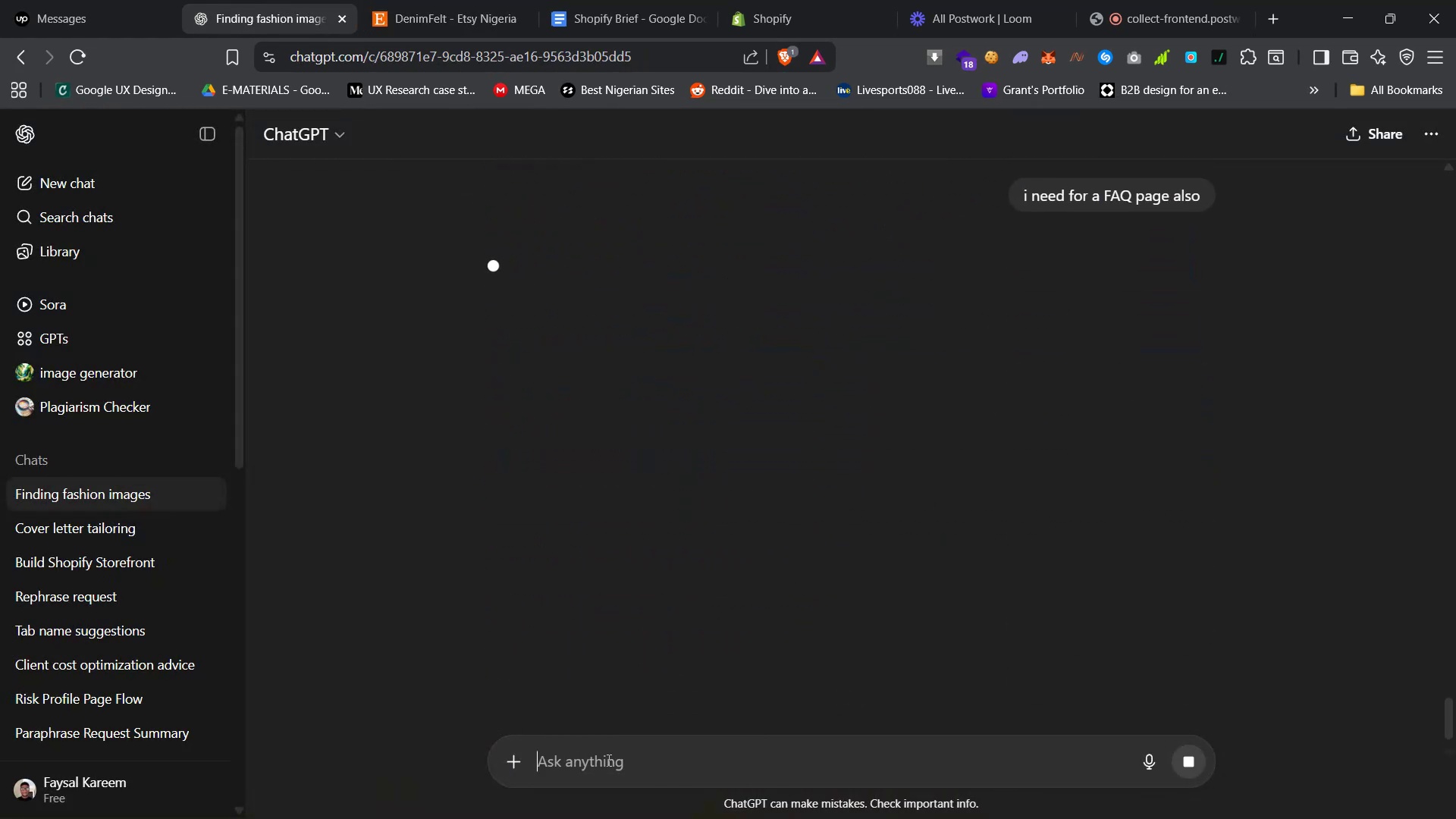 
left_click([767, 0])
 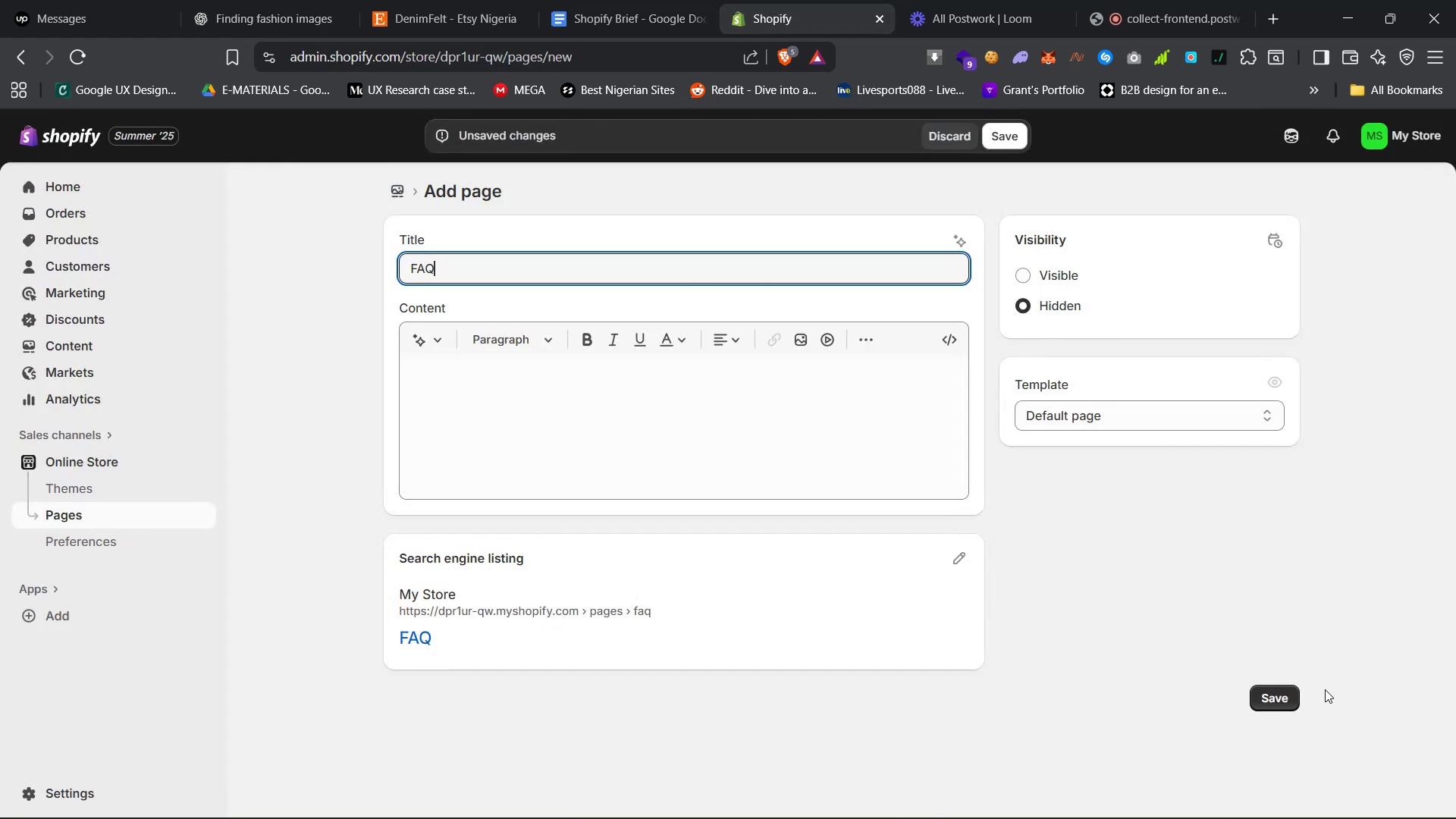 
left_click([1282, 686])
 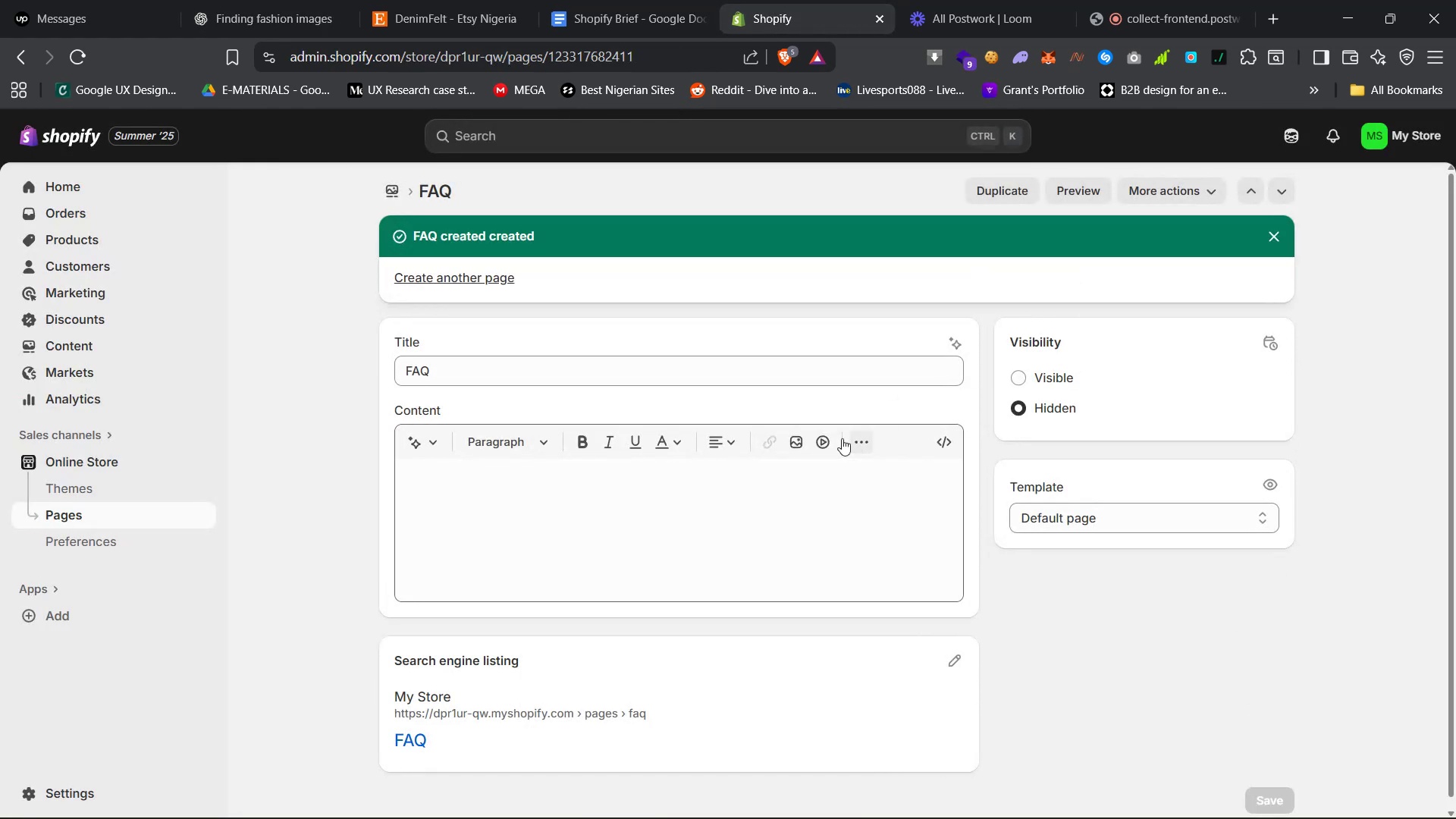 
left_click([486, 273])
 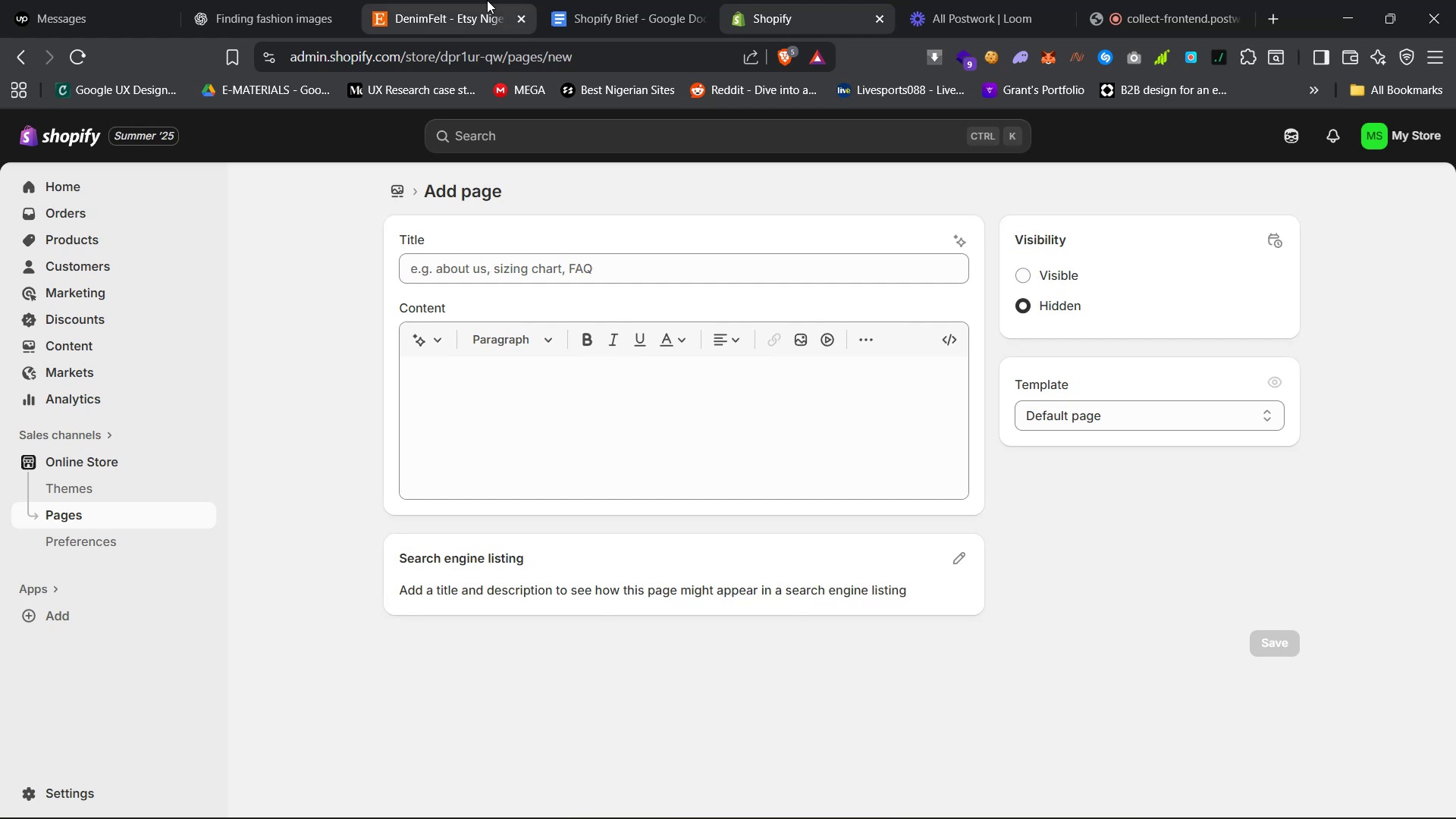 
left_click([599, 0])
 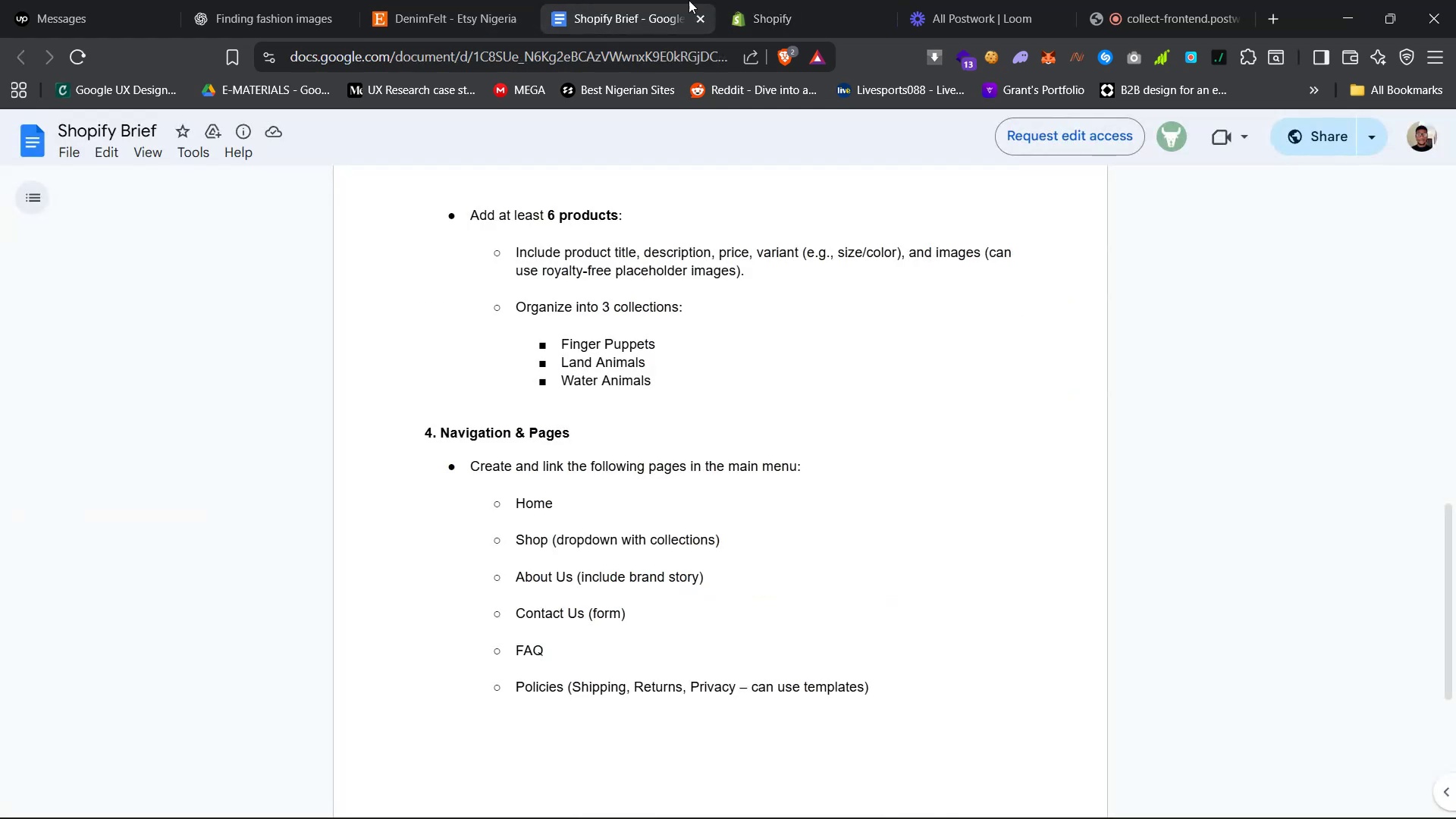 
left_click([776, 0])
 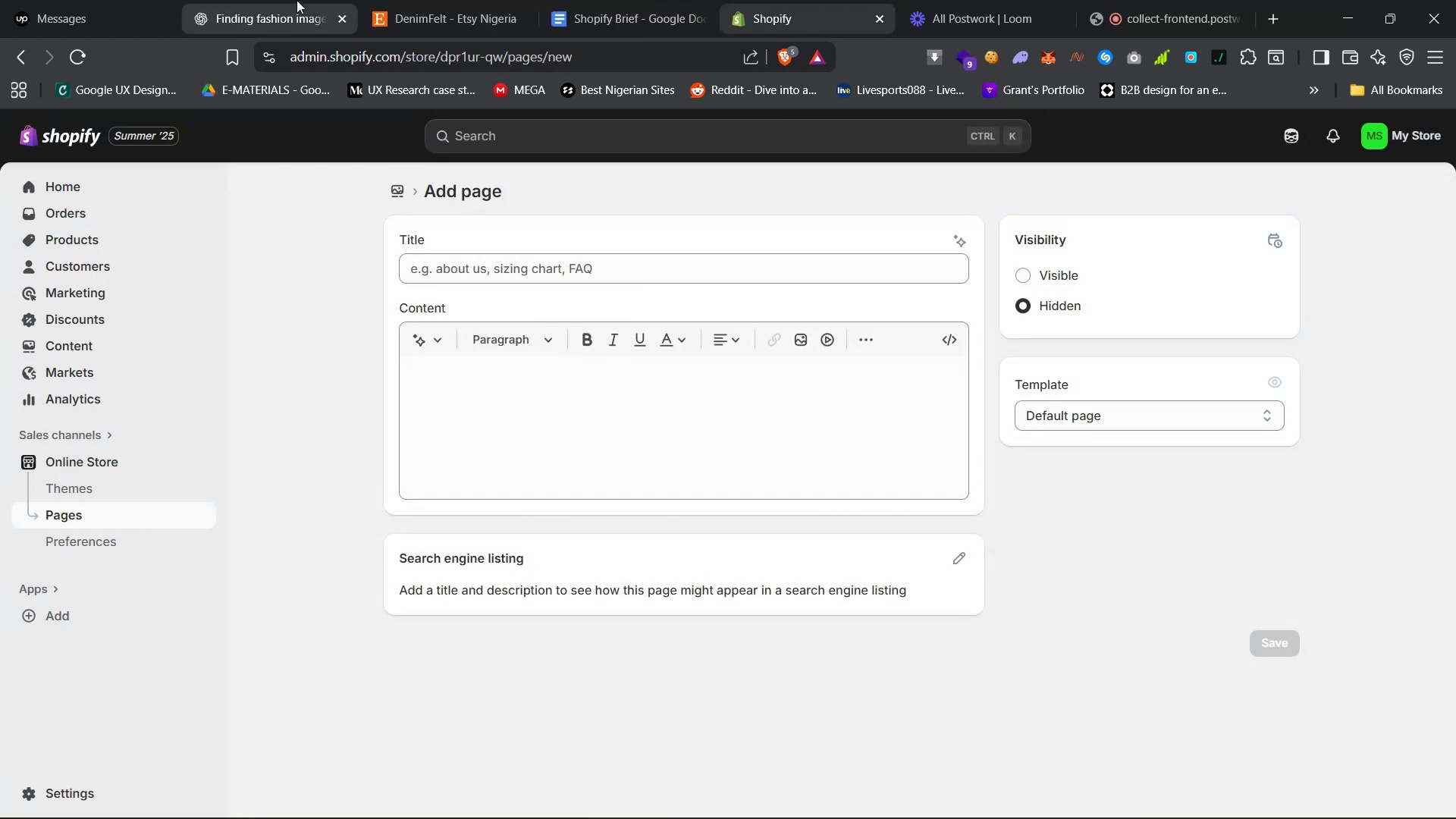 
scroll: coordinate [753, 647], scroll_direction: down, amount: 34.0
 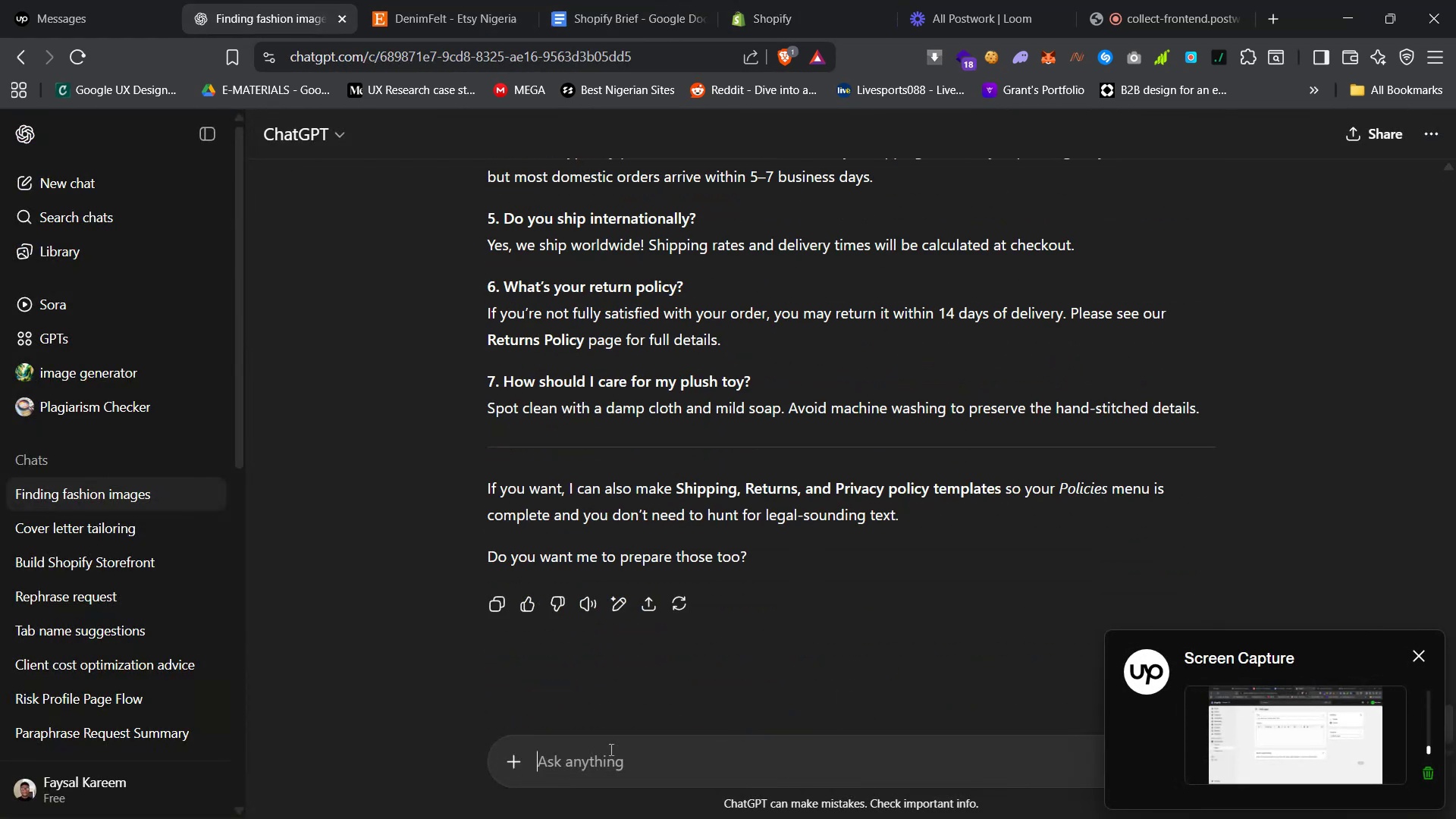 
left_click([610, 749])
 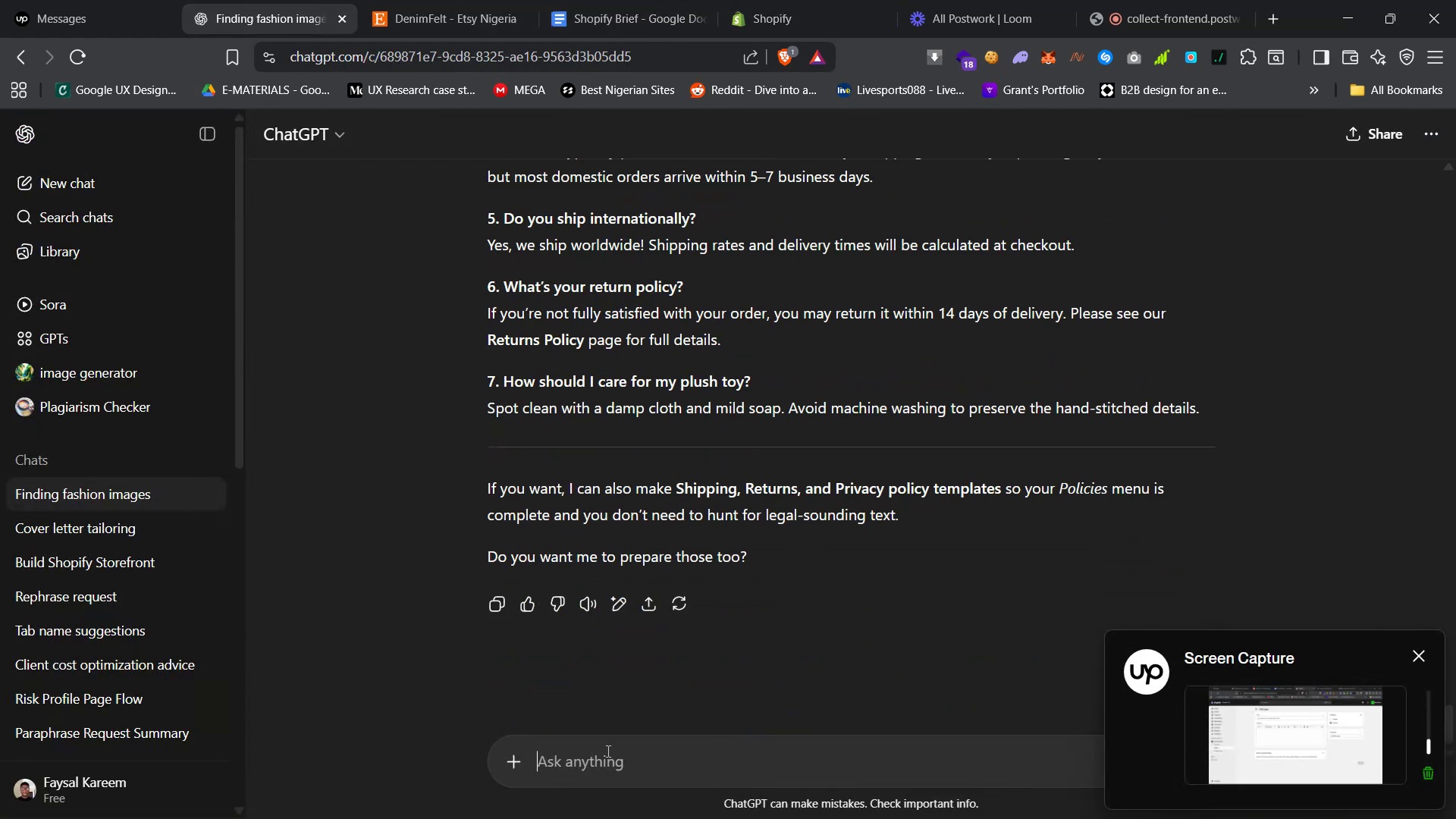 
type(Ploci)
key(Backspace)
key(Backspace)
key(Backspace)
key(Backspace)
key(Backspace)
type(o)
key(Backspace)
type(Policies Page)
 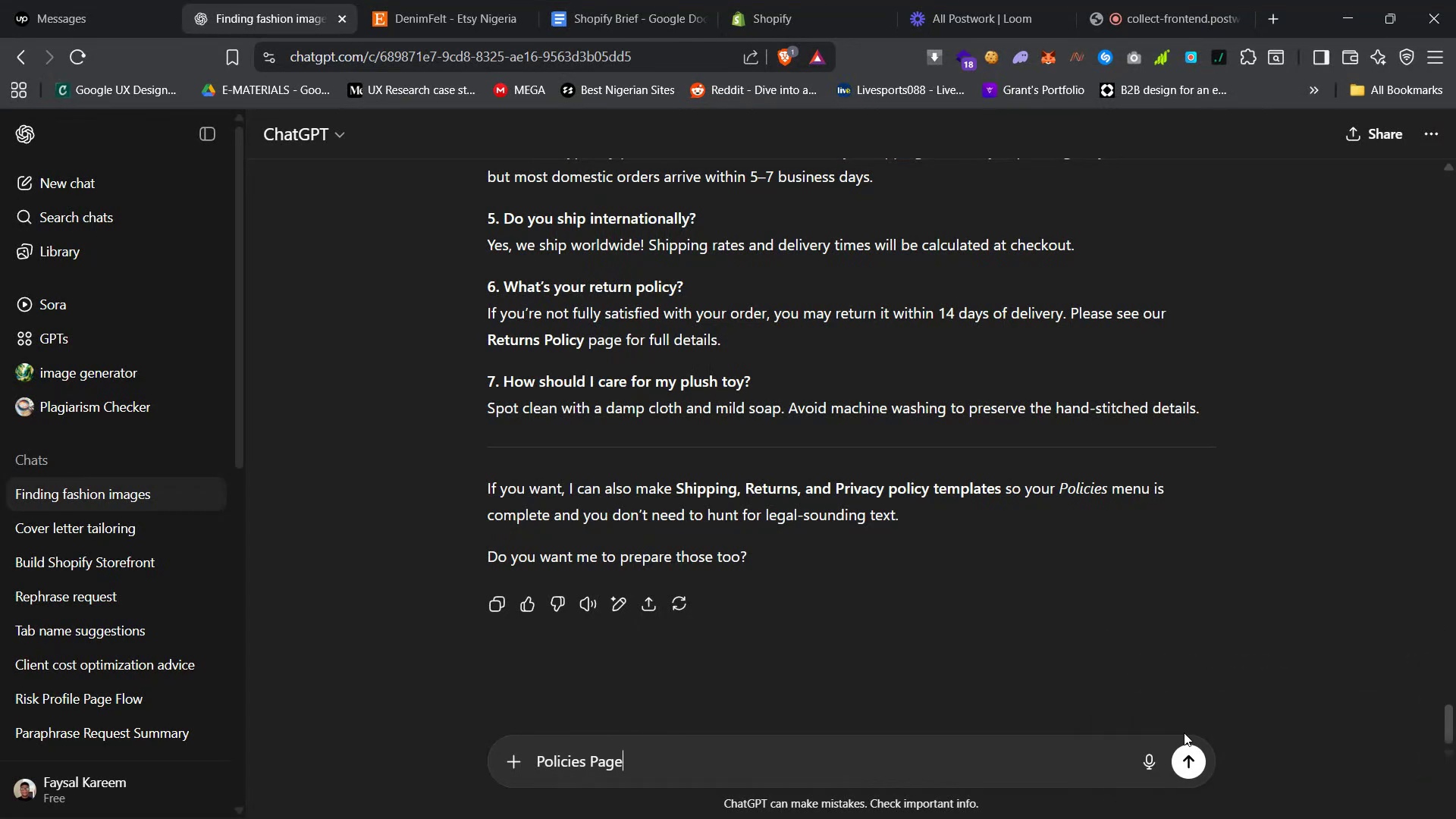 
left_click([1191, 758])
 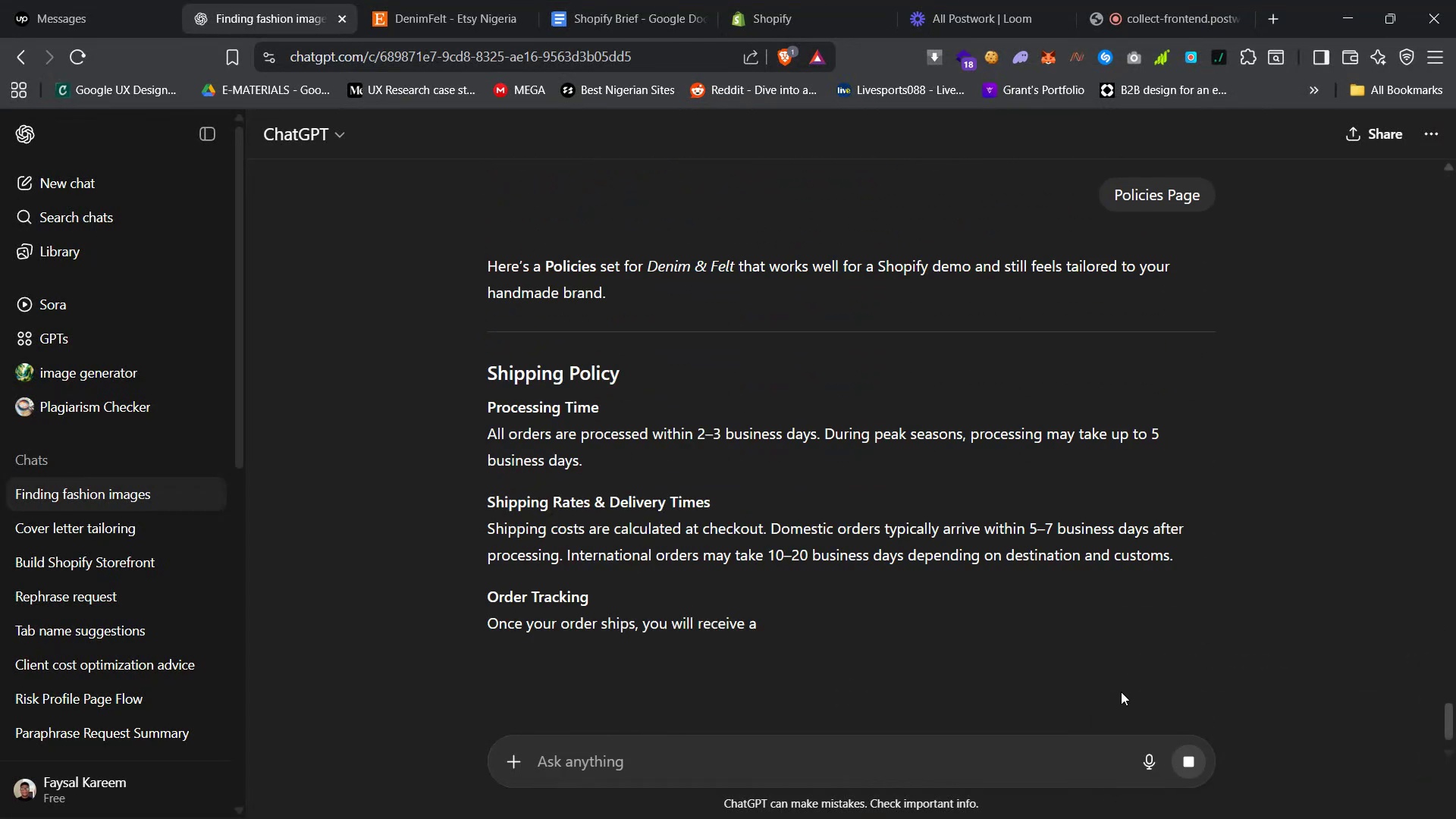 
left_click([619, 0])
 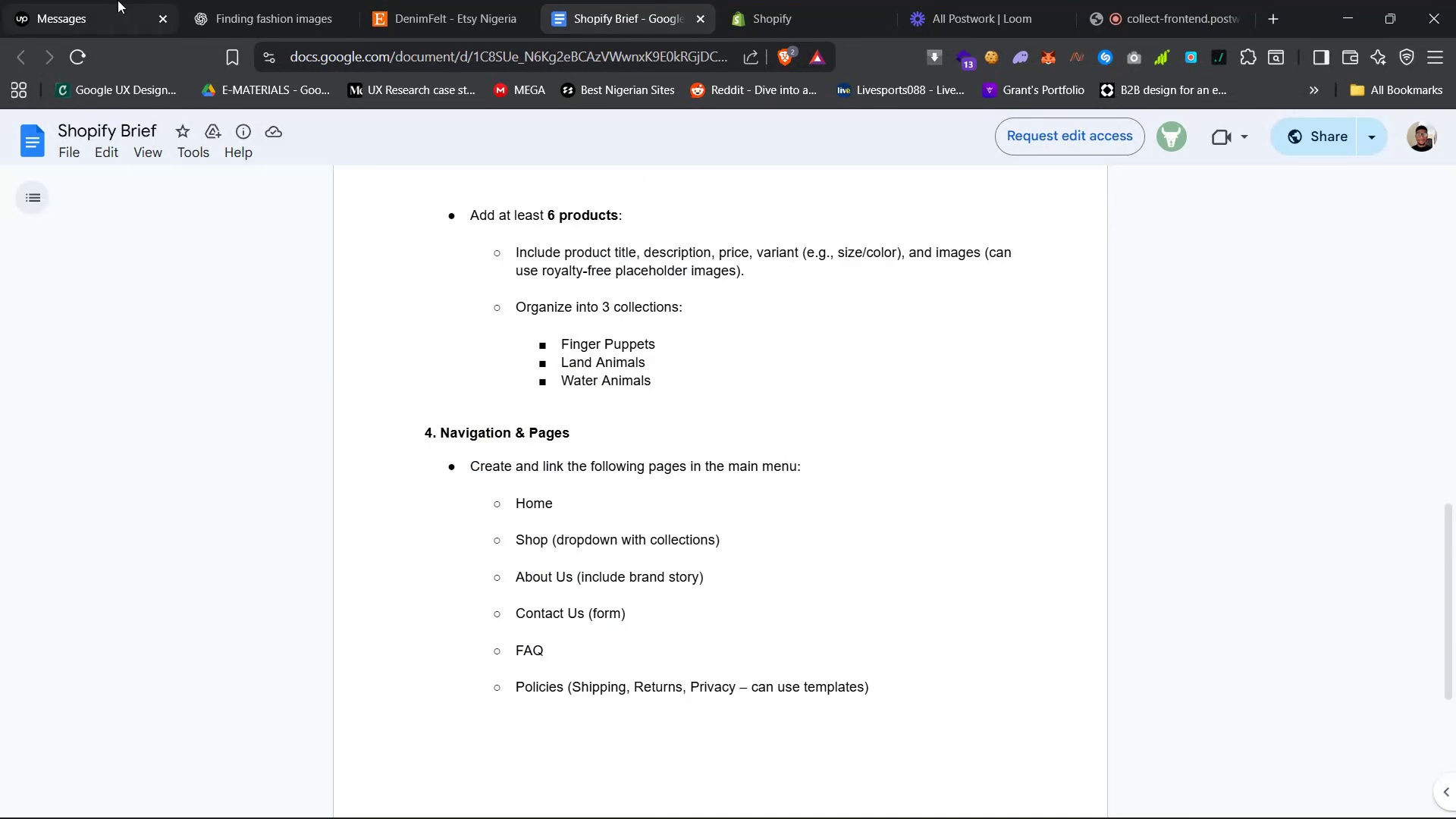 
left_click([272, 0])
 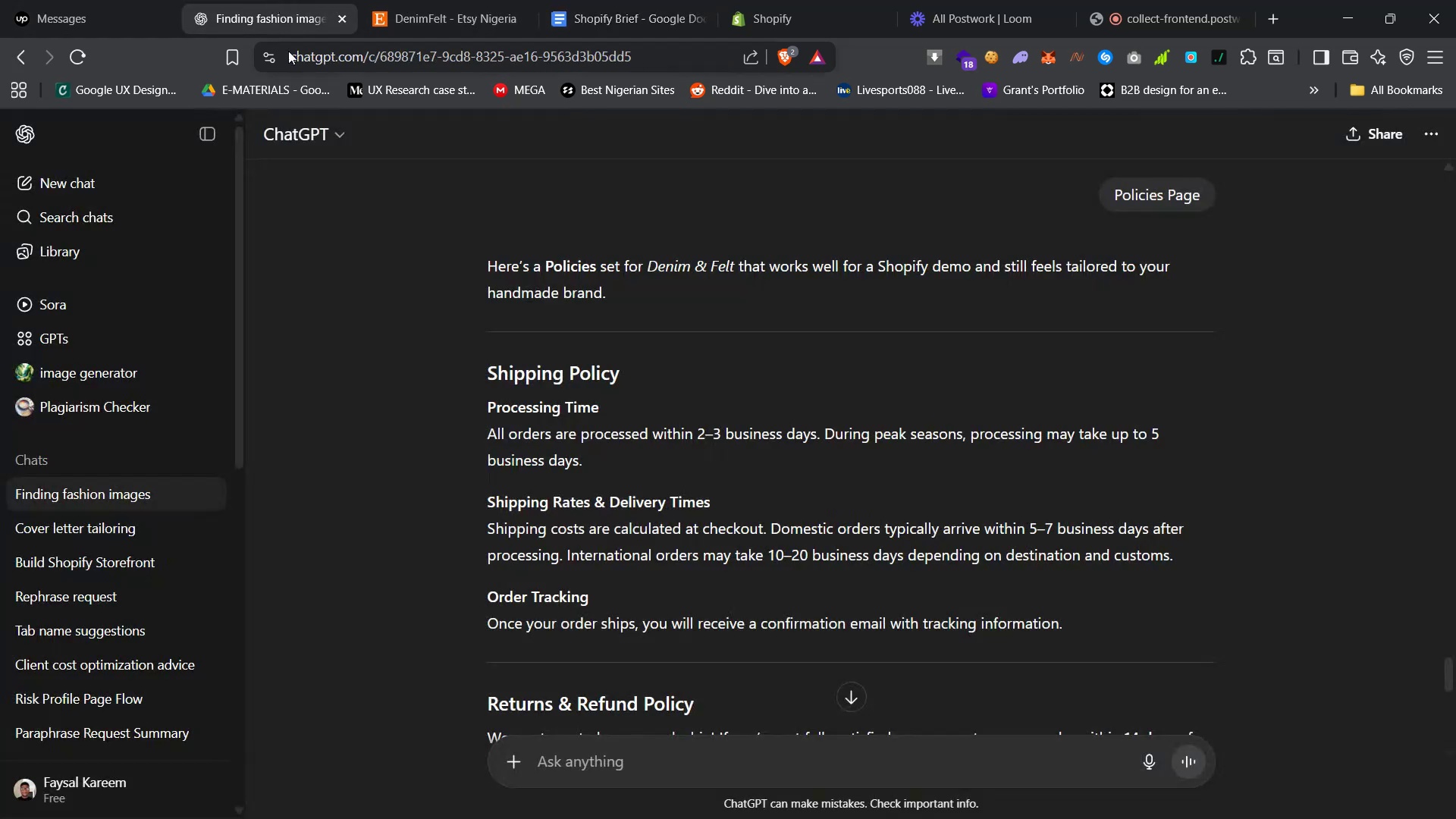 
scroll: coordinate [394, 232], scroll_direction: down, amount: 12.0
 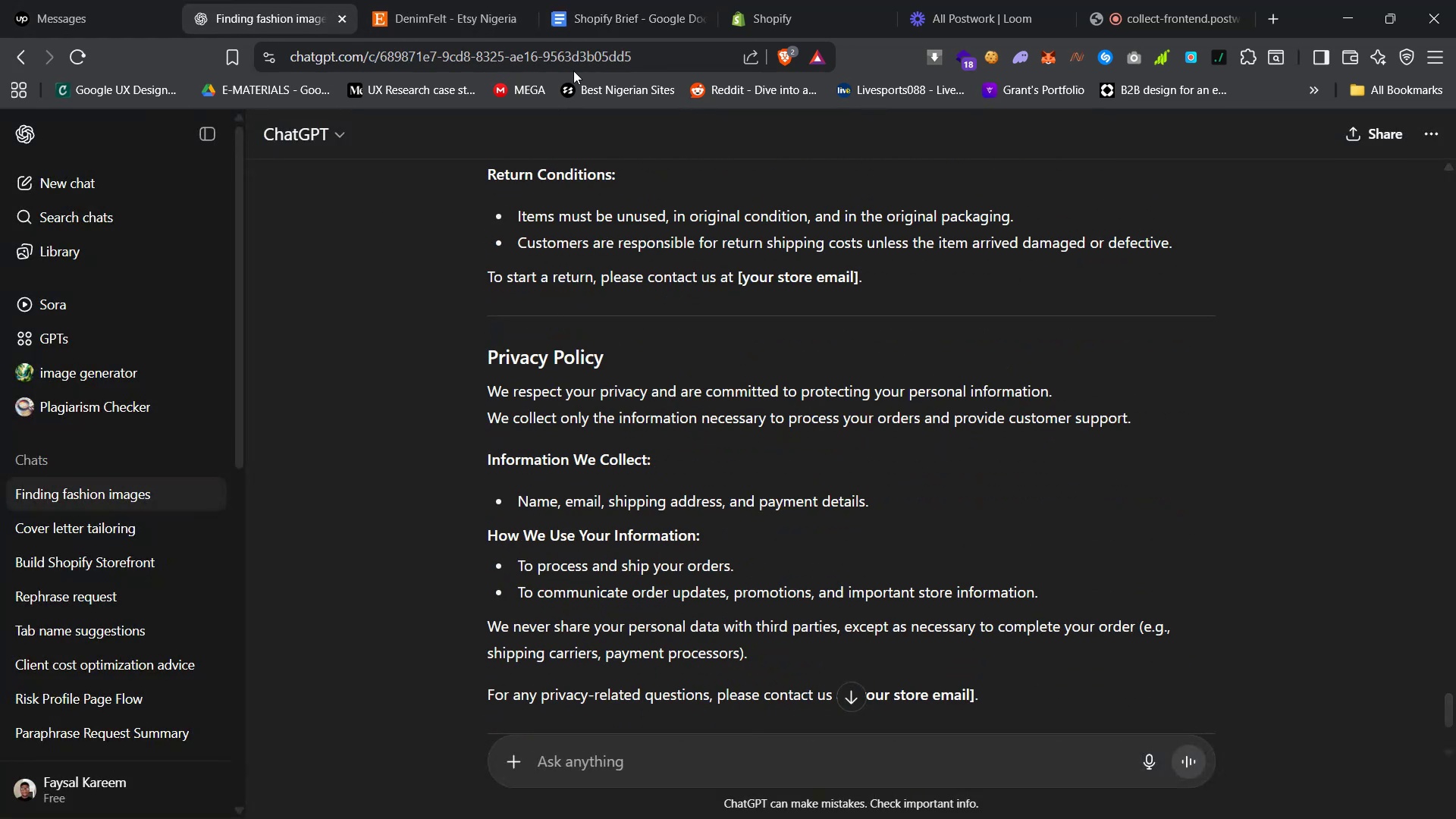 
left_click([812, 0])
 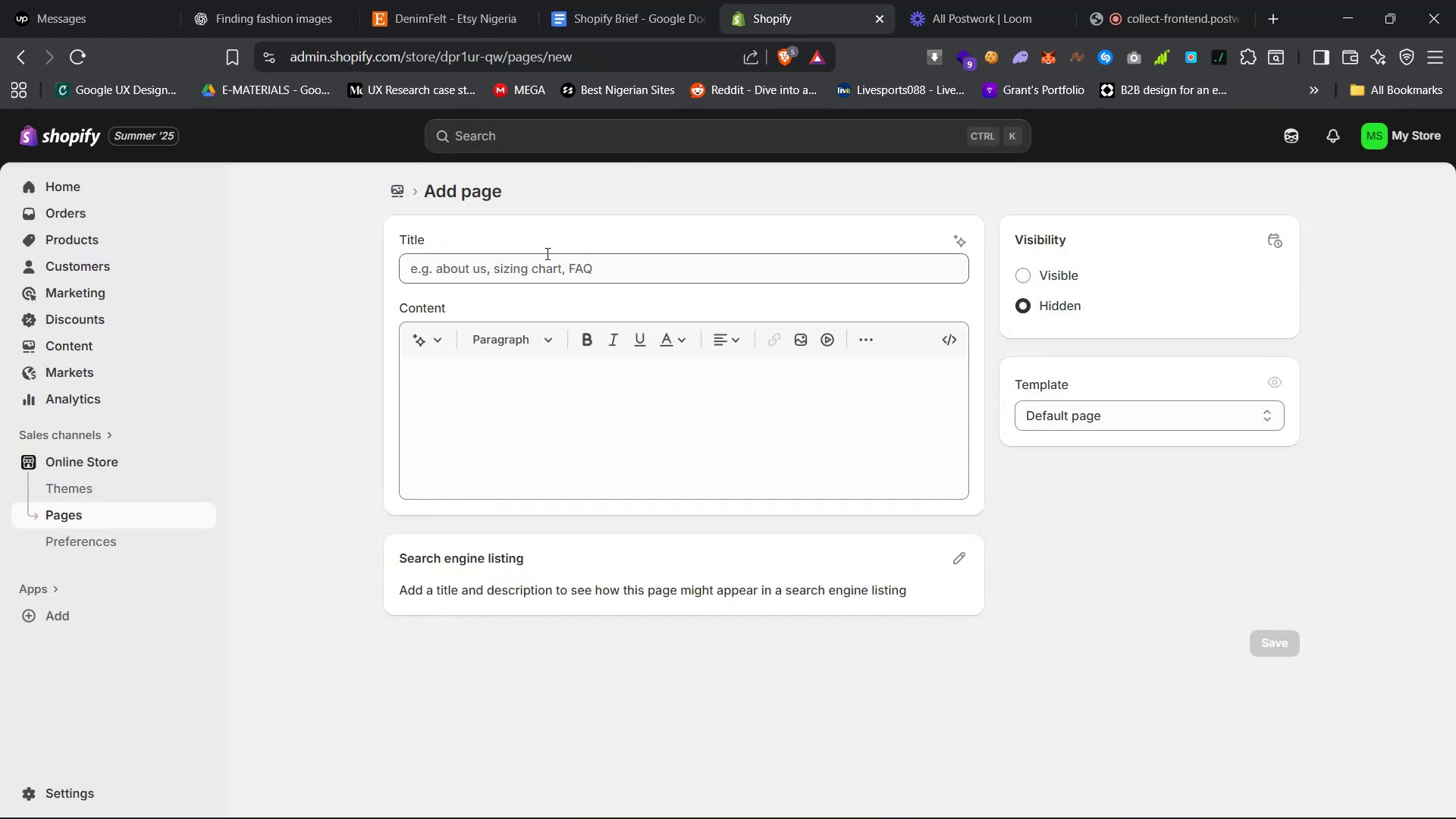 
left_click([535, 268])
 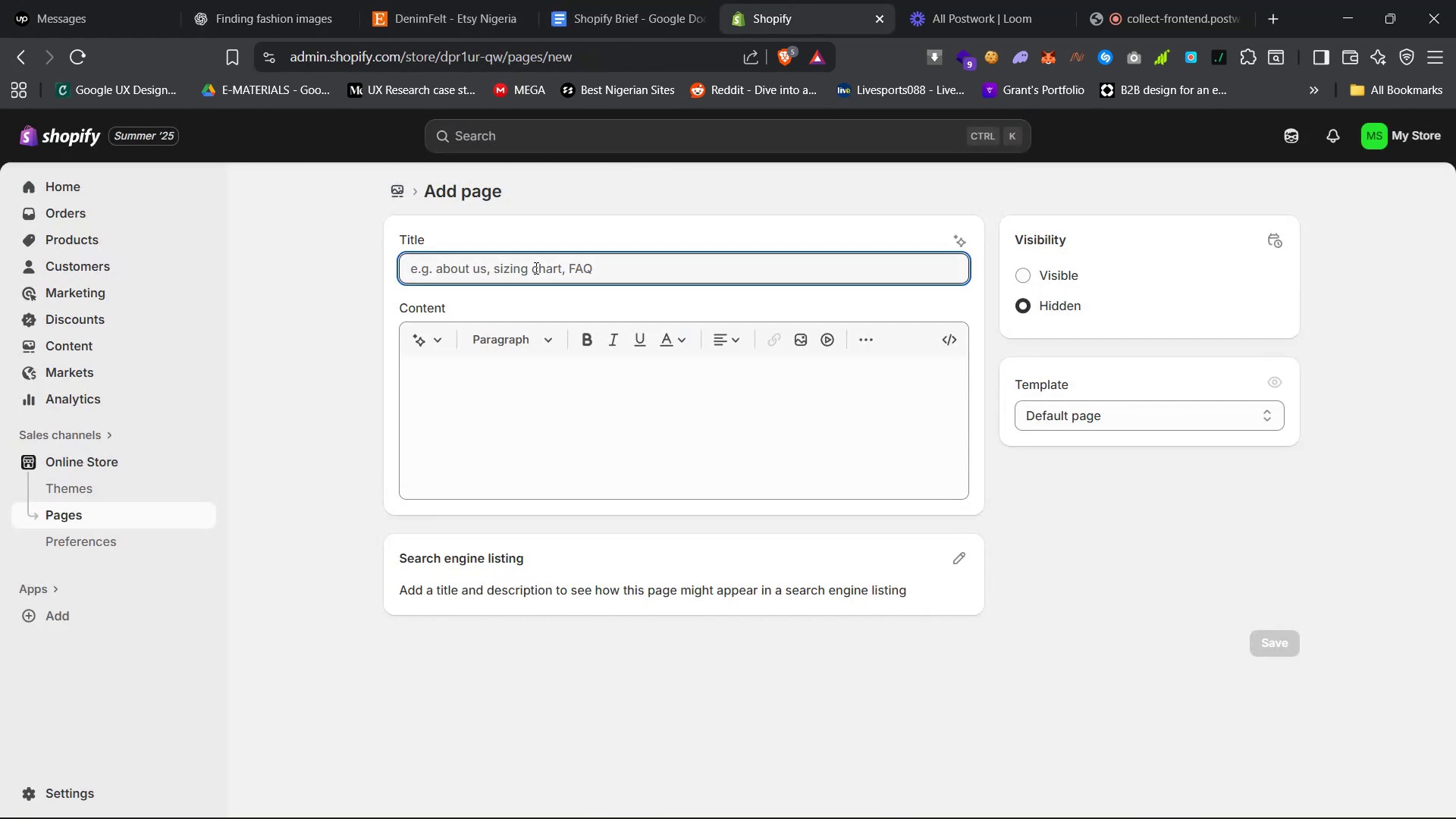 
type(Policies)
 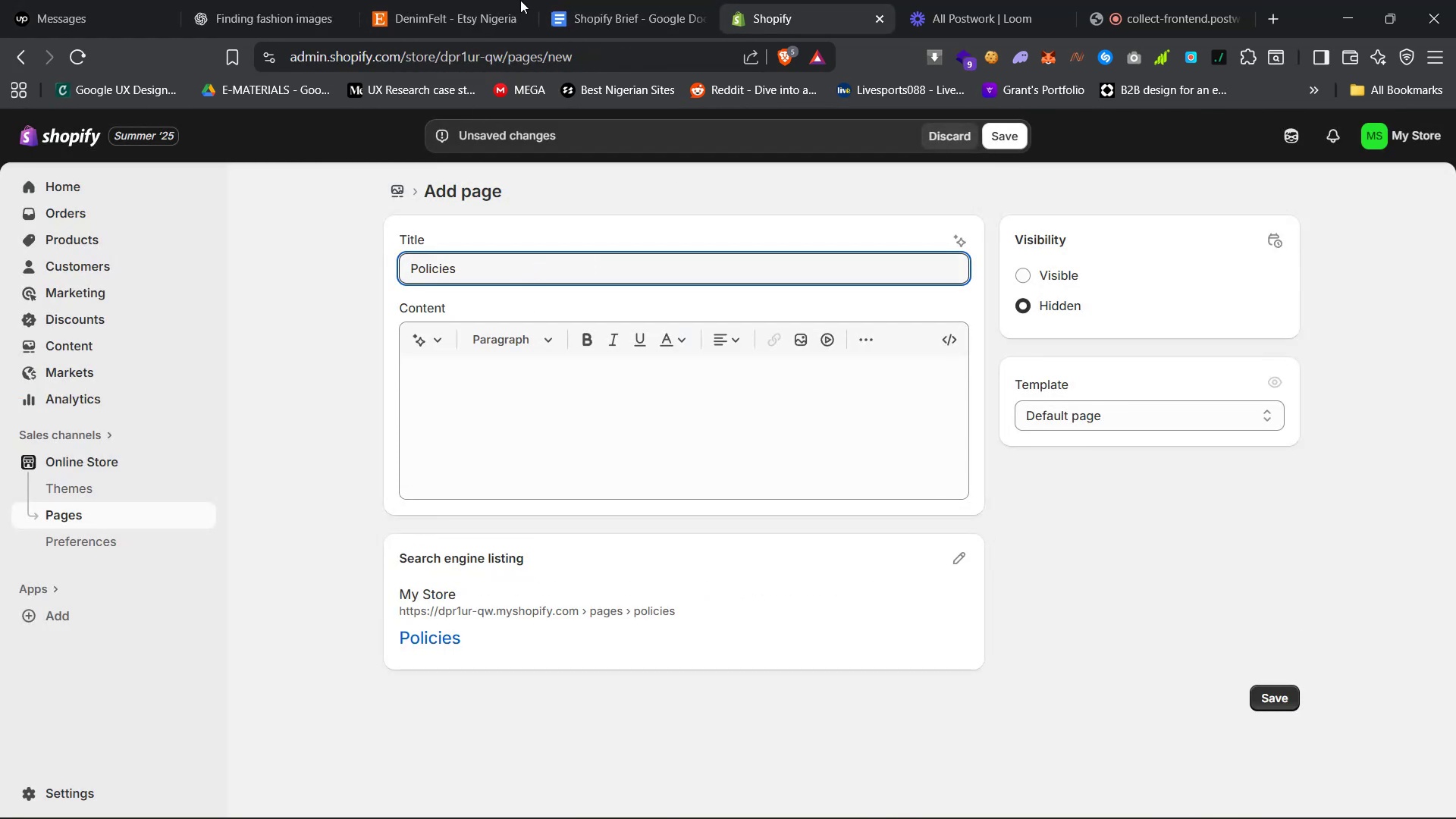 
left_click([603, 0])
 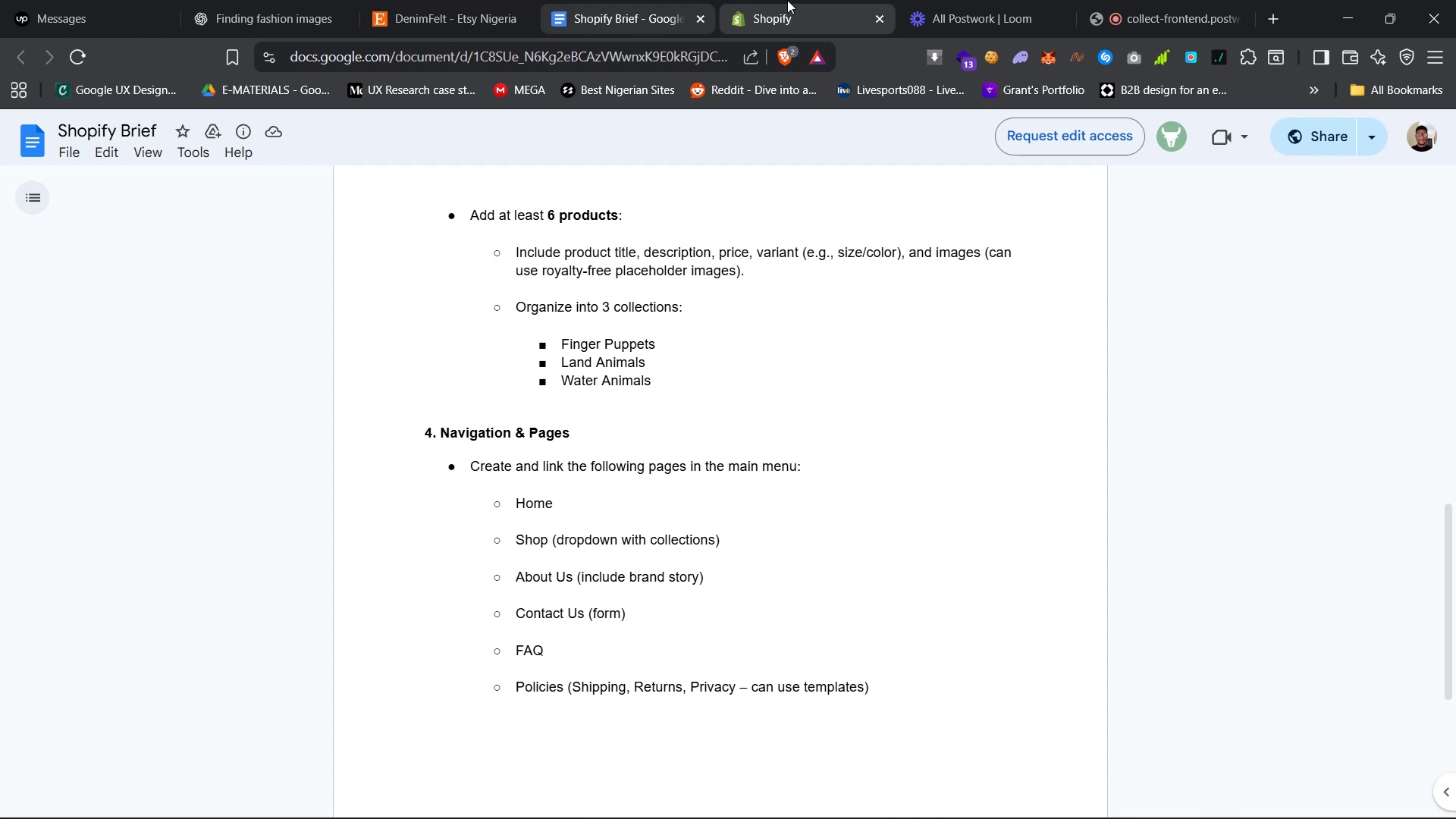 
left_click([789, 0])
 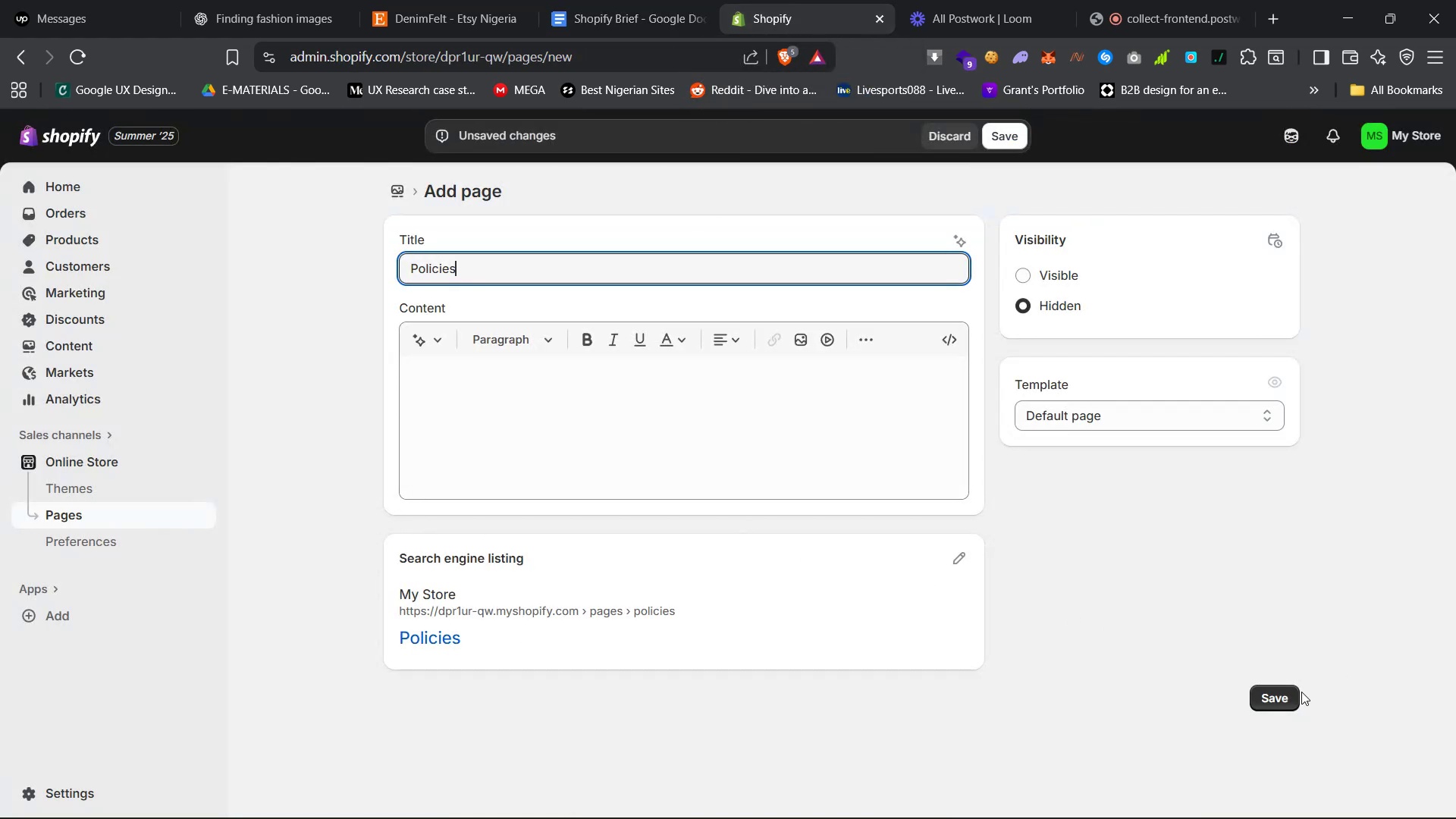 
left_click([1294, 694])
 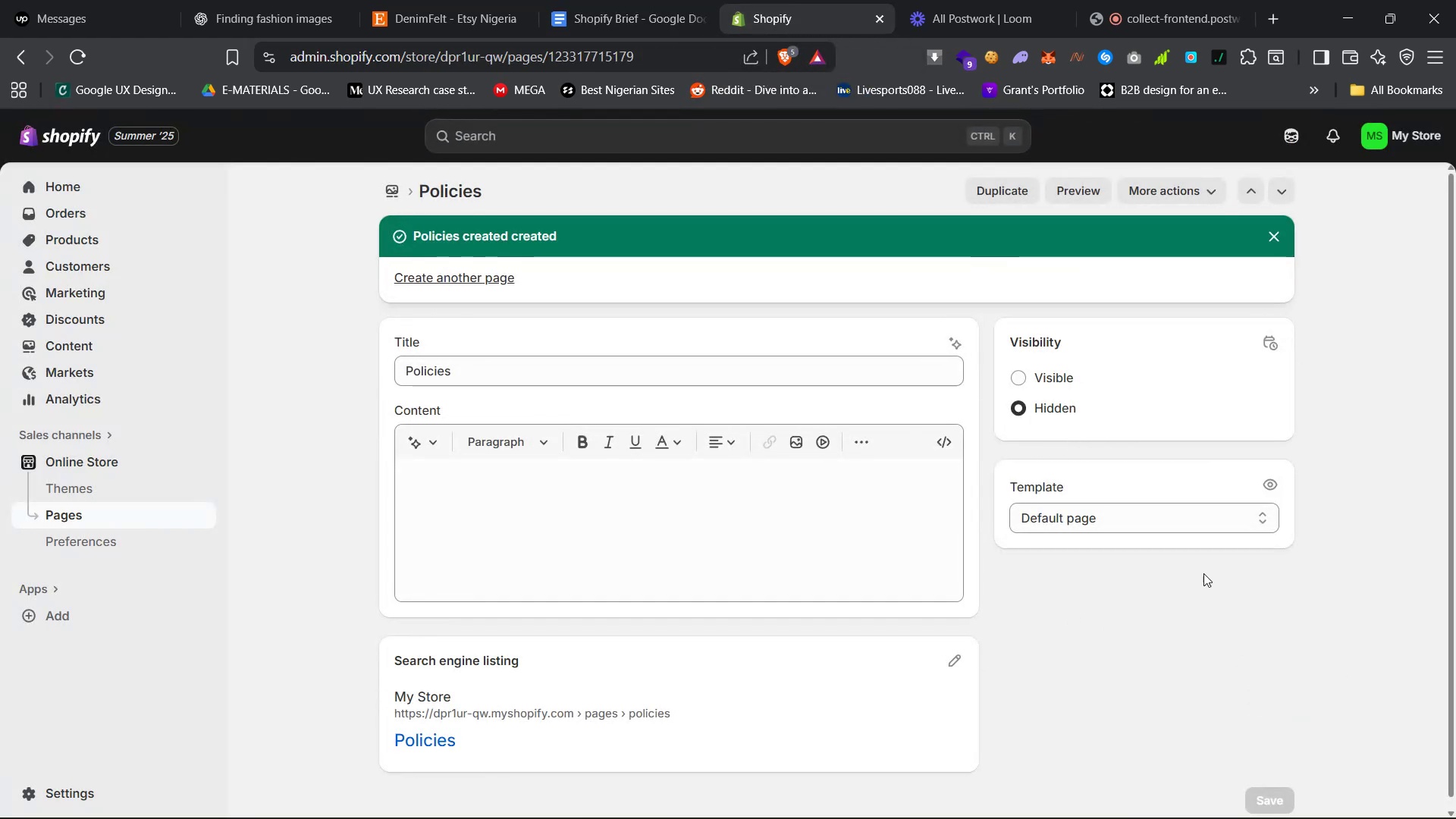 
left_click([1057, 372])
 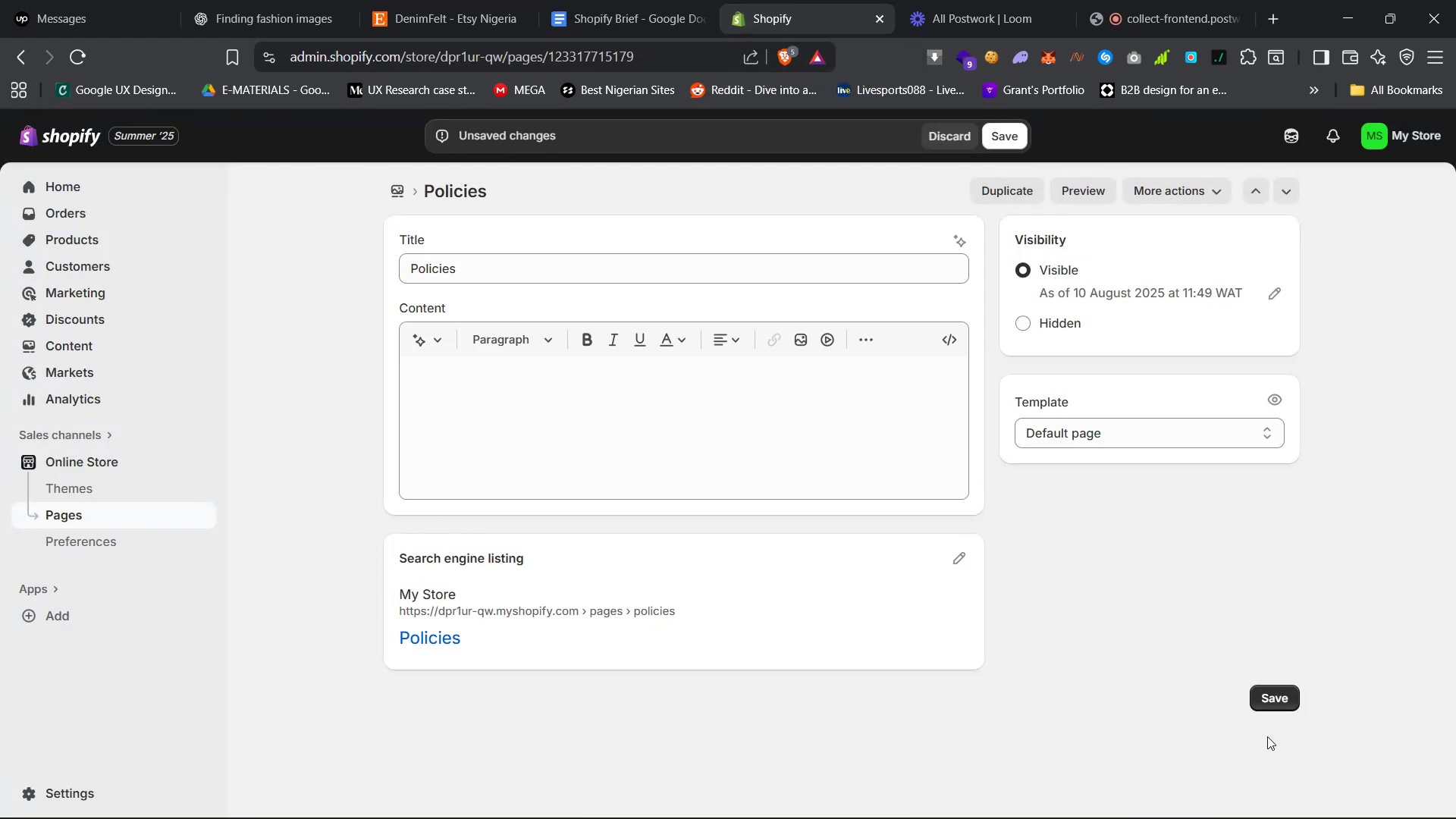 
left_click([1265, 691])
 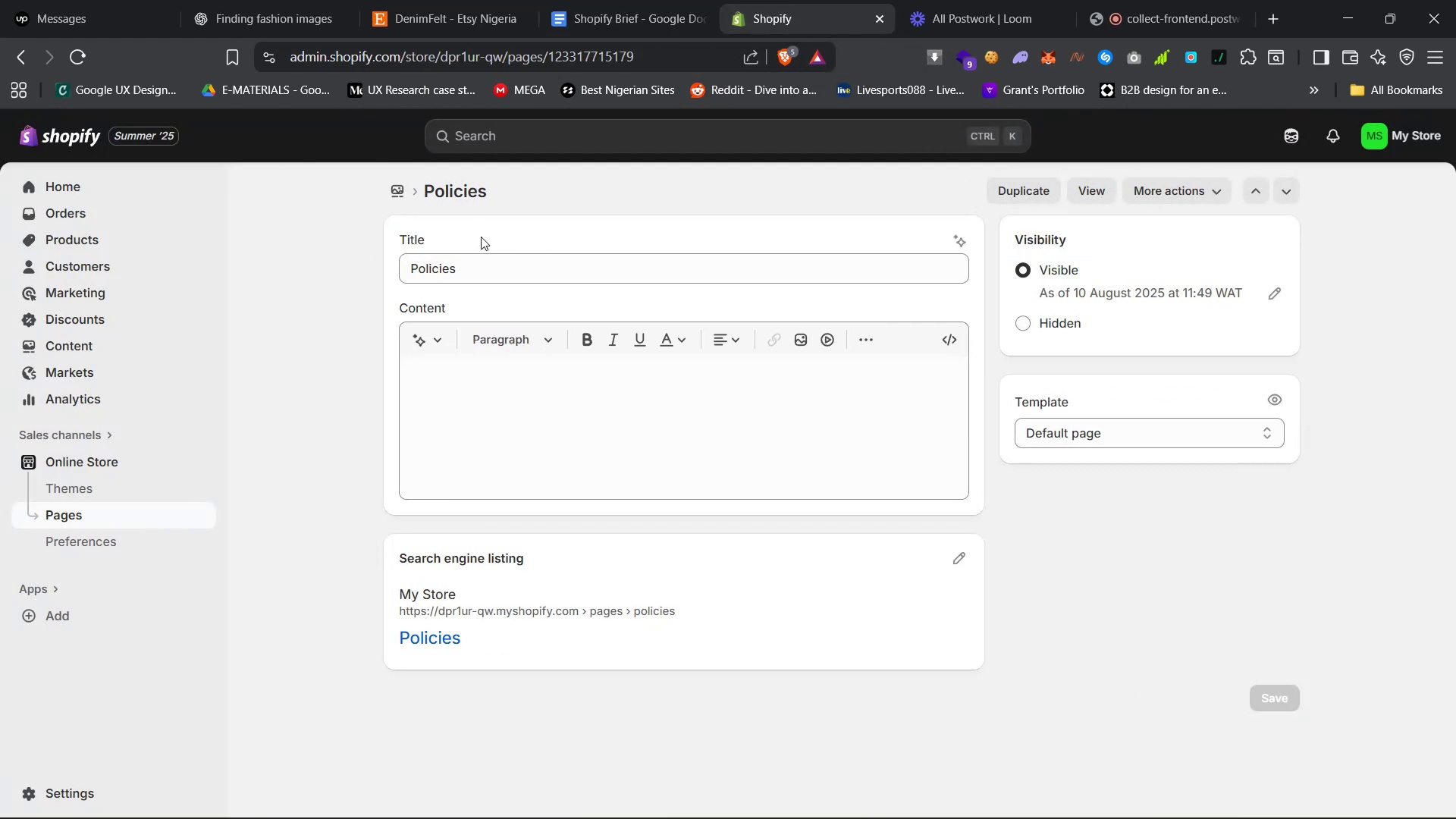 
left_click([394, 191])
 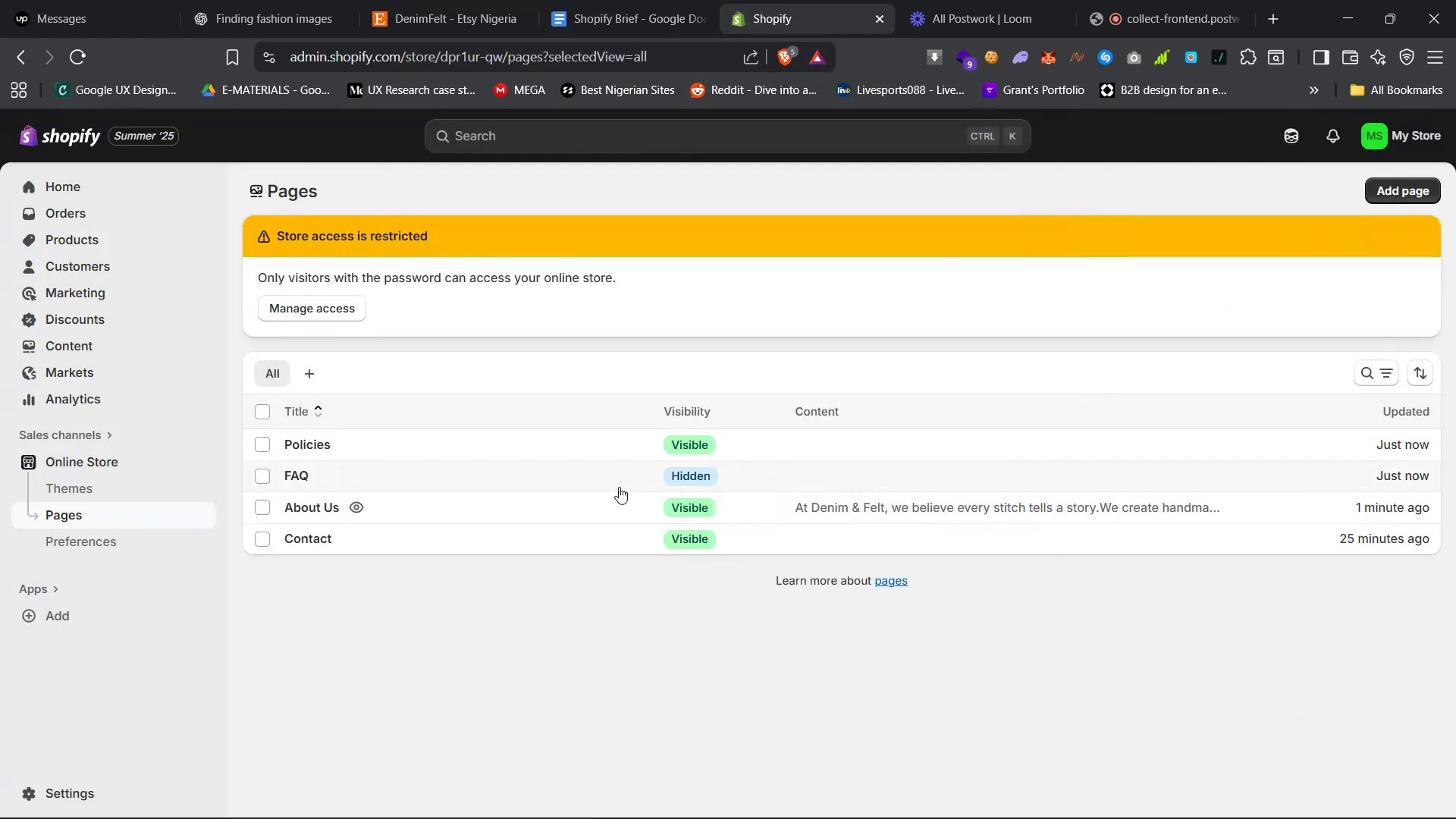 
left_click([620, 483])
 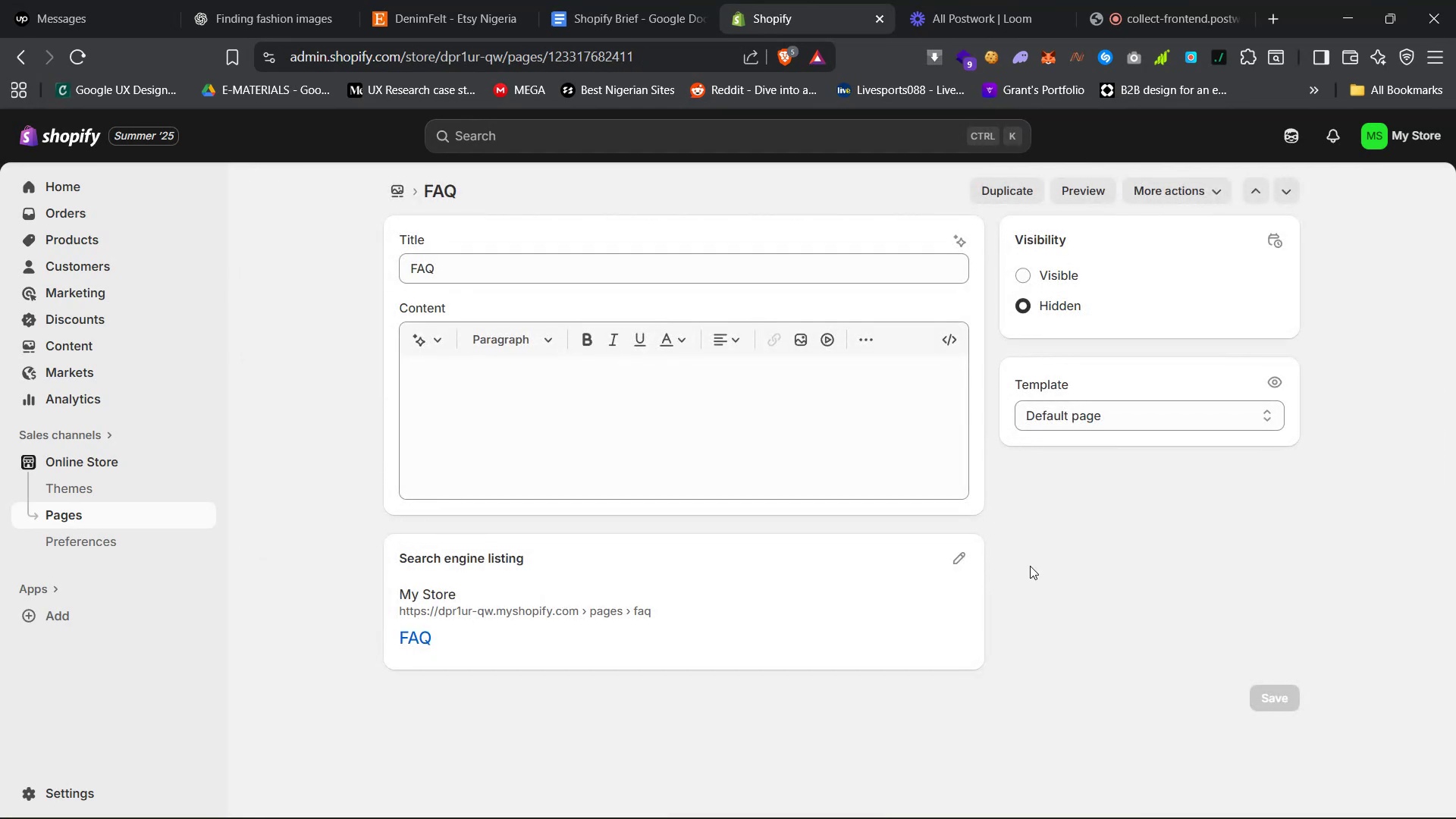 
left_click([1053, 263])
 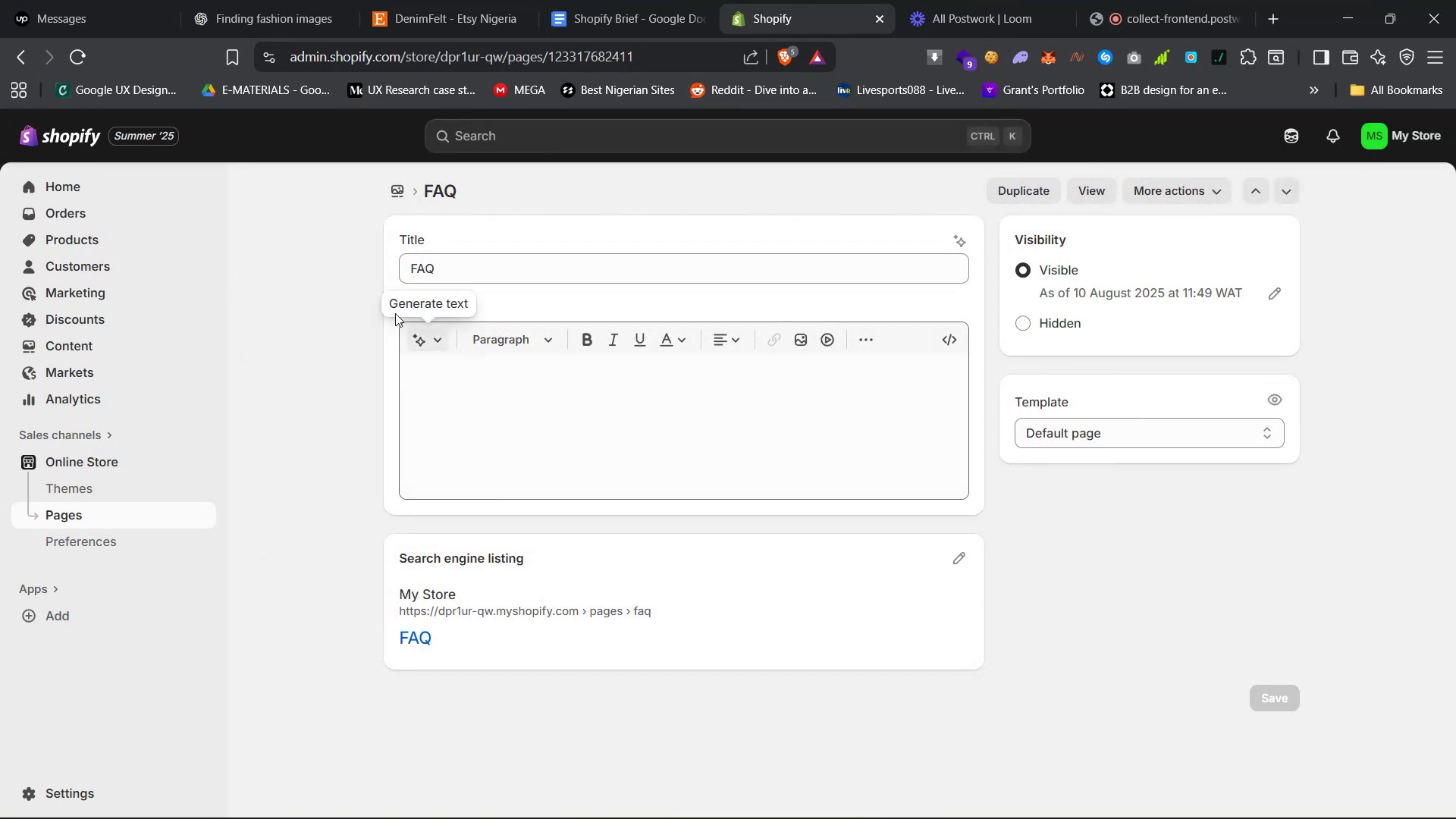 
left_click([394, 197])
 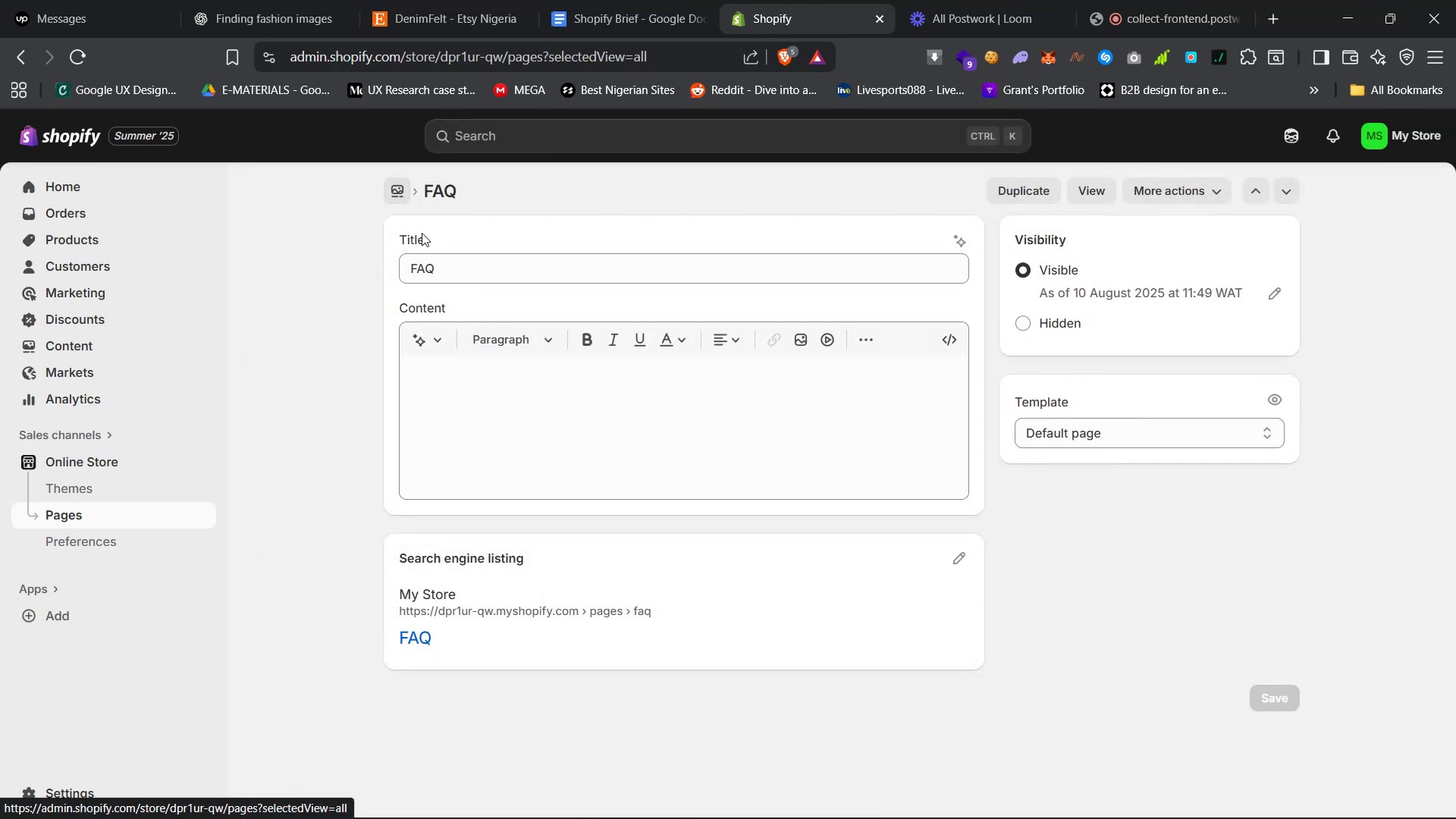 
mouse_move([827, 522])
 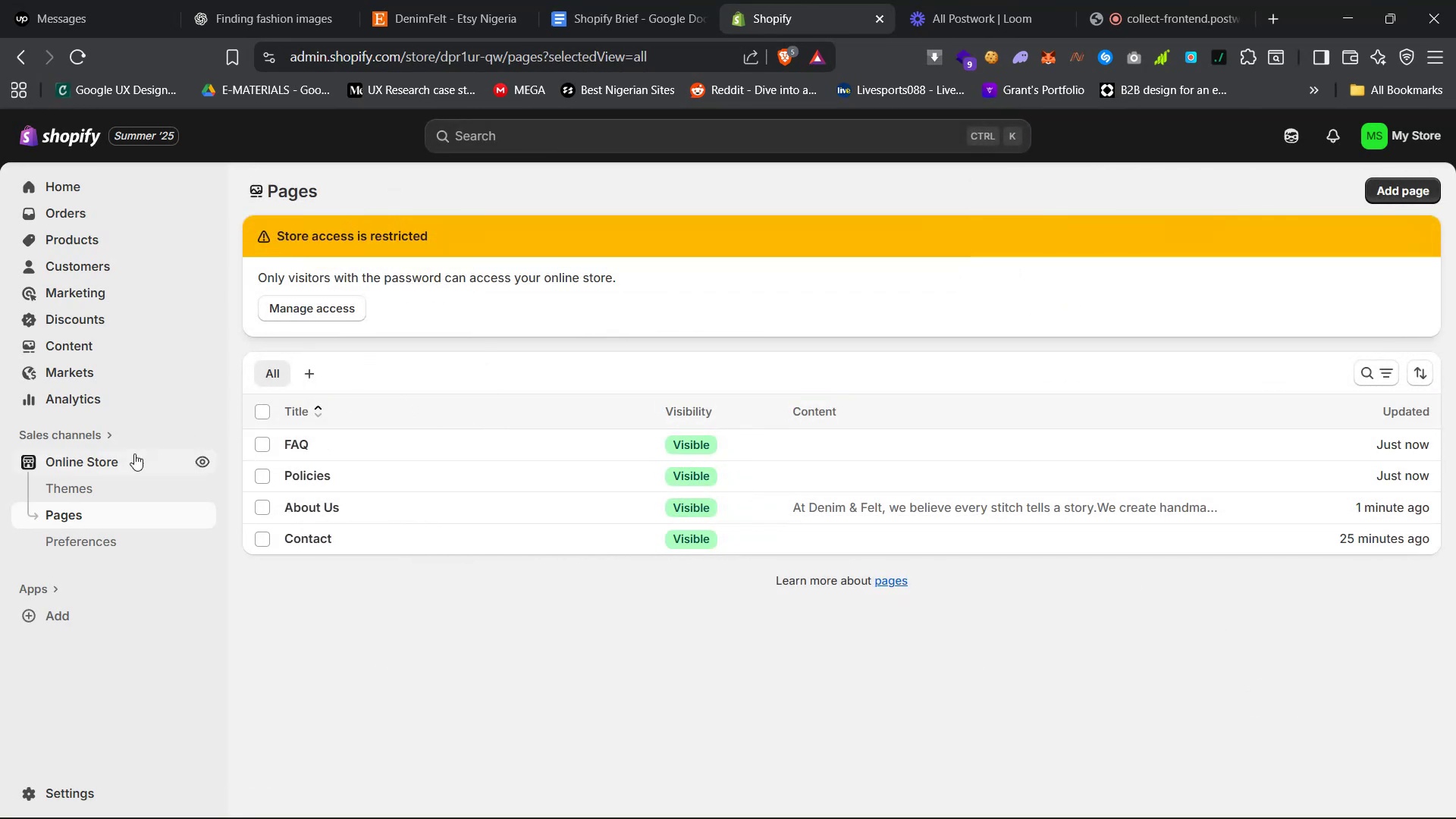 
left_click([92, 480])
 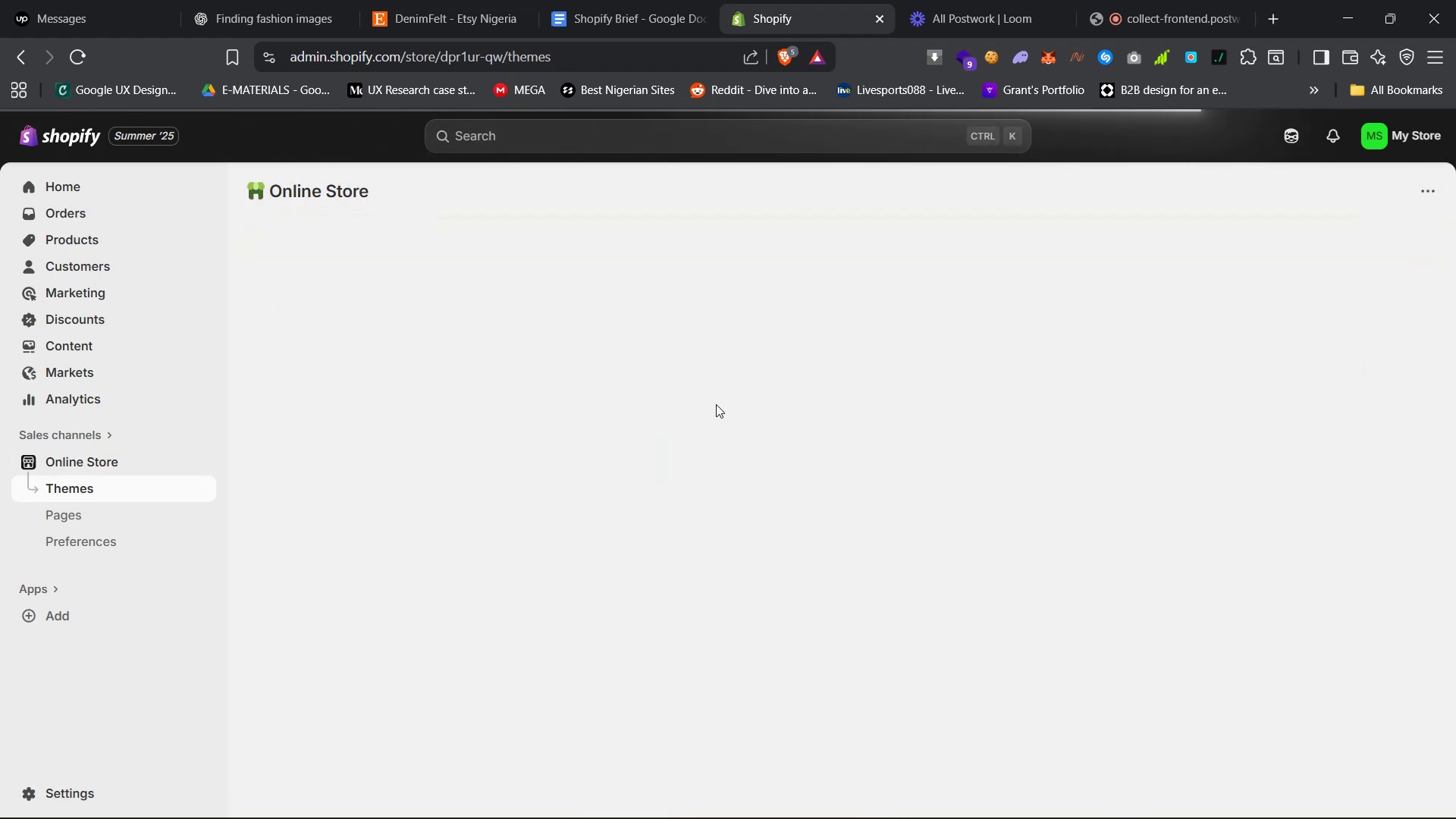 
left_click([444, 0])
 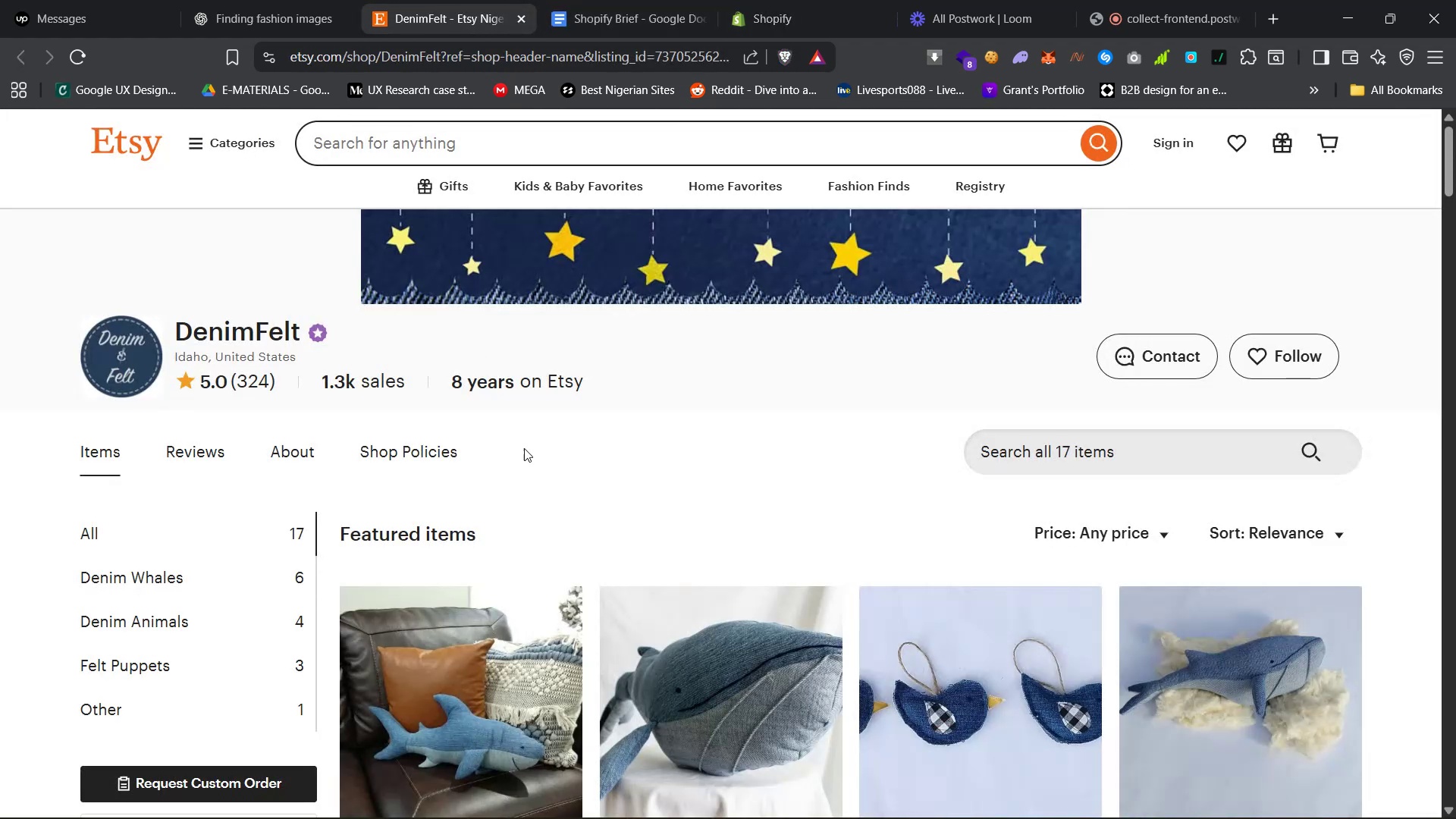 
scroll: coordinate [700, 504], scroll_direction: down, amount: 44.0
 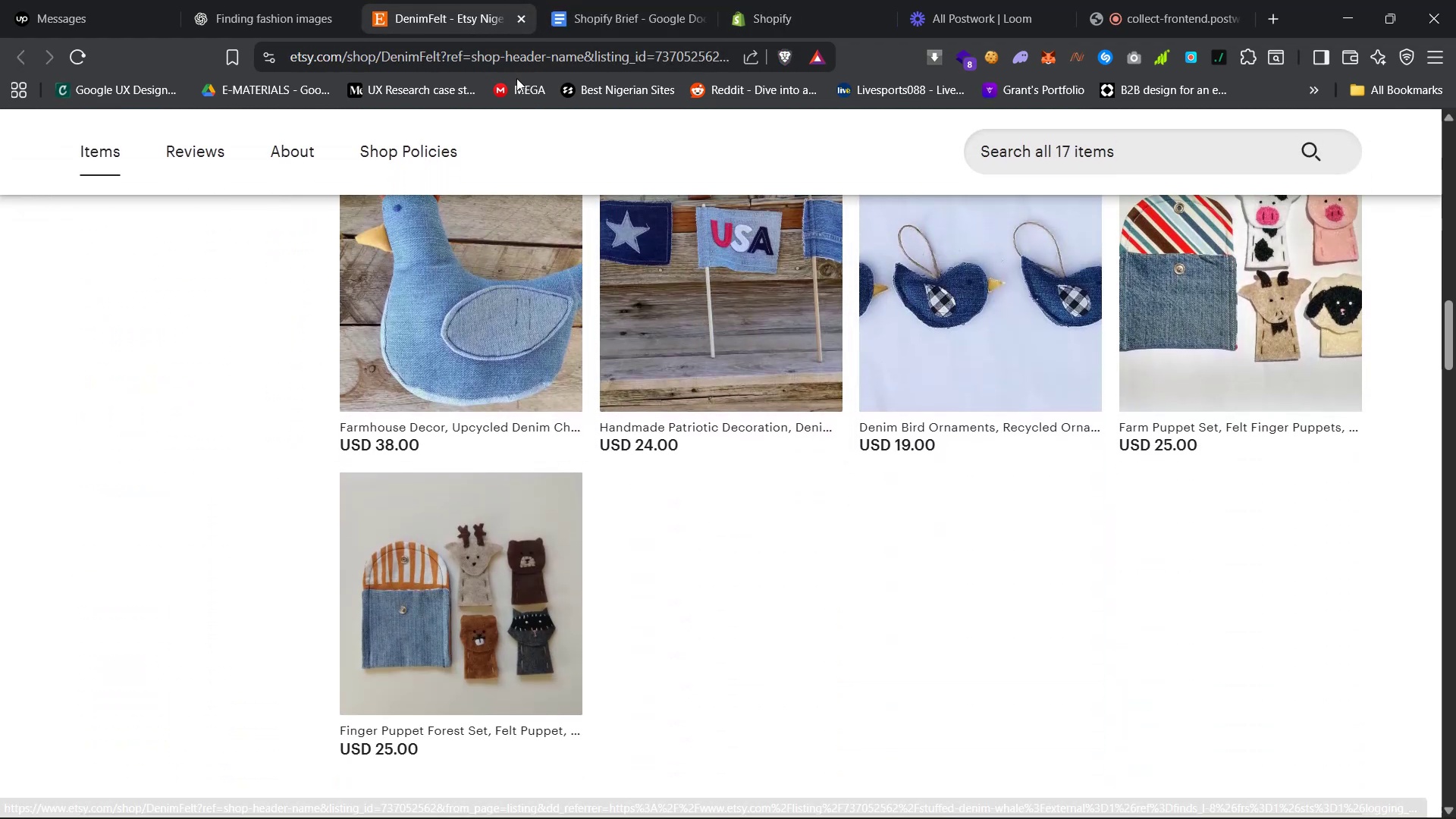 
left_click([610, 0])
 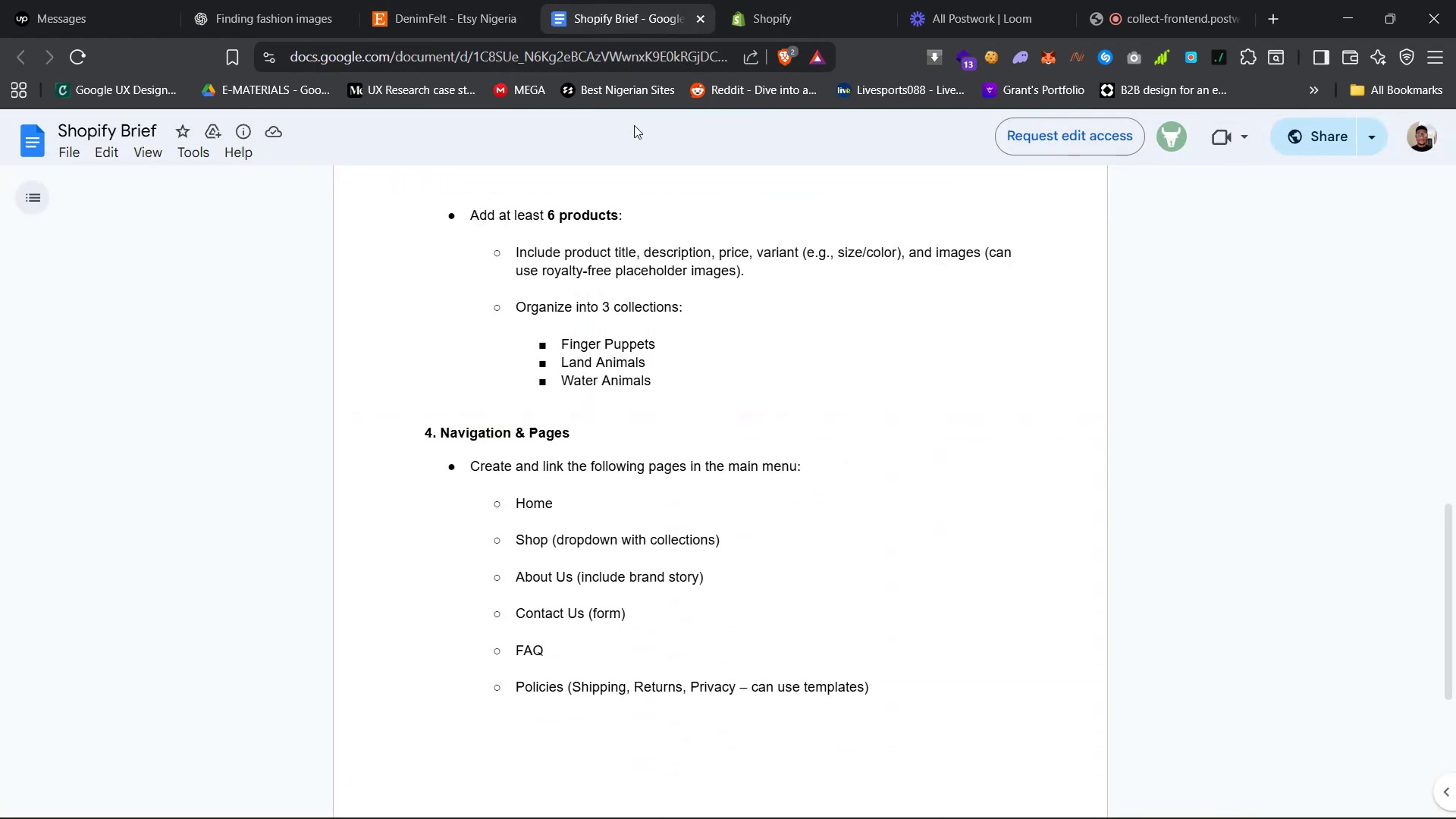 
left_click([772, 0])
 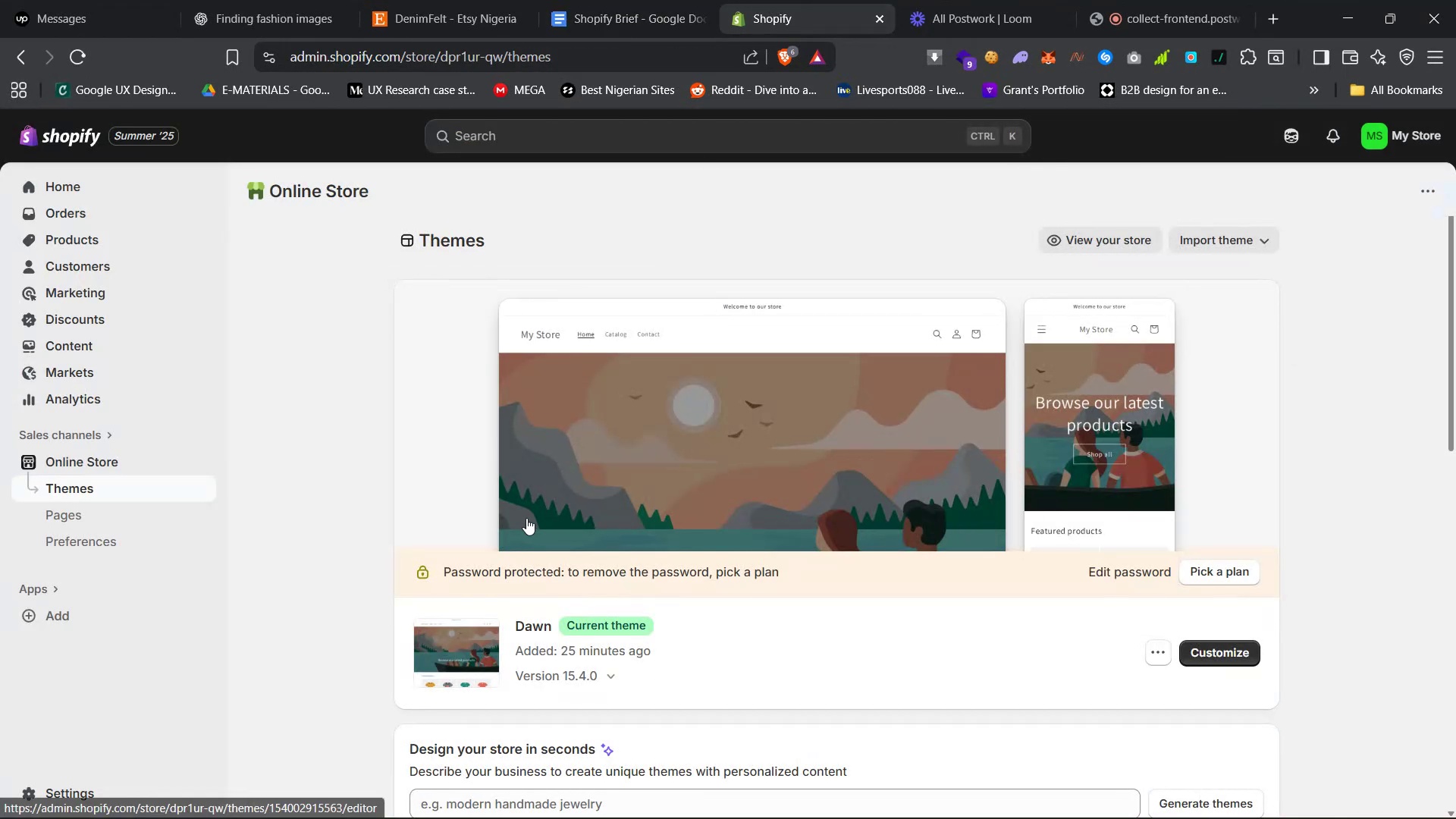 
scroll: coordinate [477, 573], scroll_direction: down, amount: 45.0
 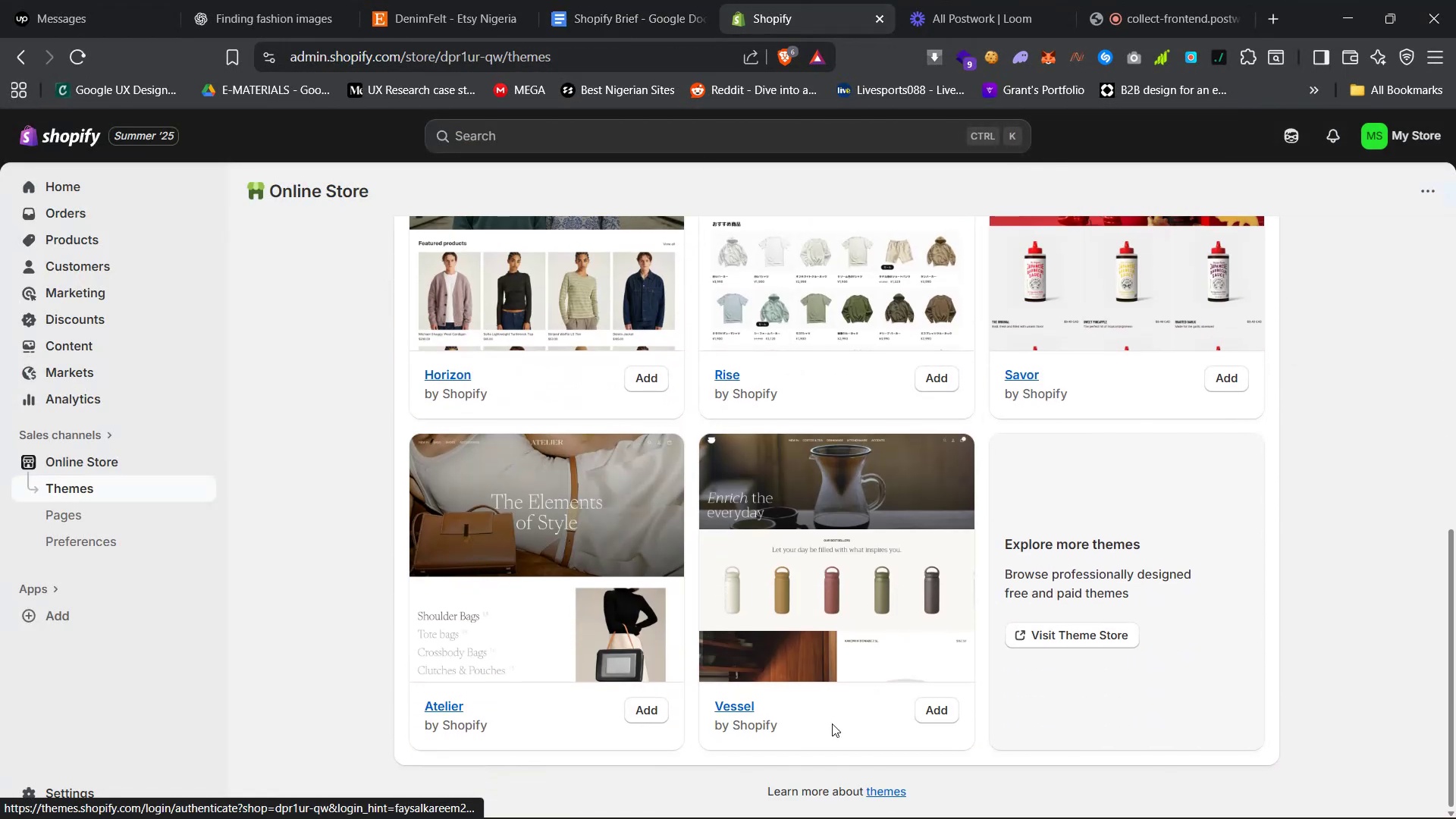 
scroll: coordinate [998, 563], scroll_direction: up, amount: 17.0
 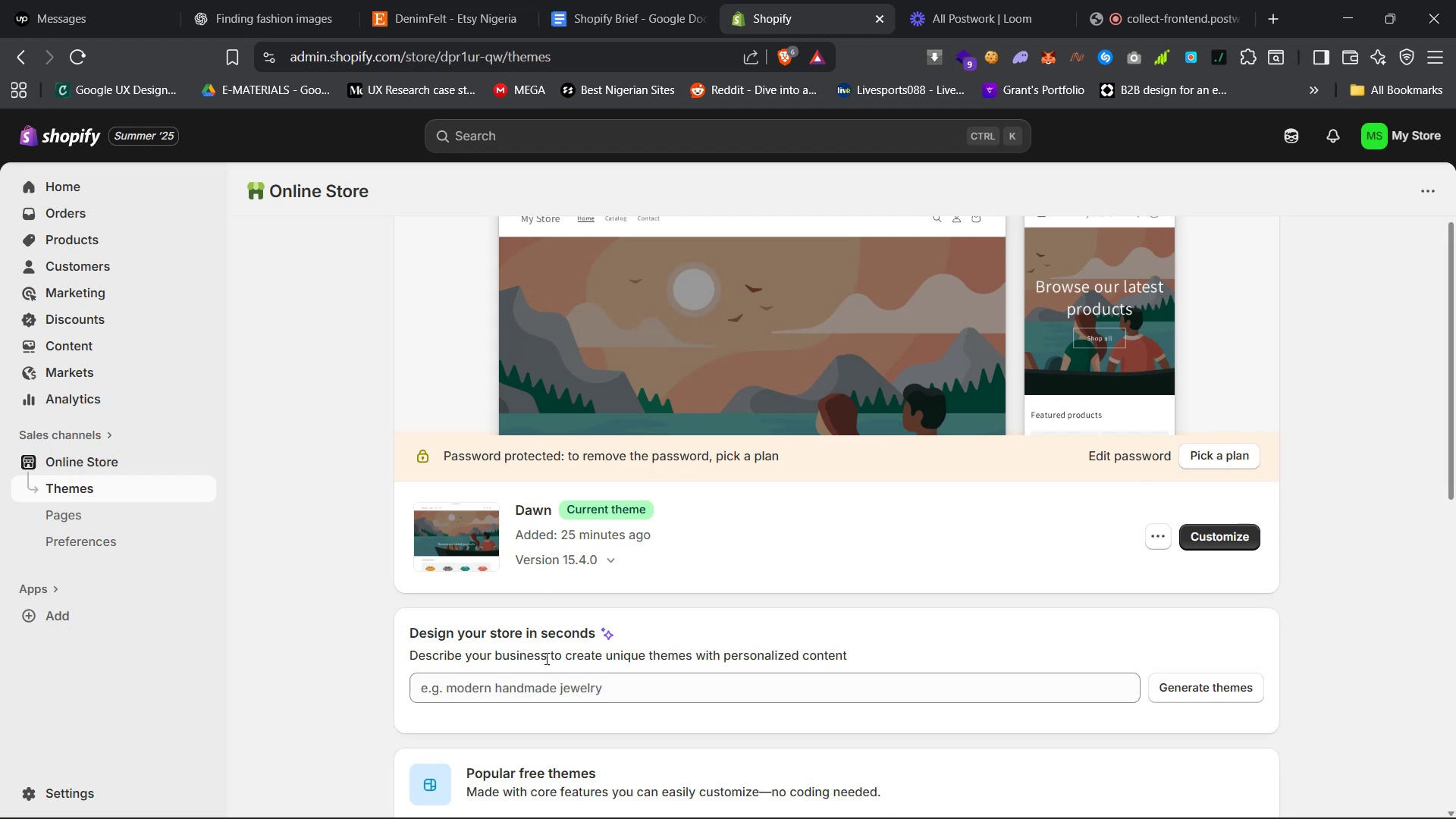 
left_click([638, 0])
 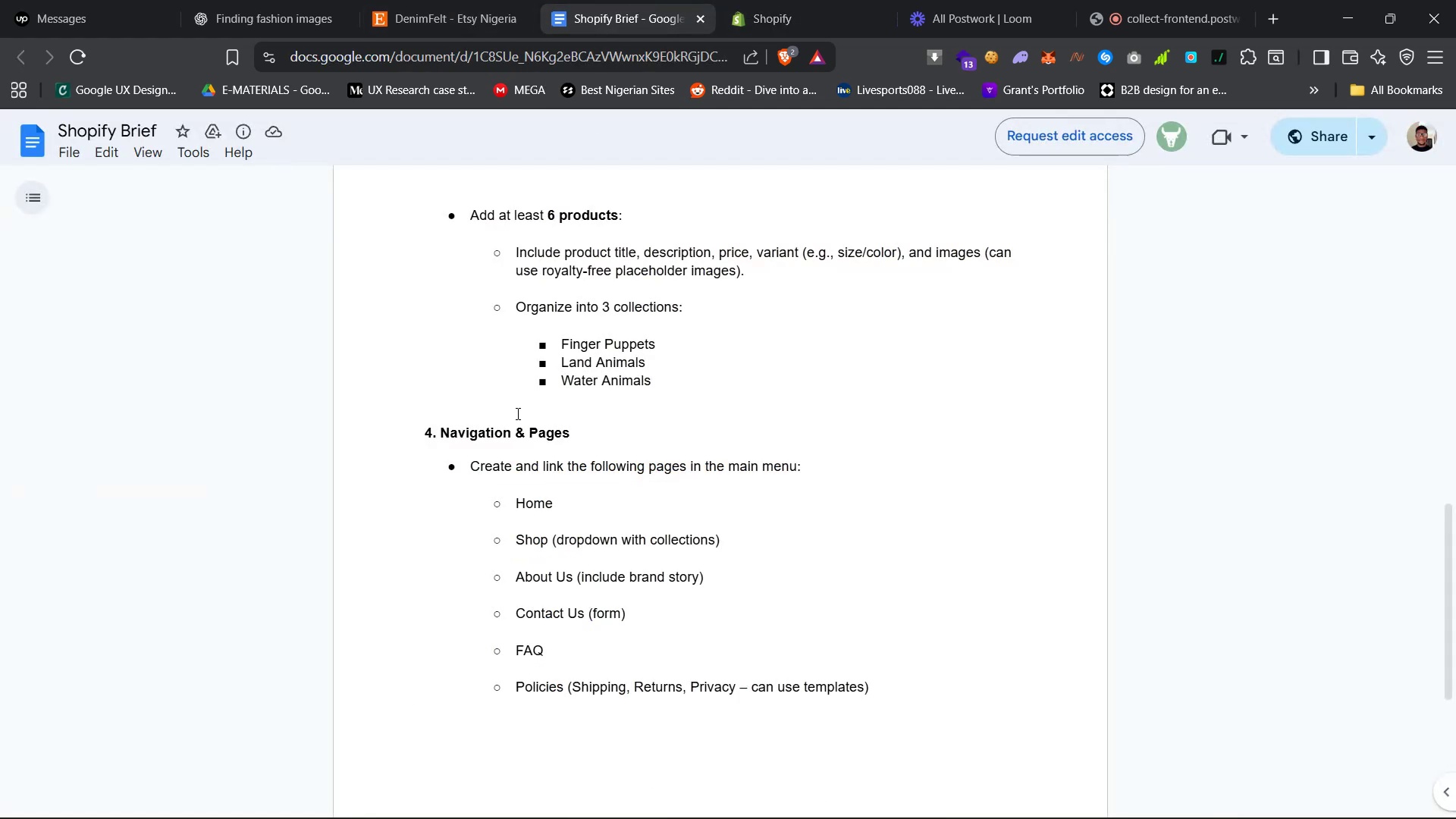 
scroll: coordinate [486, 516], scroll_direction: up, amount: 42.0
 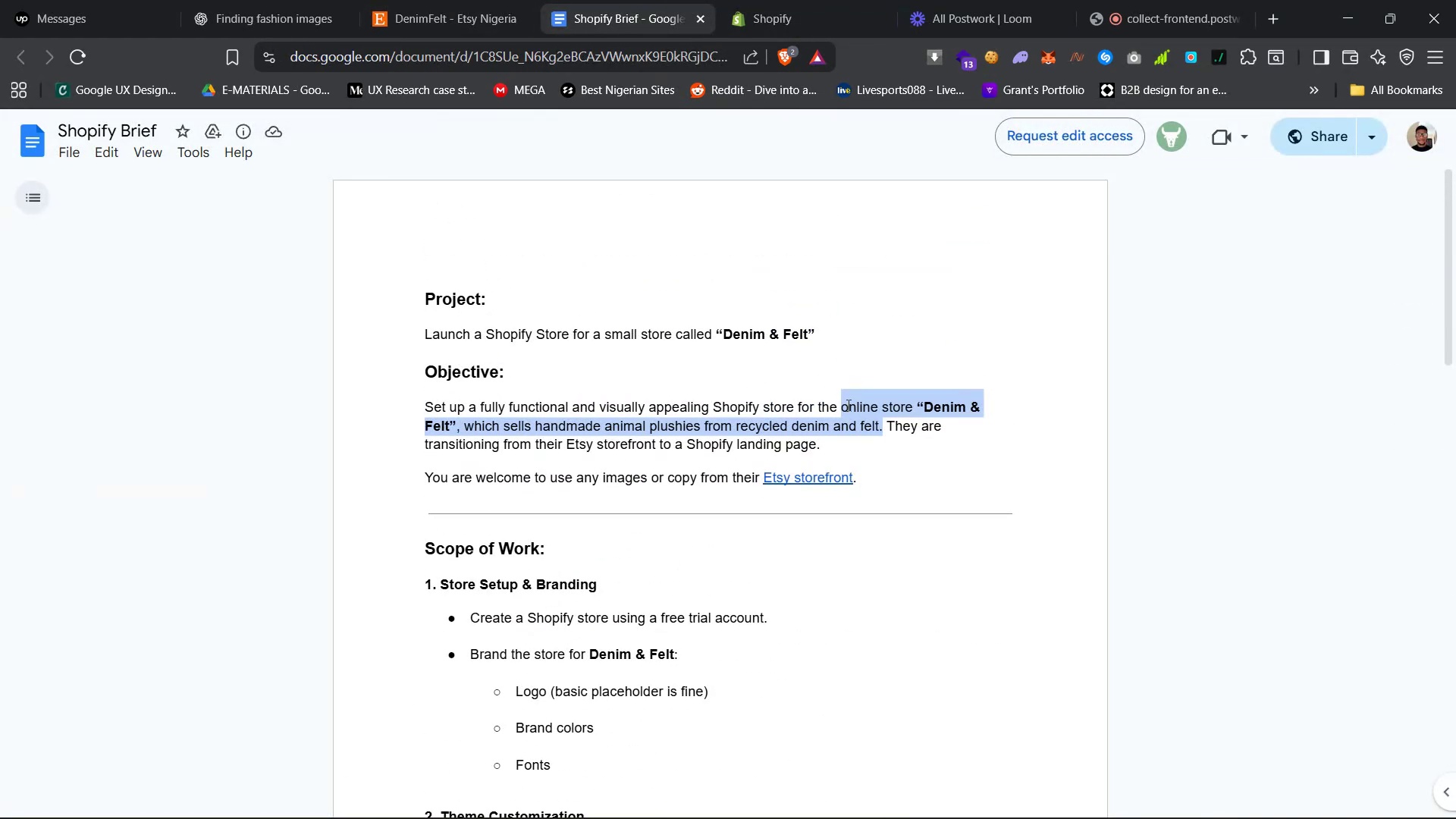 
key(Control+C)
 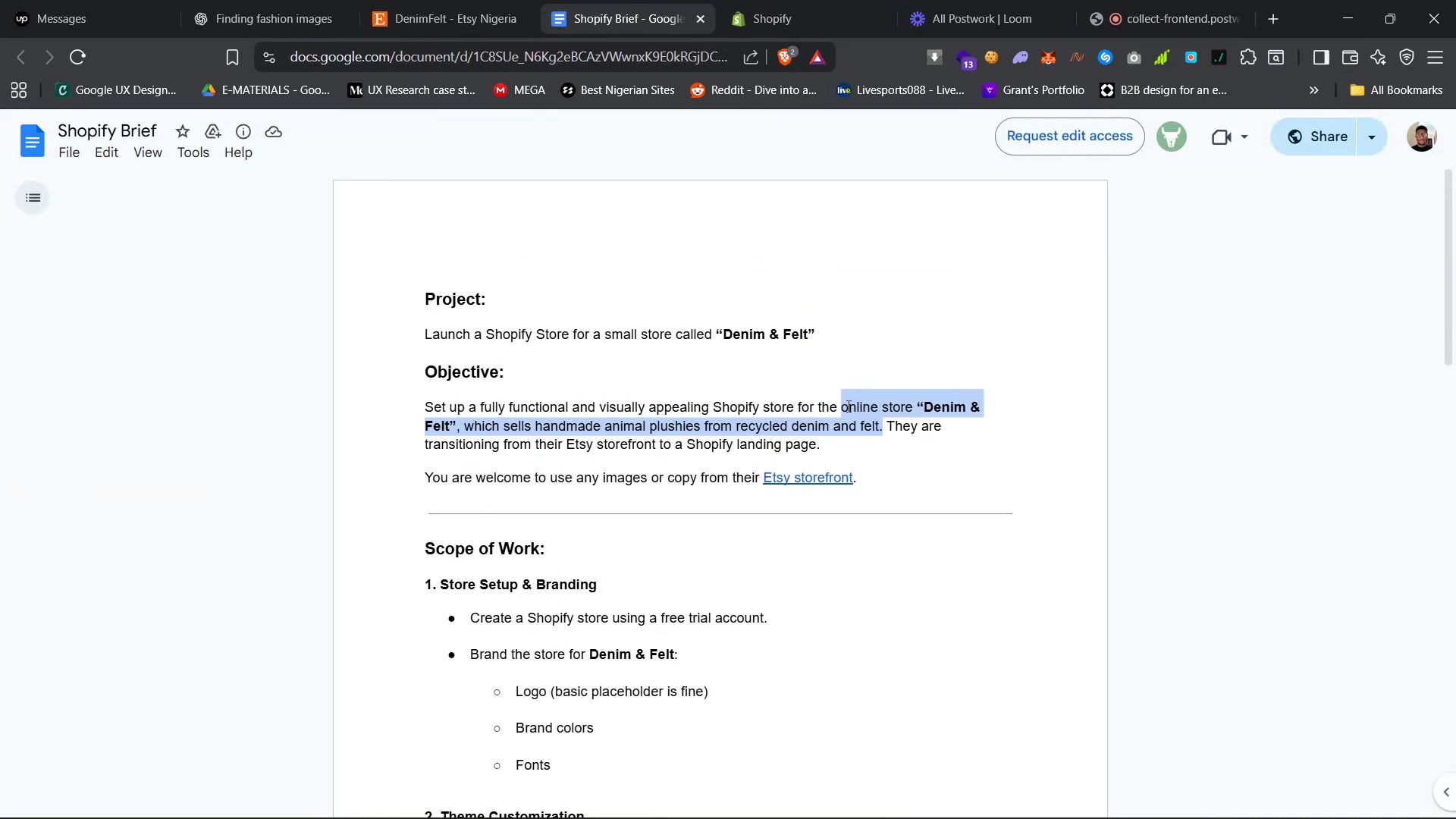 
key(Control+C)
 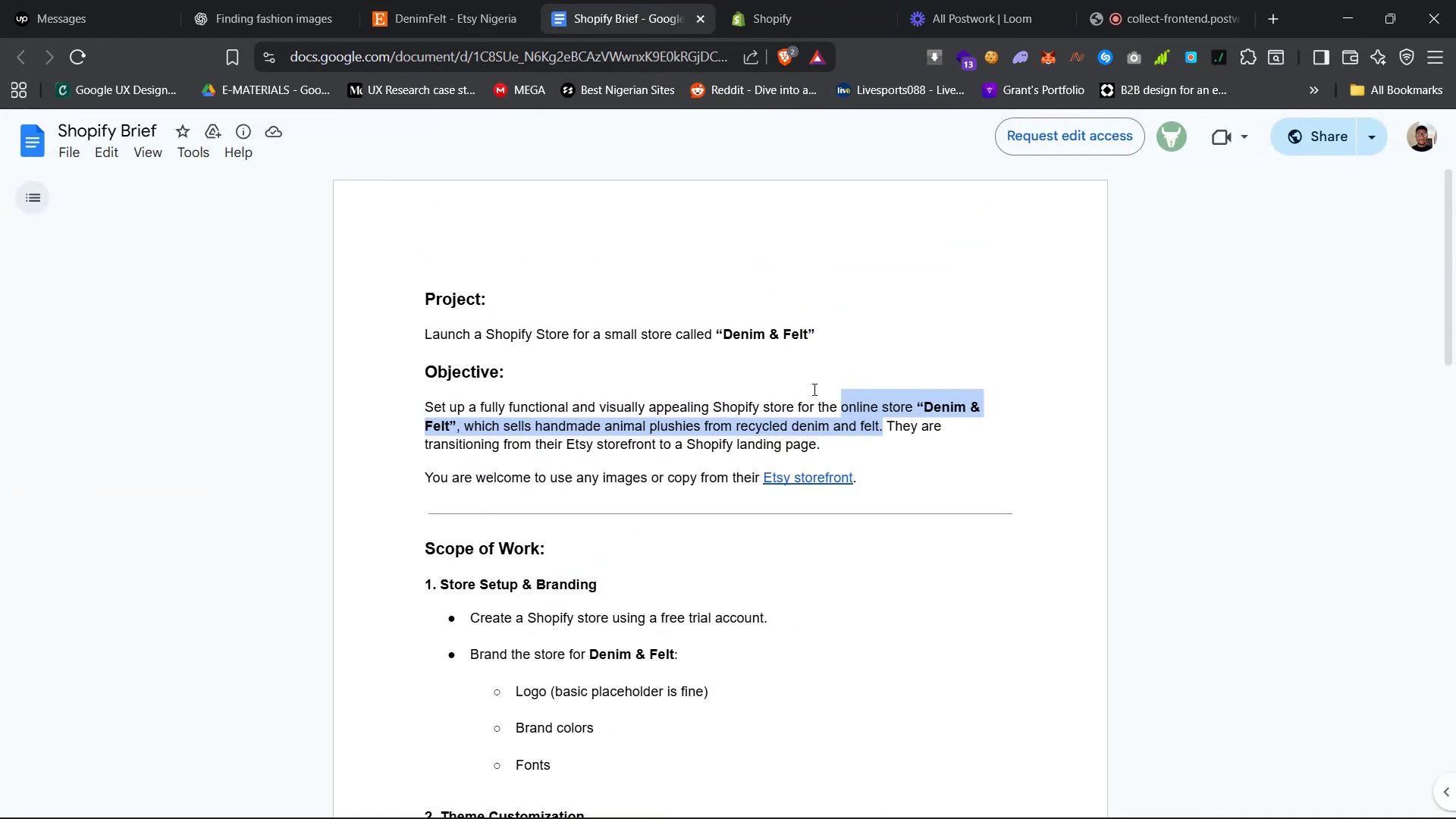 
key(Control+C)
 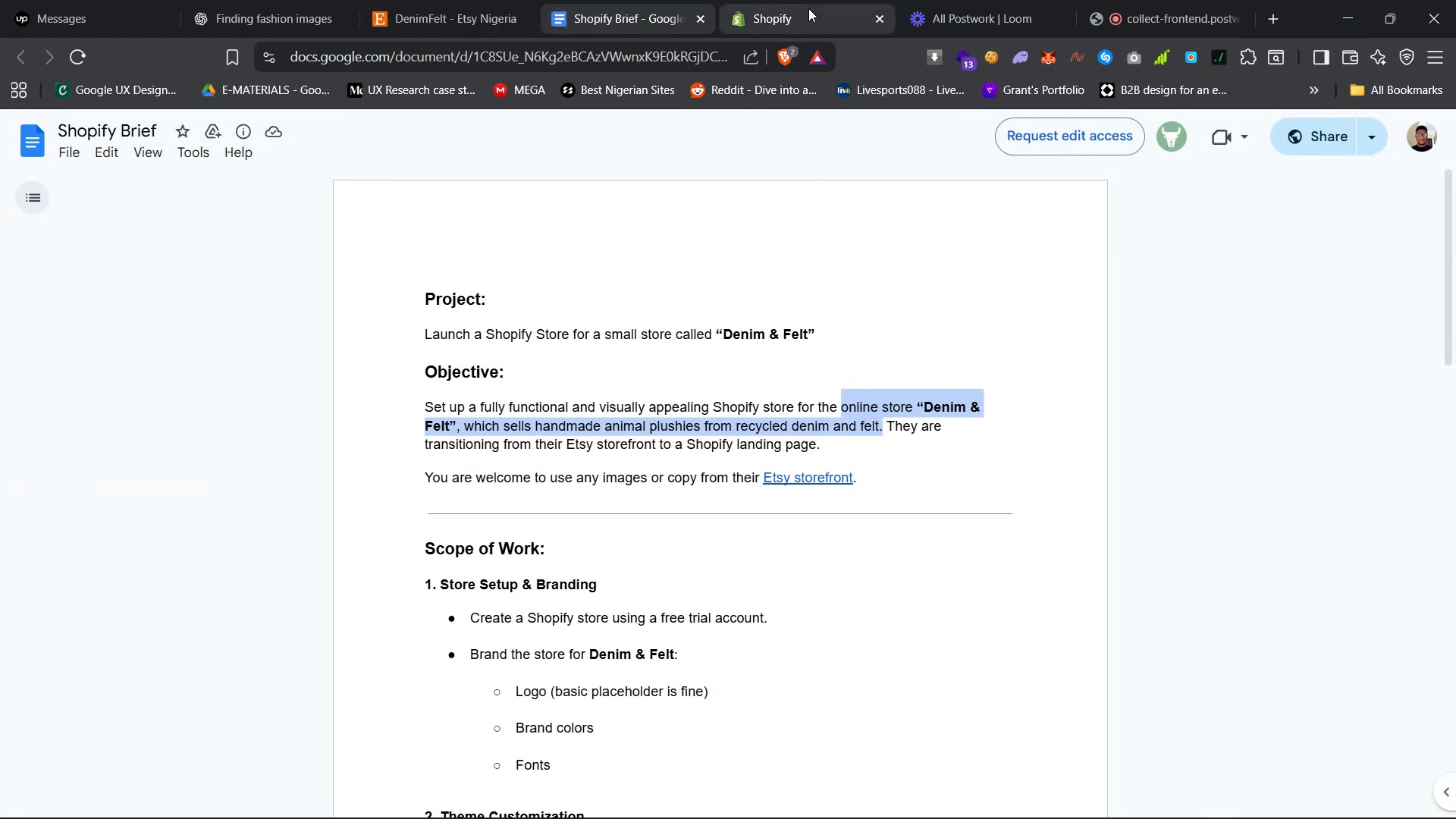 
left_click([808, 7])
 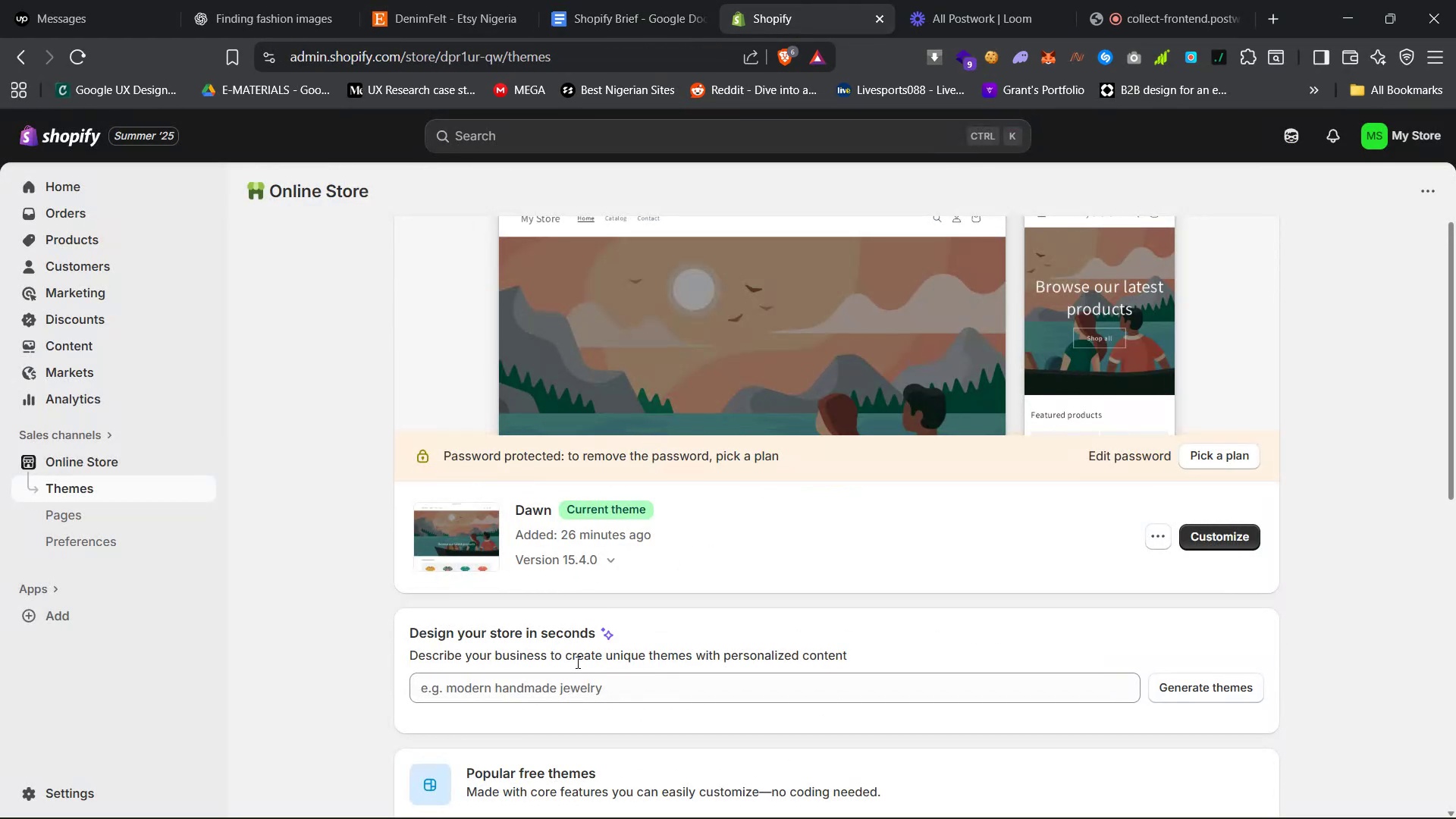 
left_click([571, 686])
 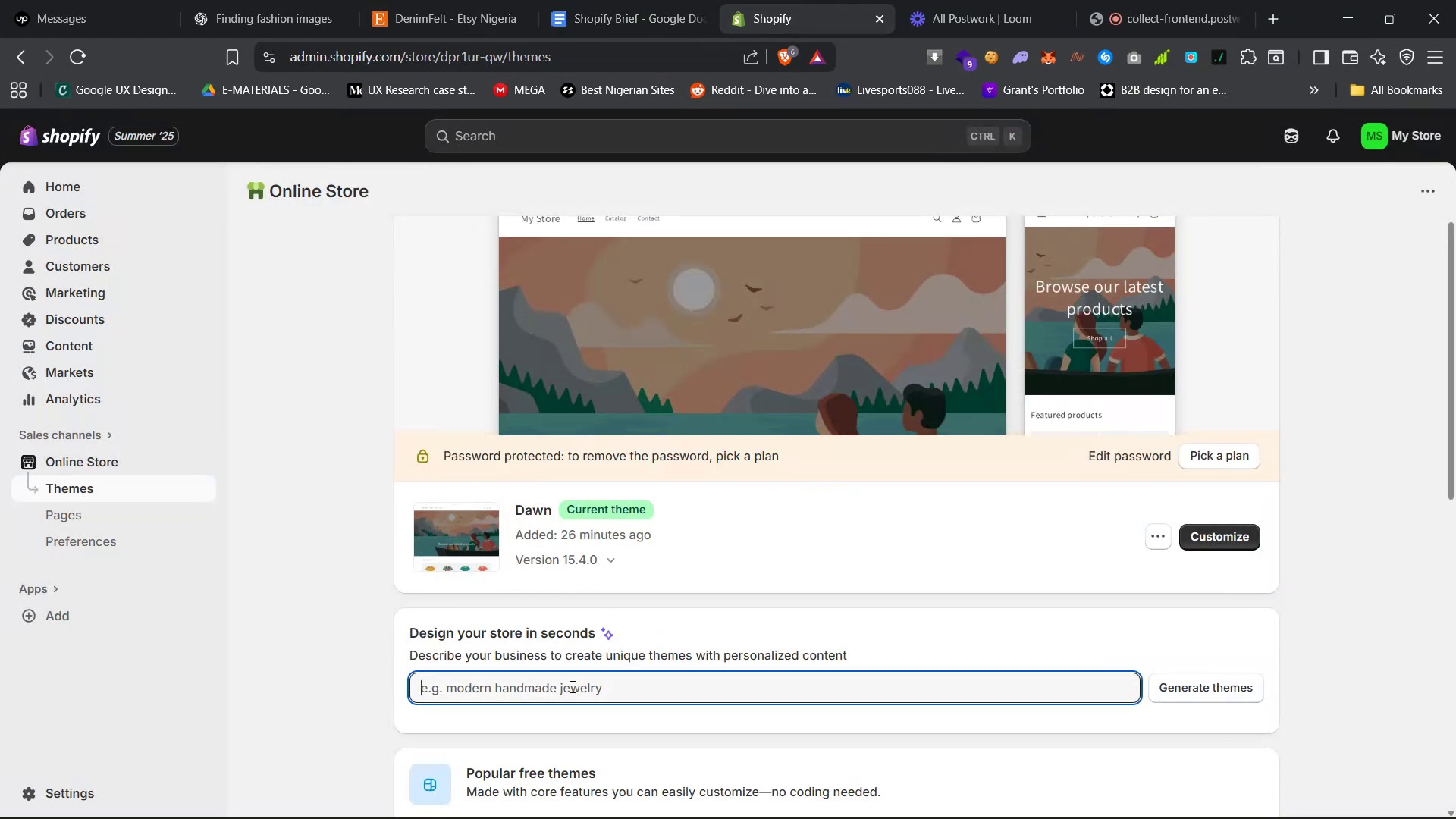 
key(Control+V)
 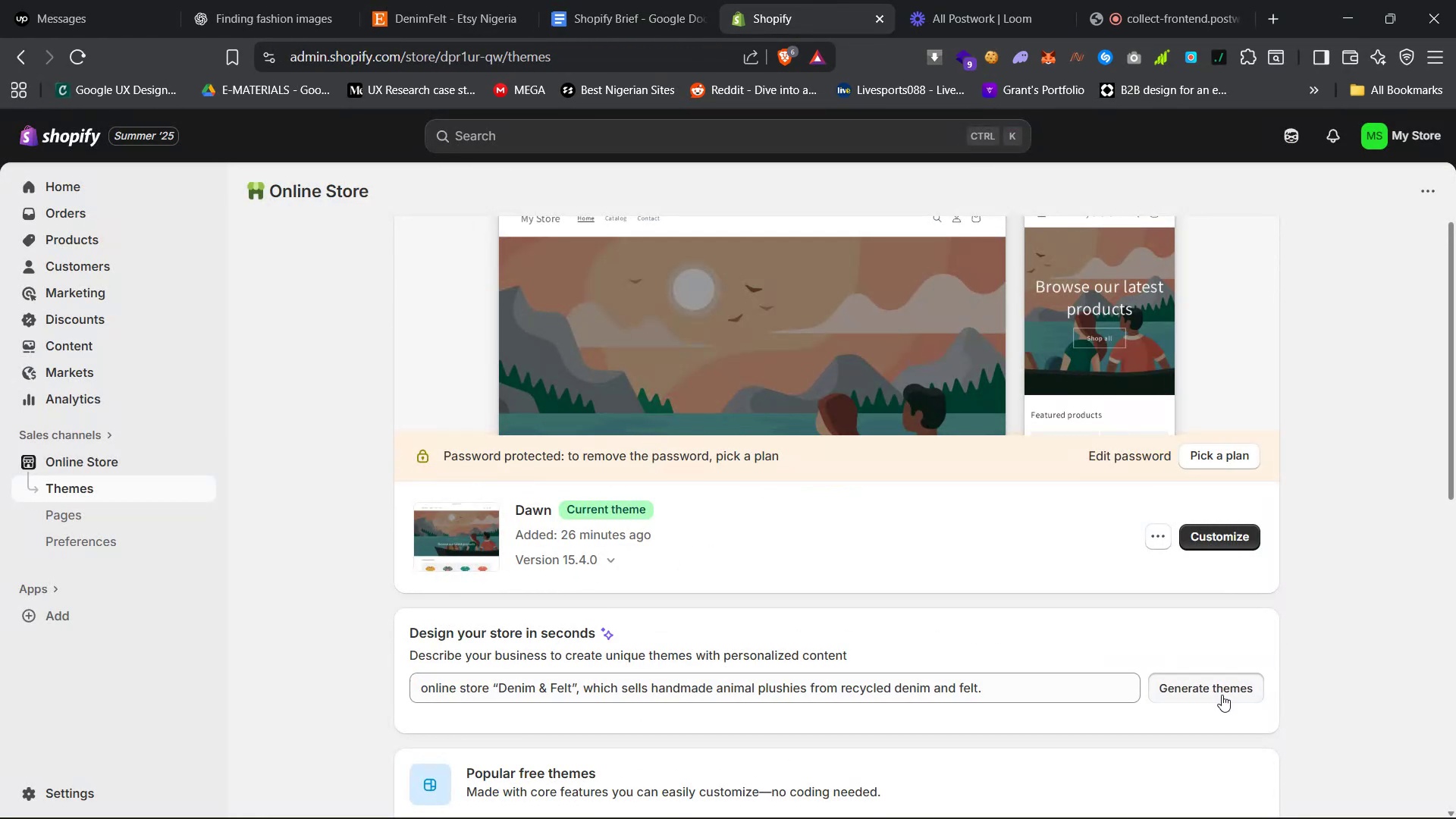 
scroll: coordinate [1053, 589], scroll_direction: down, amount: 6.0
 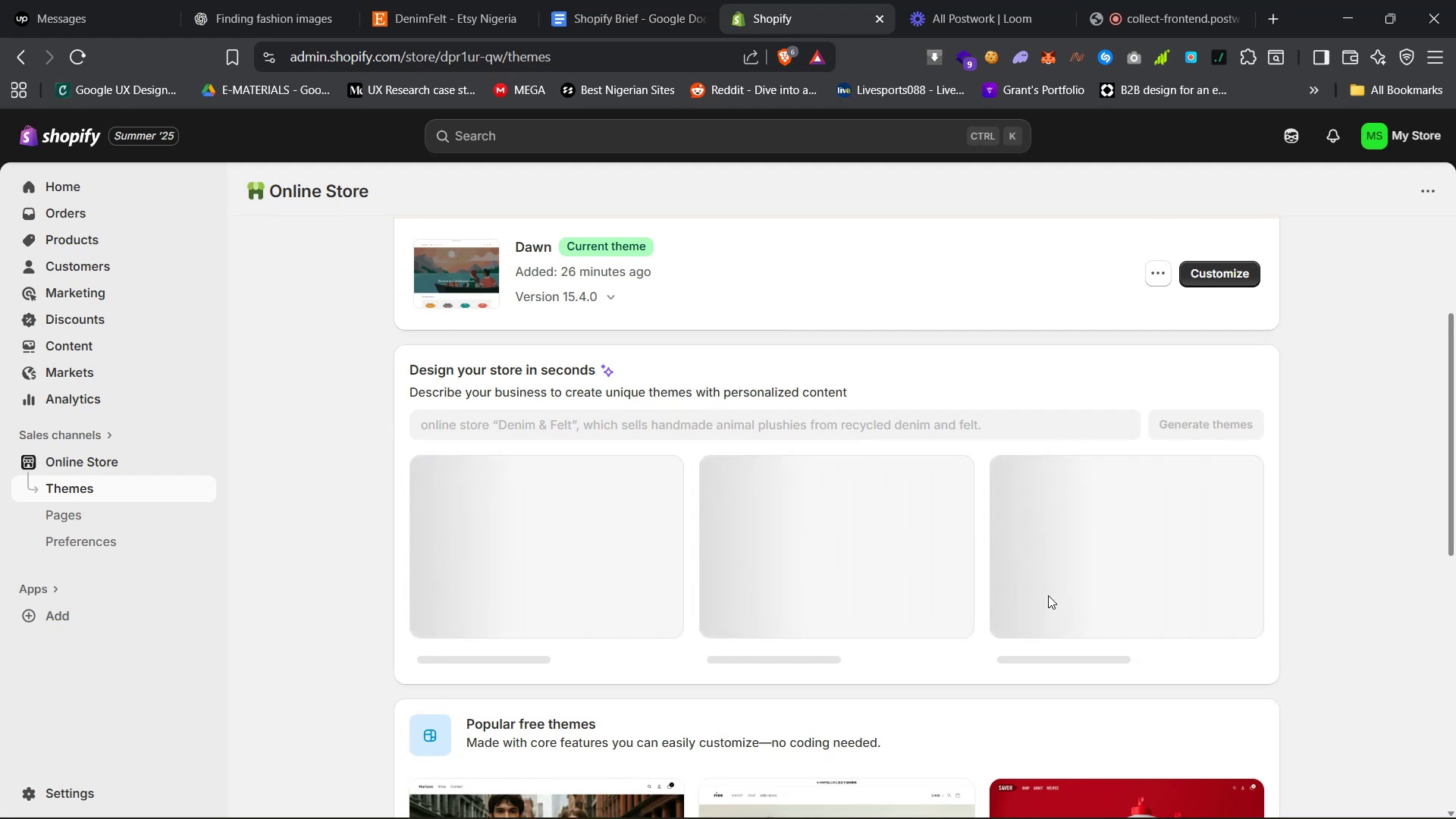 
wait(9.32)
 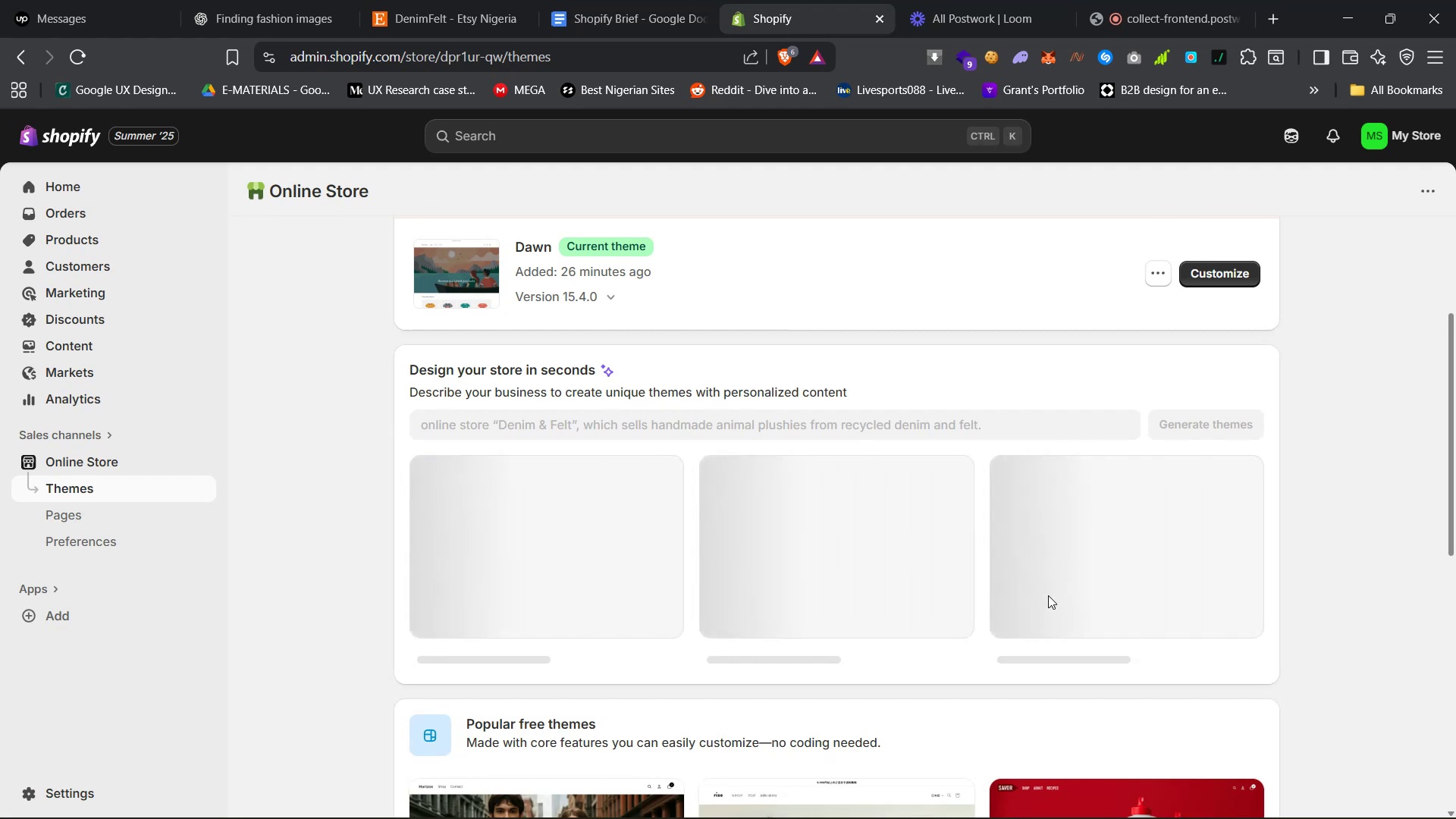 
left_click([1167, 0])
 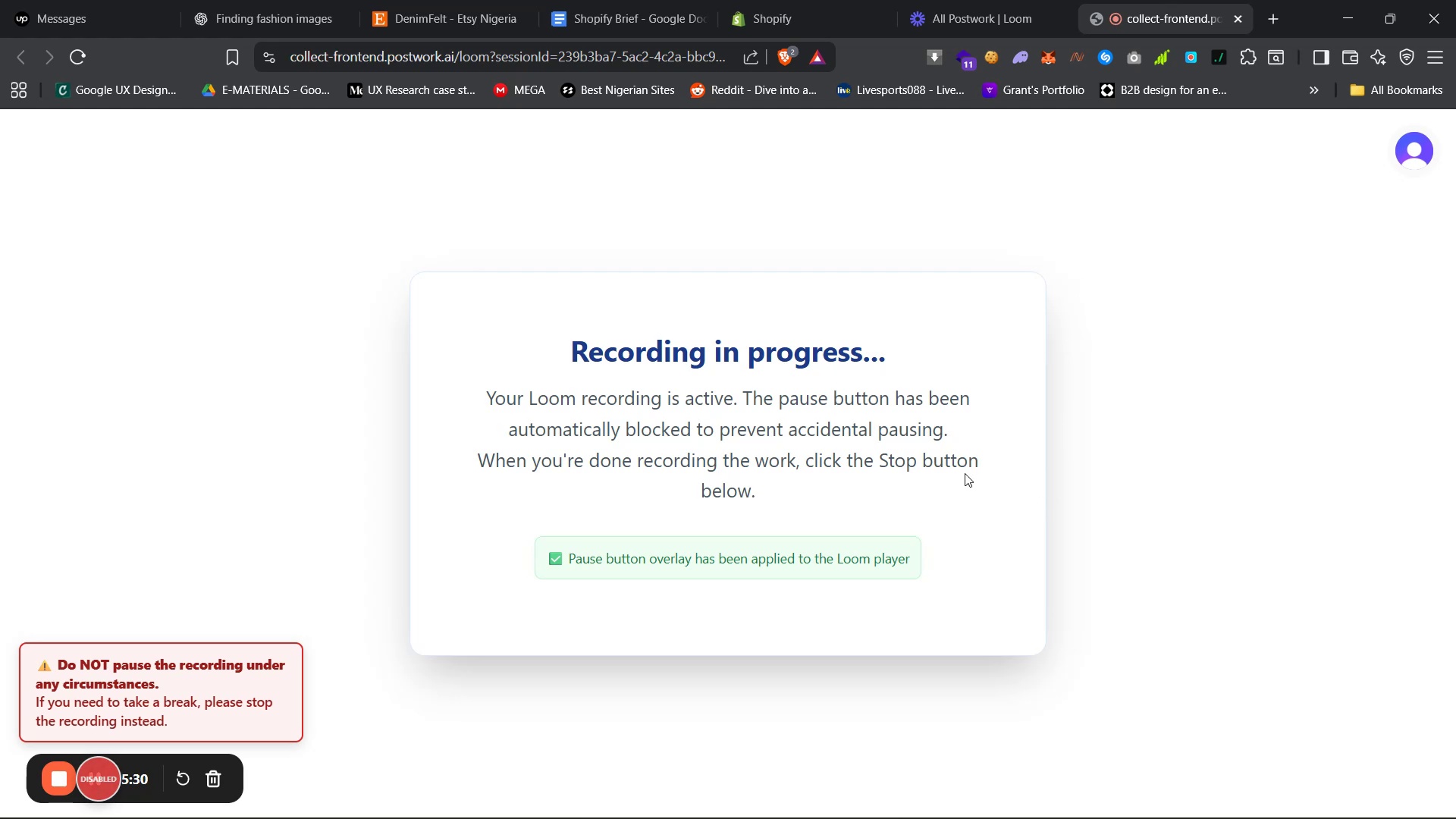 
left_click([809, 0])
 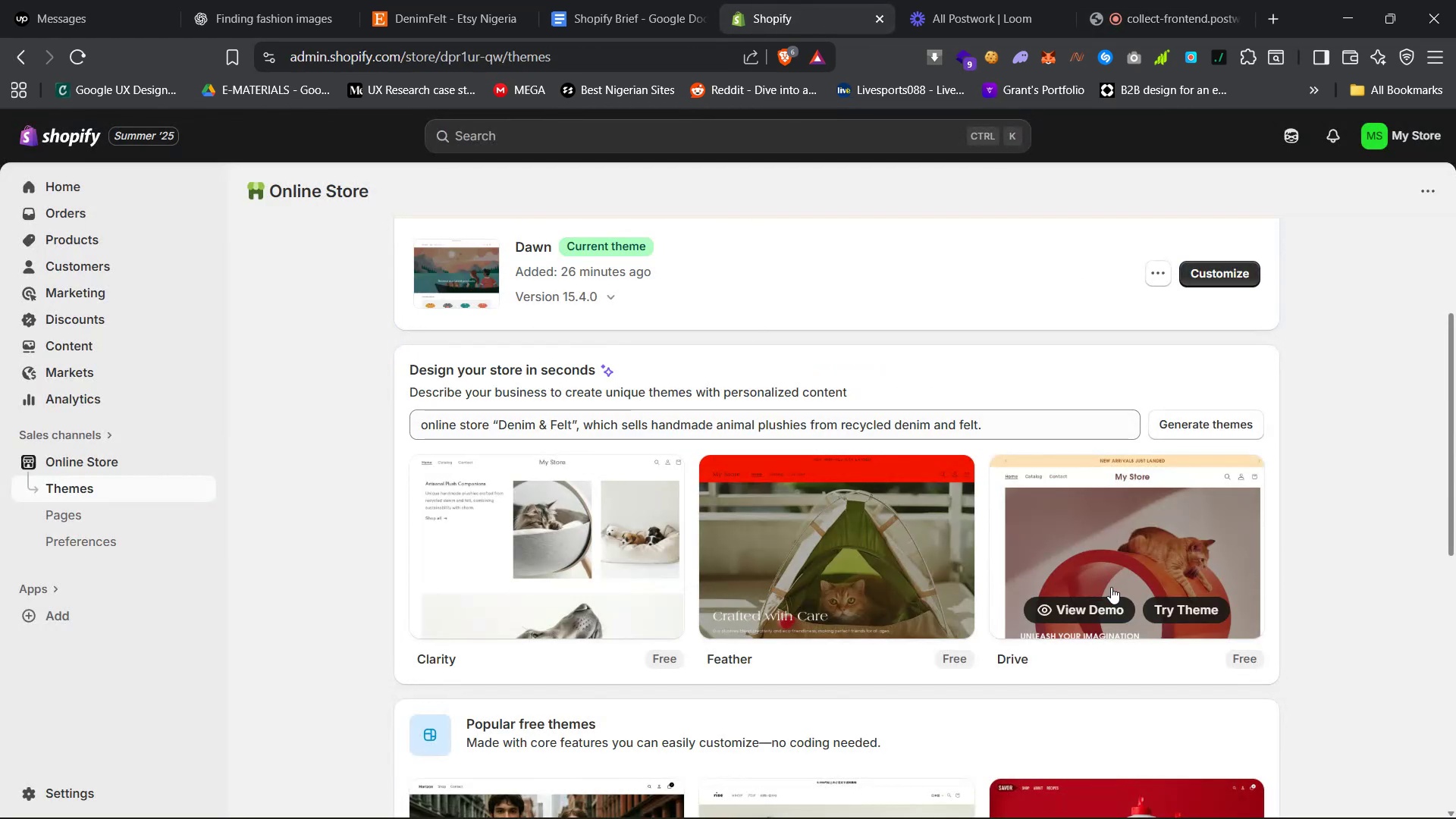 
left_click([1103, 606])
 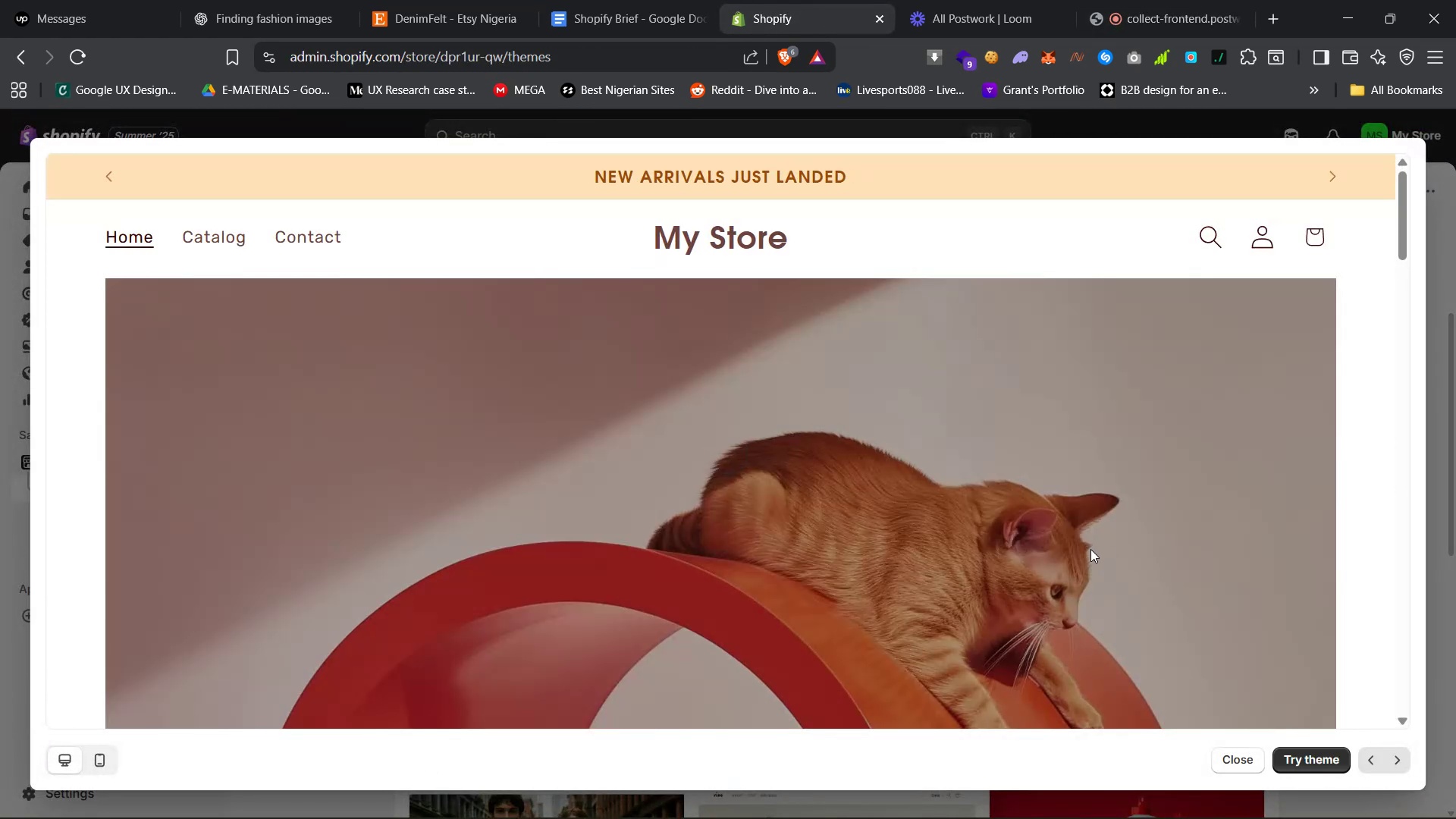 
scroll: coordinate [1016, 551], scroll_direction: down, amount: 39.0
 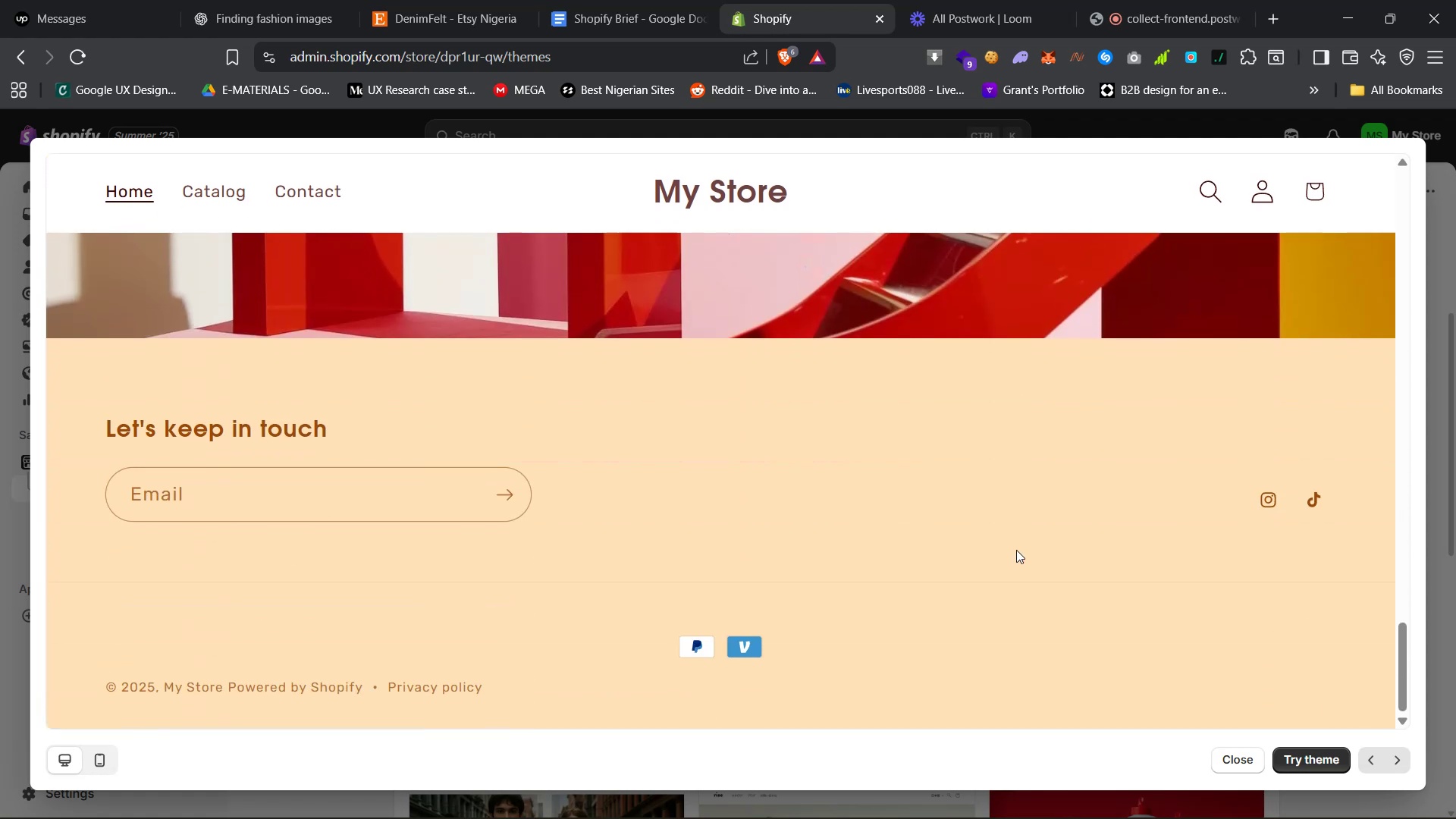 
scroll: coordinate [1014, 548], scroll_direction: up, amount: 12.0
 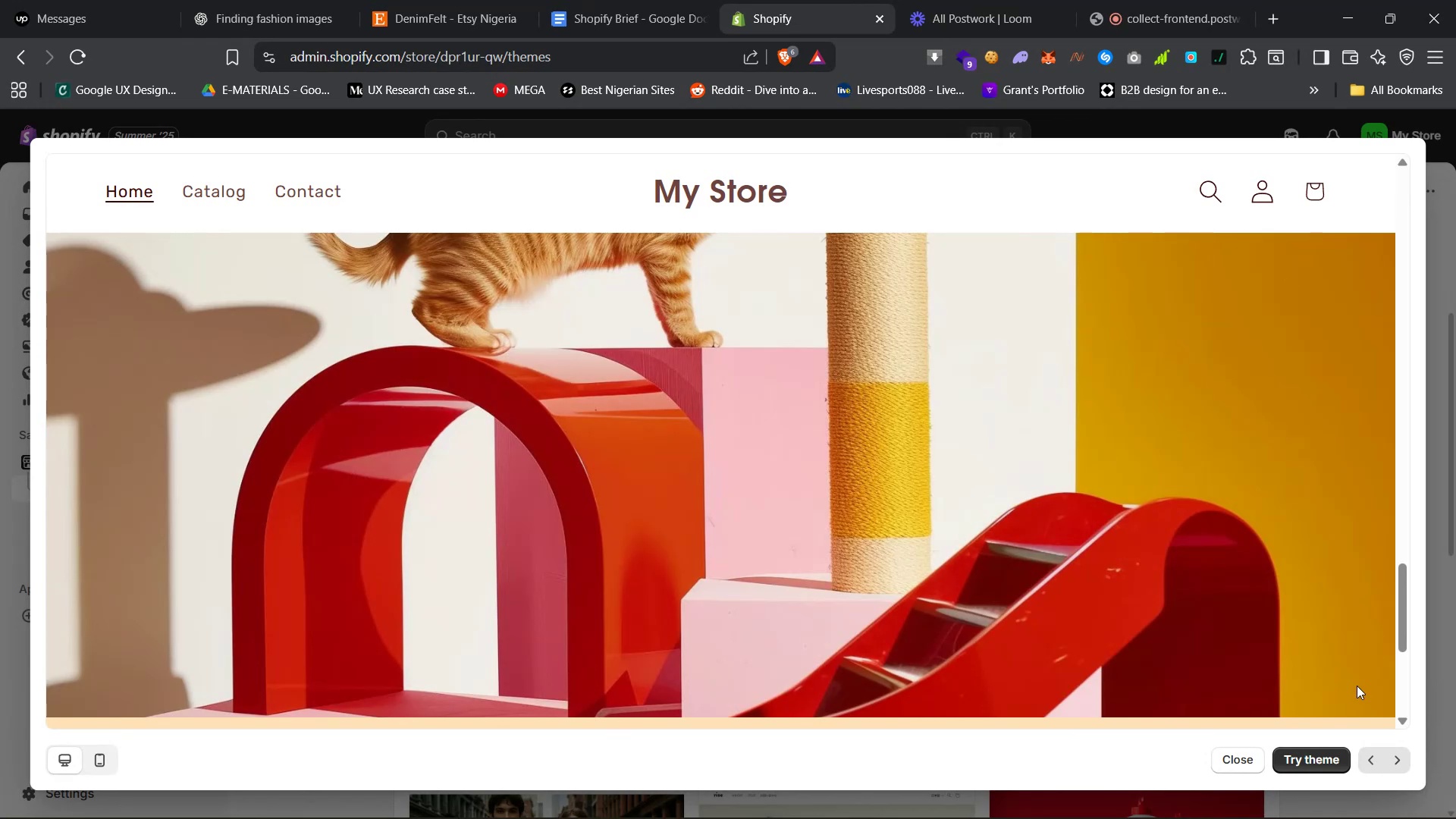 
left_click([1238, 756])
 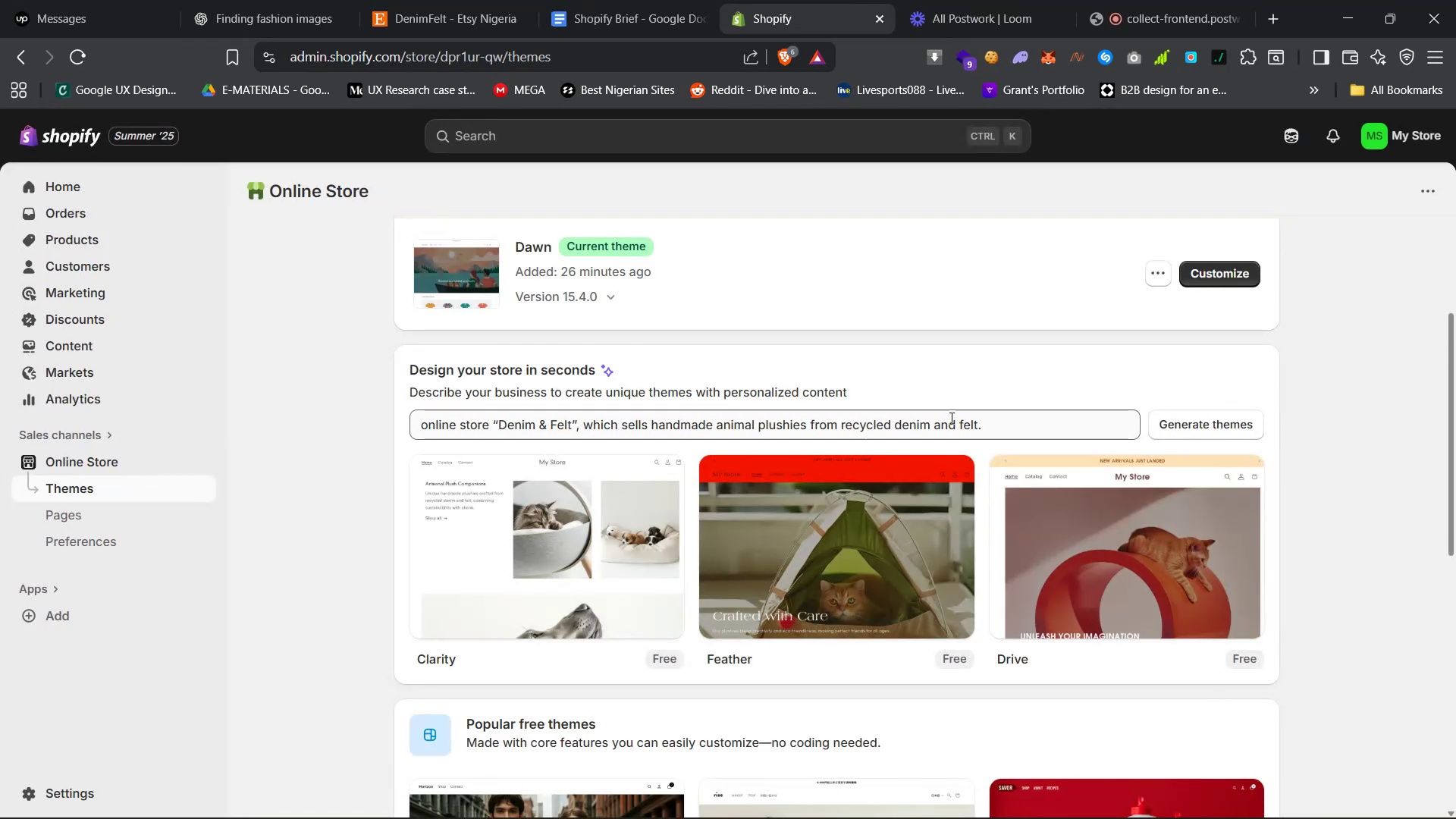 
left_click([990, 424])
 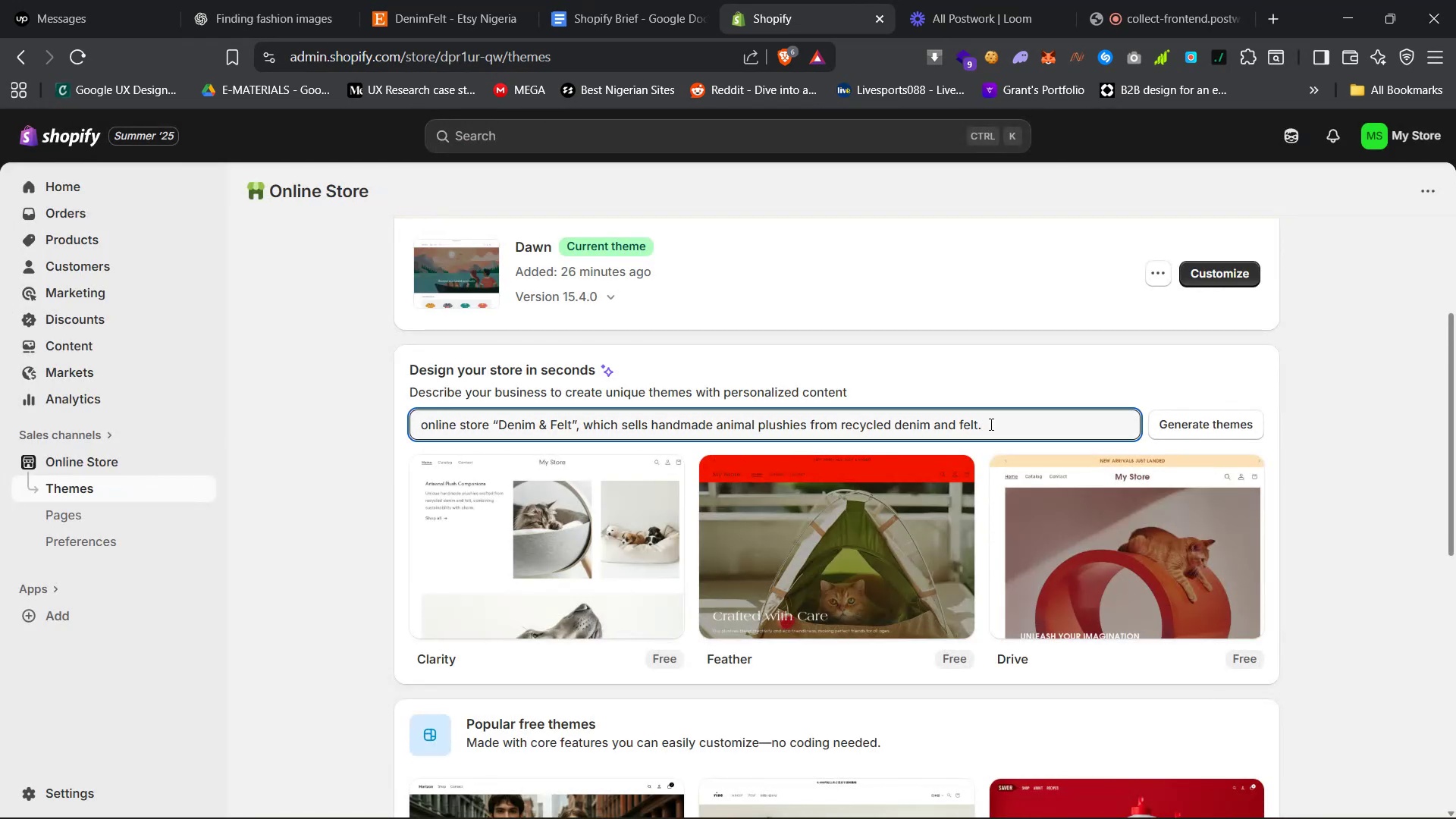 
key(Backspace)
type( plus testimonials)
 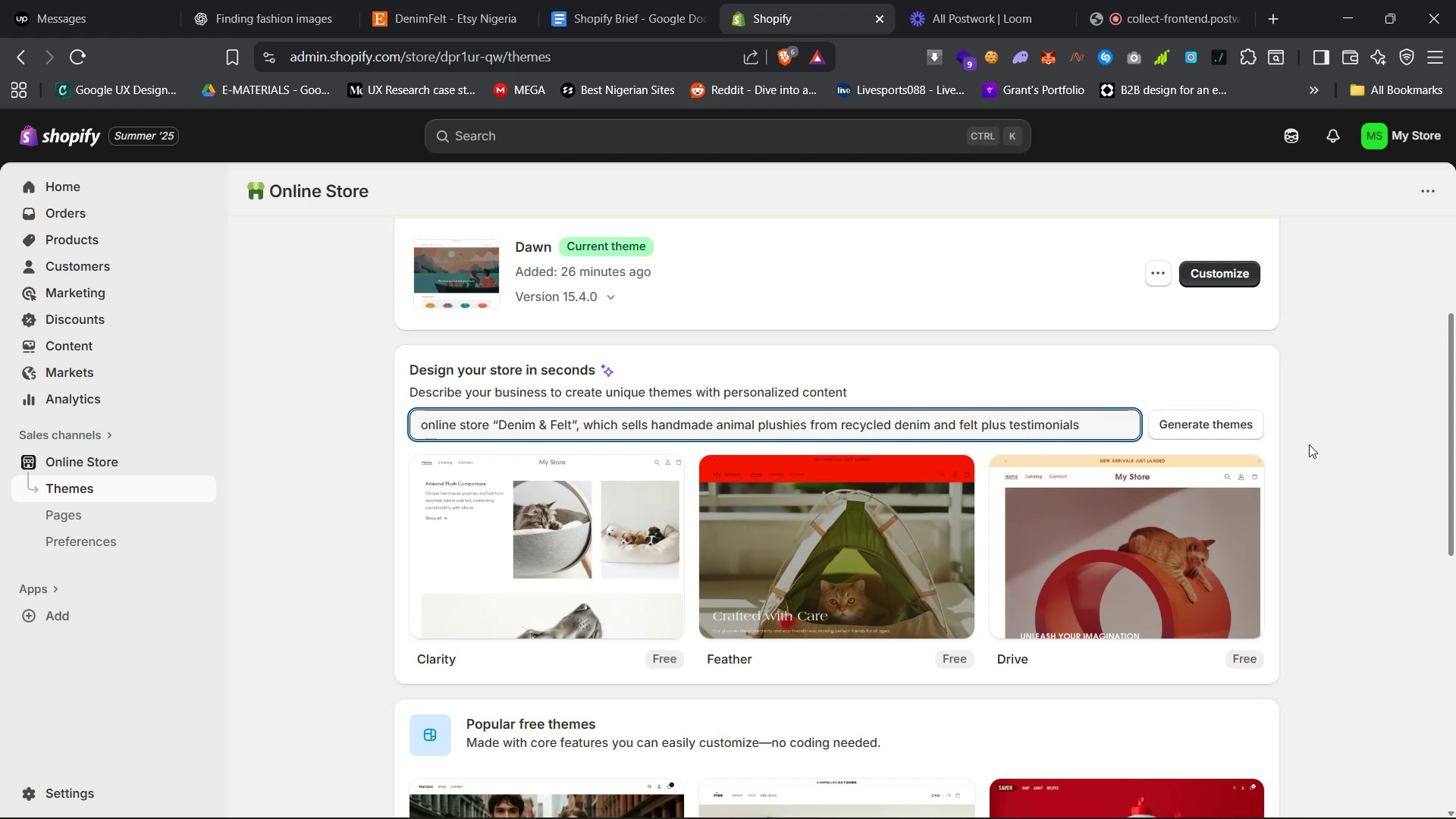 
left_click([1222, 427])
 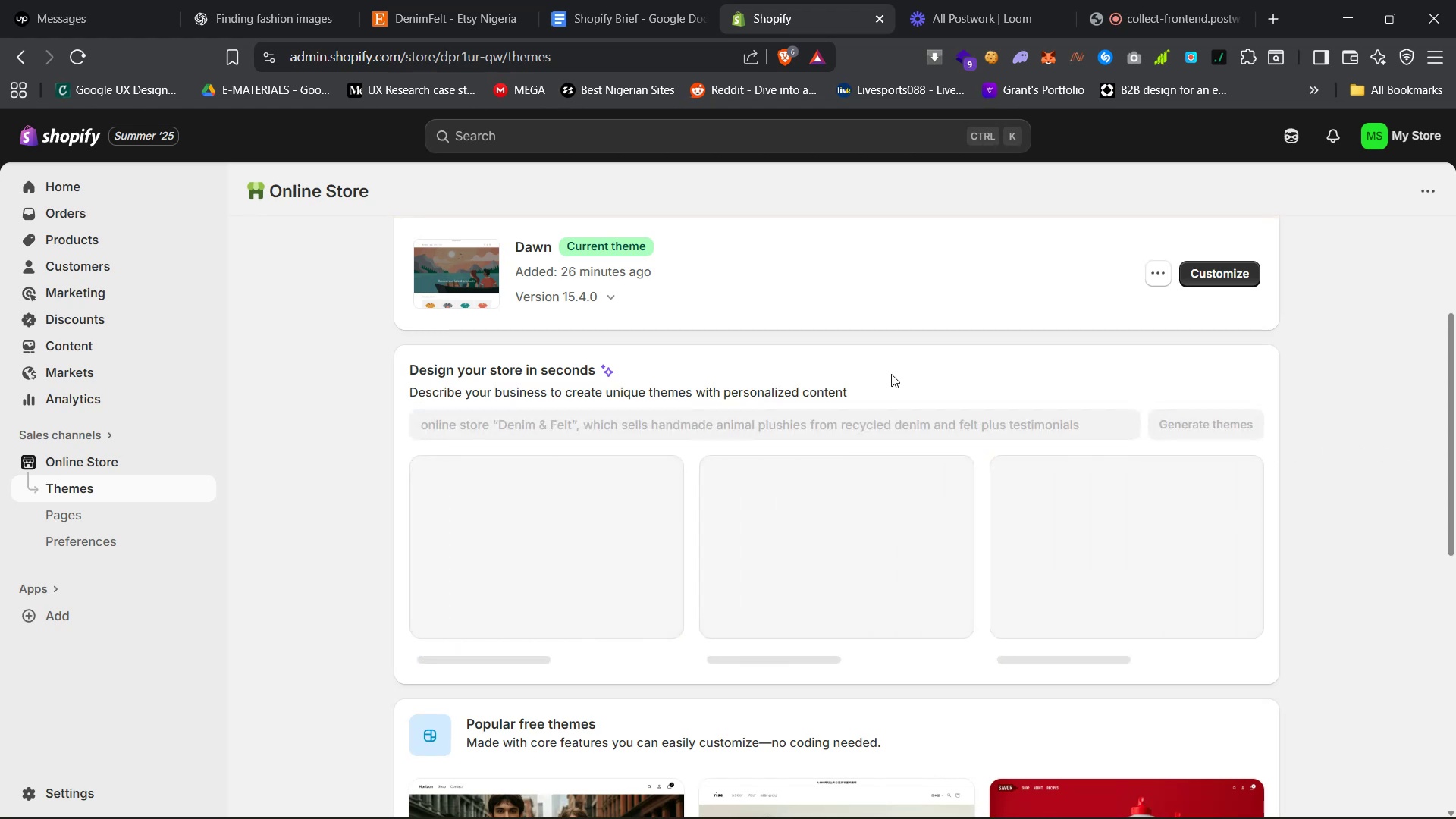 
wait(9.16)
 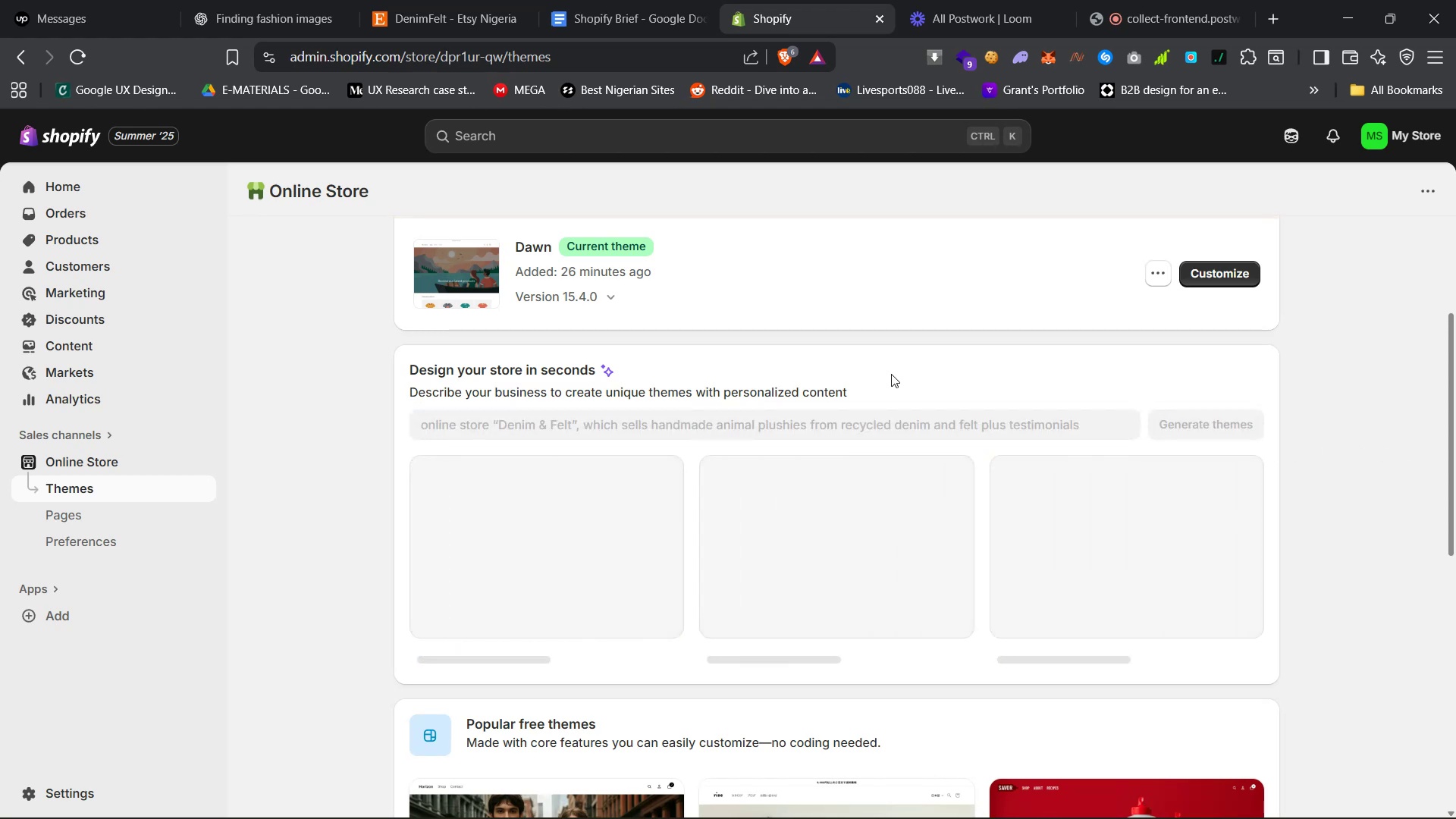 
scroll: coordinate [834, 411], scroll_direction: none, amount: 0.0
 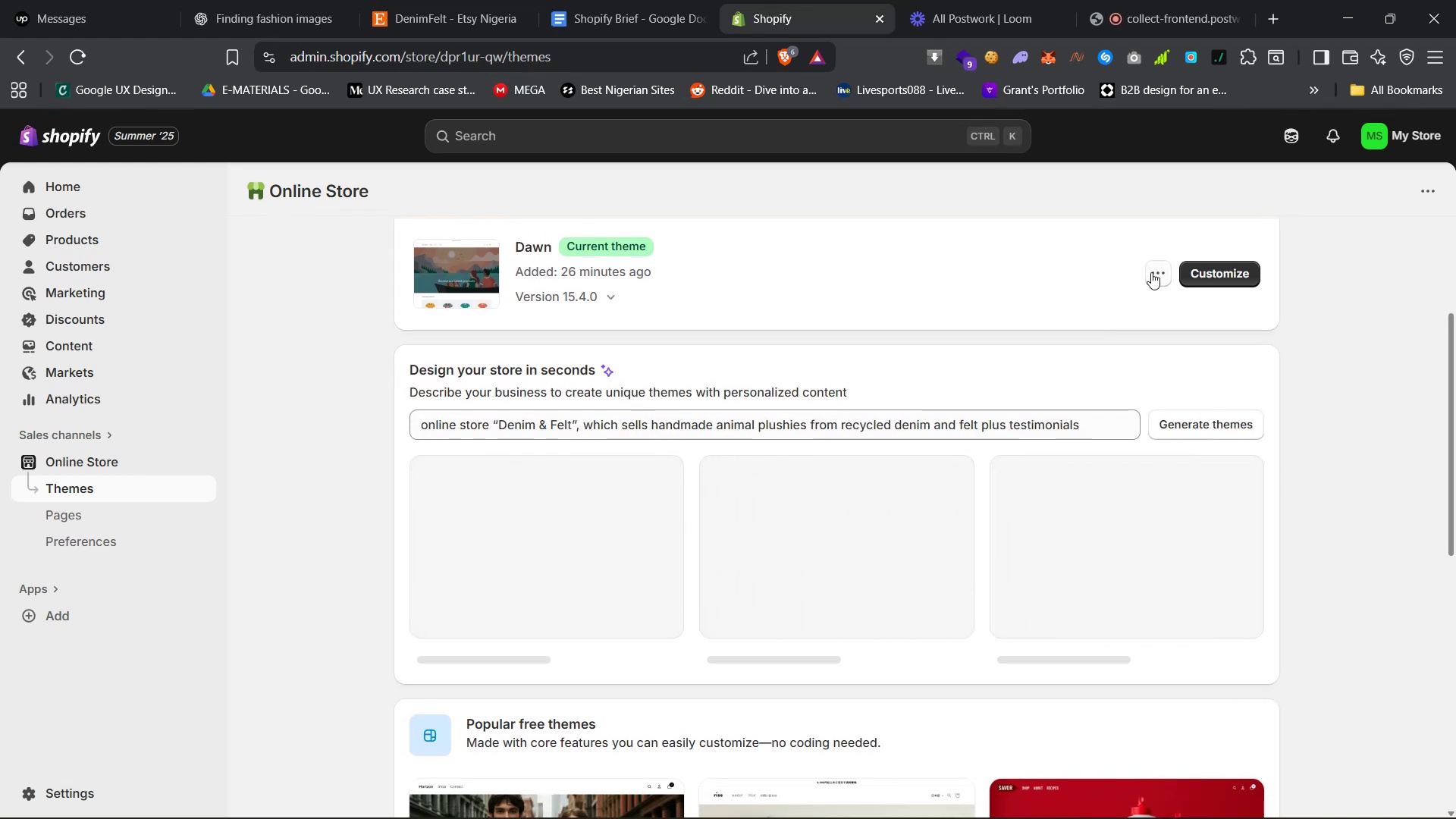 
left_click([1161, 266])
 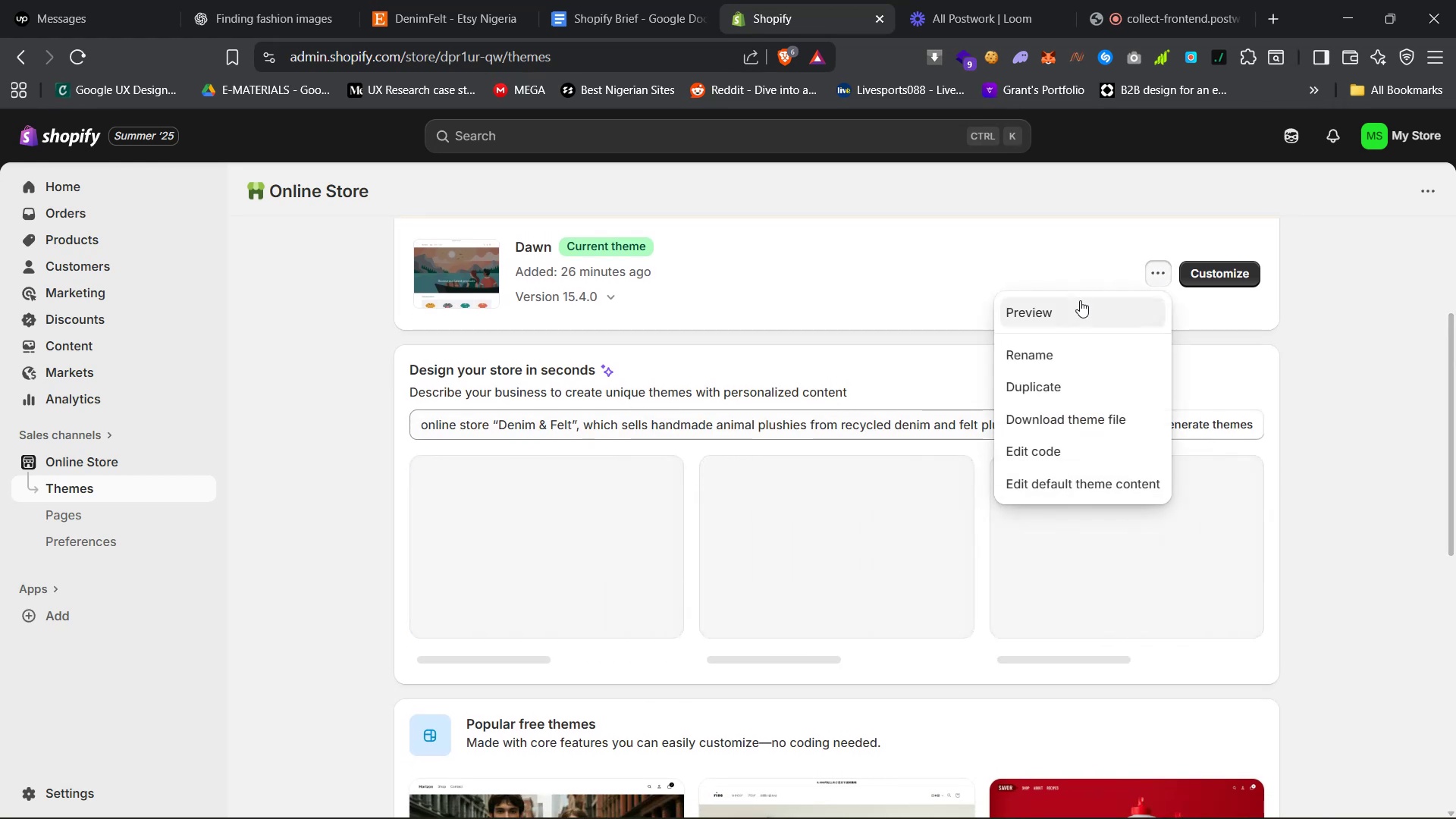 
right_click([1064, 310])
 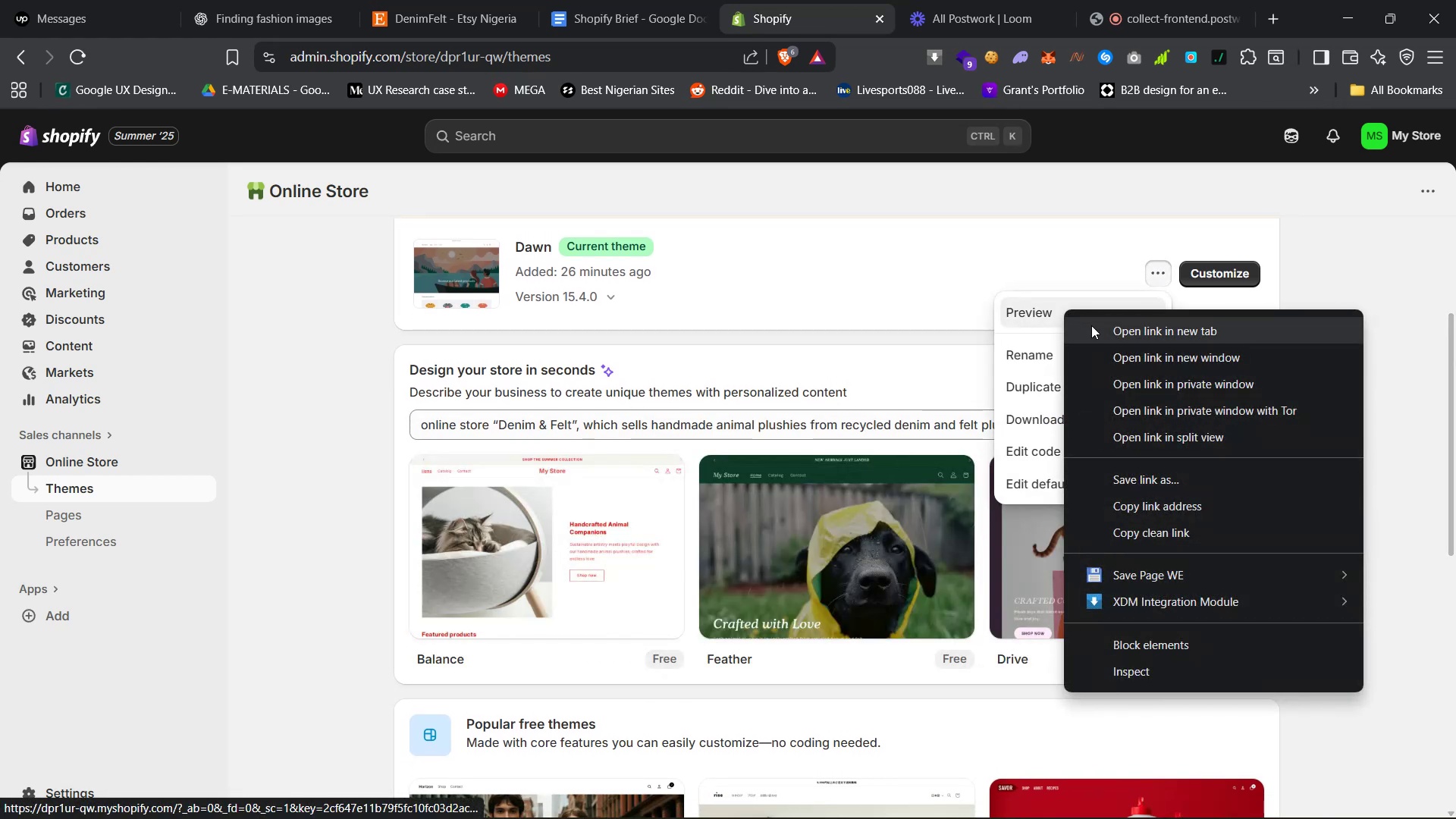 
left_click([1094, 326])
 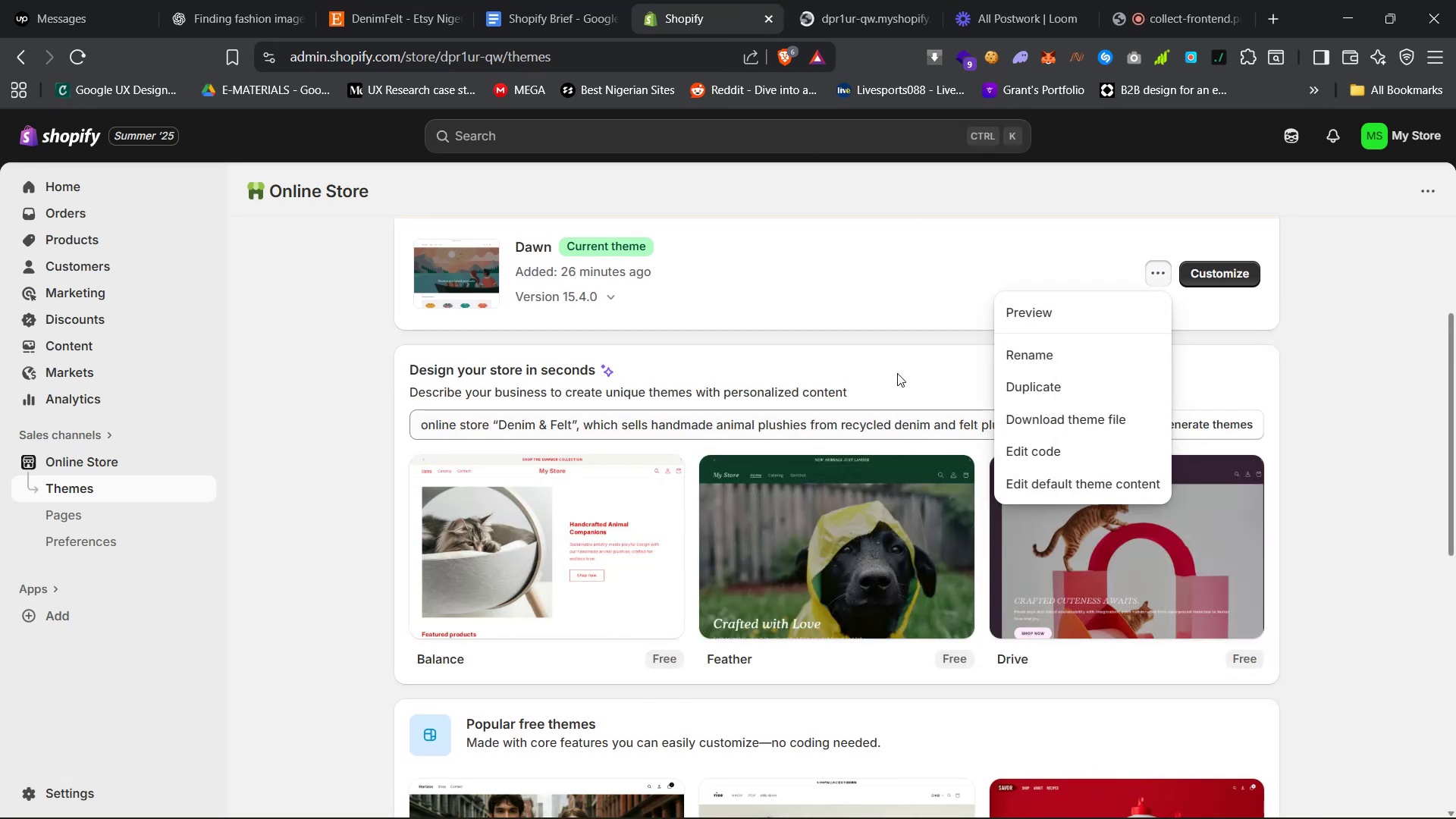 
left_click([889, 343])
 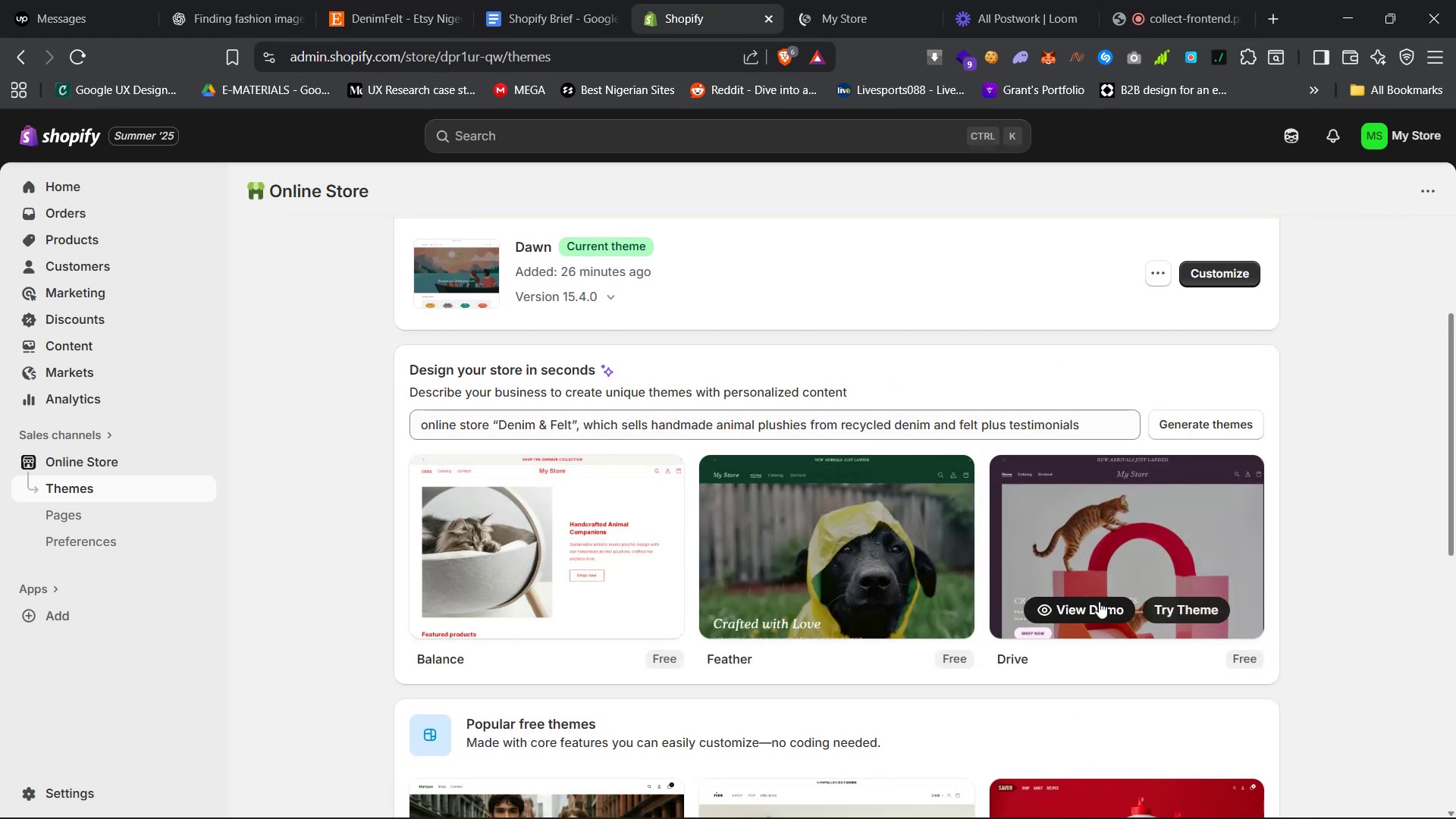 
left_click([1091, 609])
 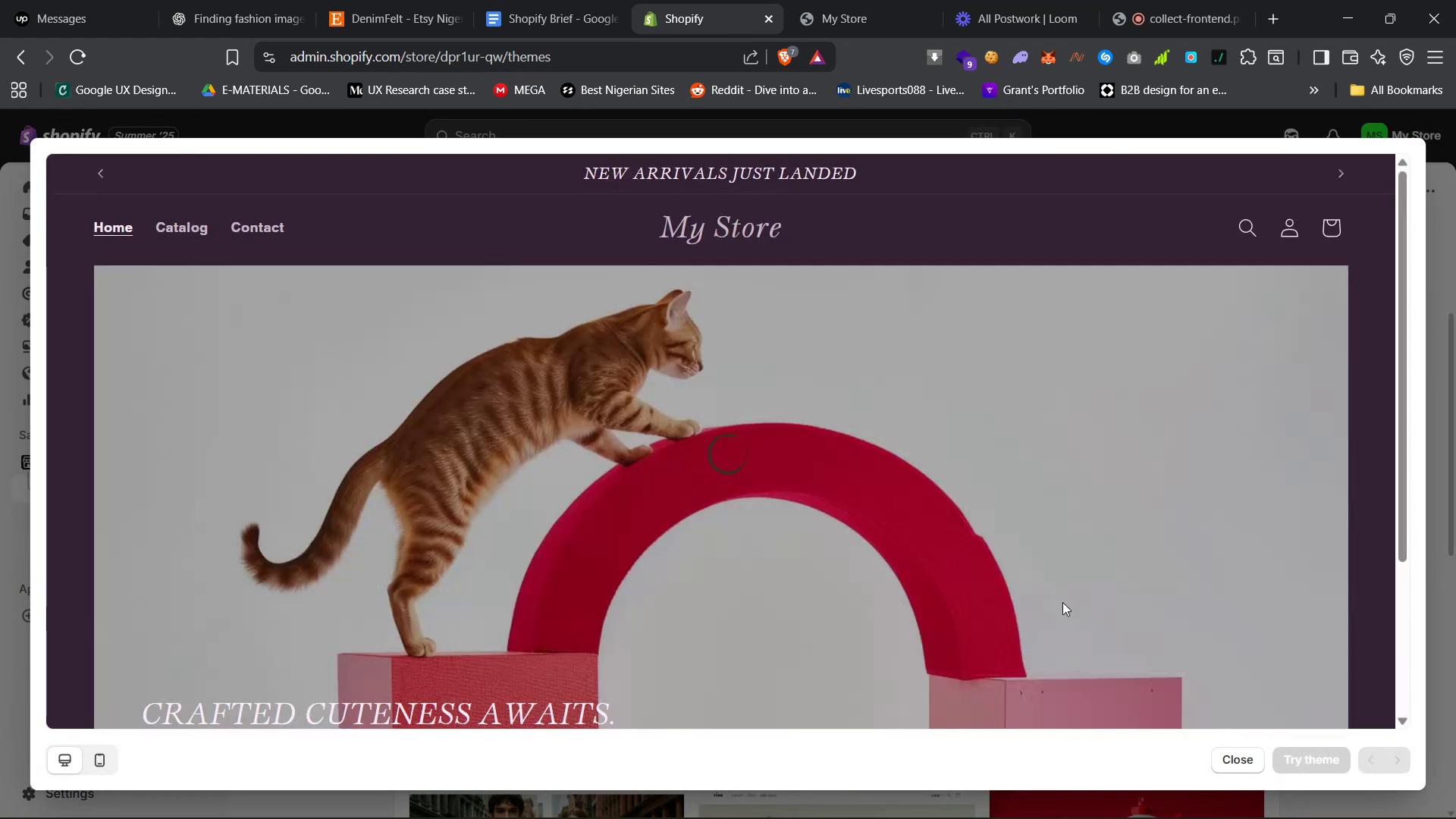 
scroll: coordinate [1060, 582], scroll_direction: down, amount: 53.0
 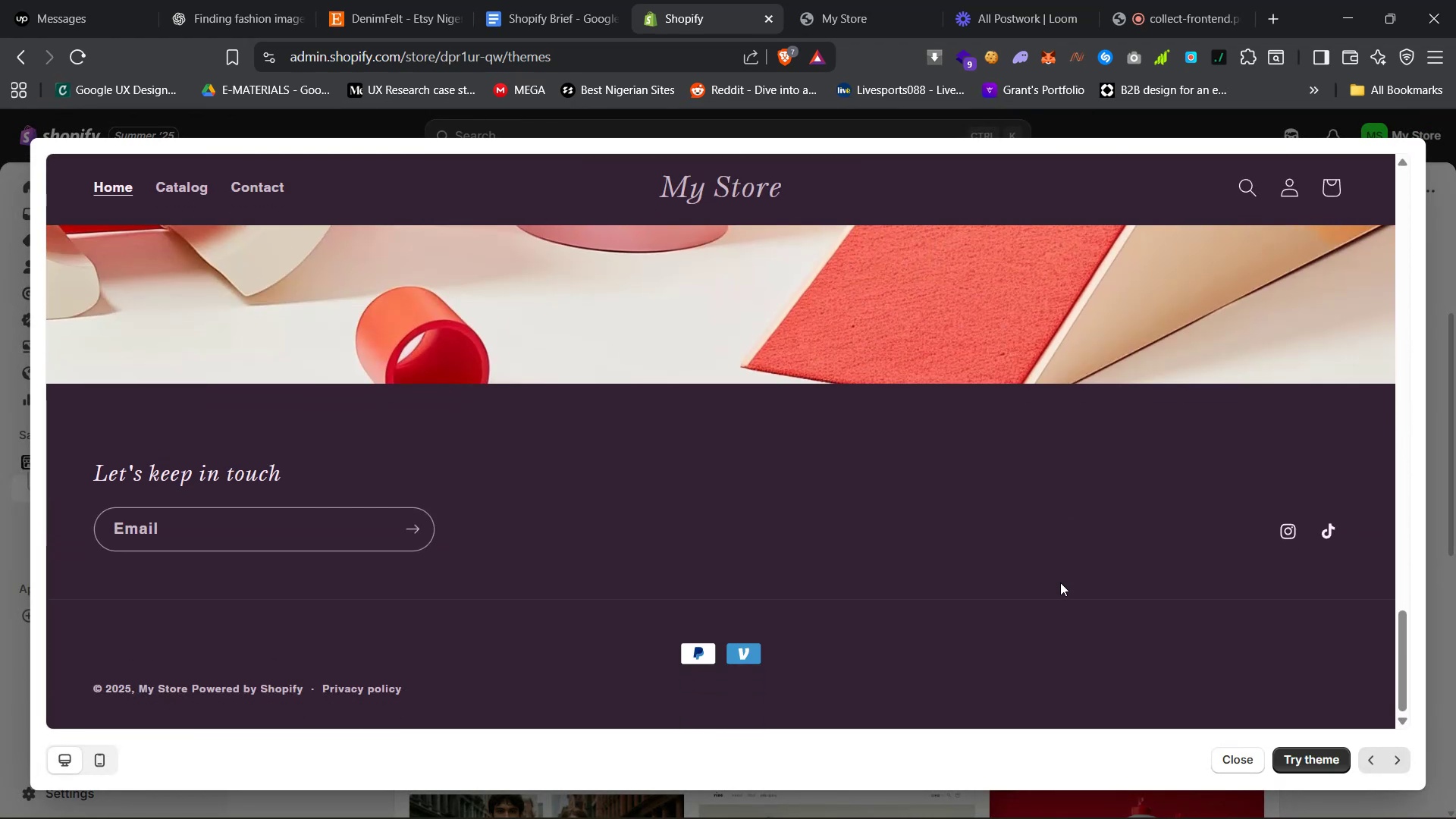 
scroll: coordinate [1060, 582], scroll_direction: up, amount: 2.0
 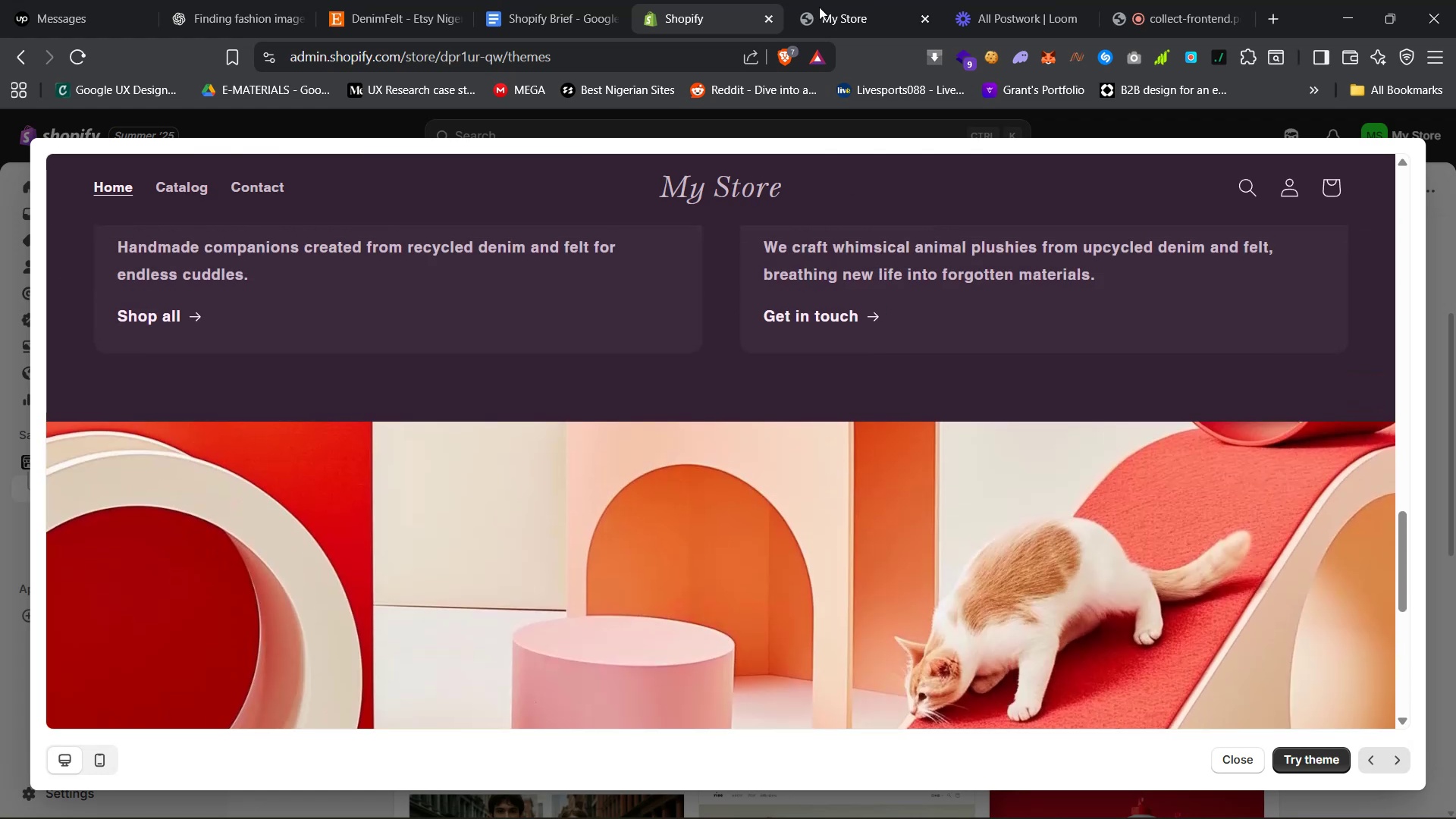 
left_click([804, 0])
 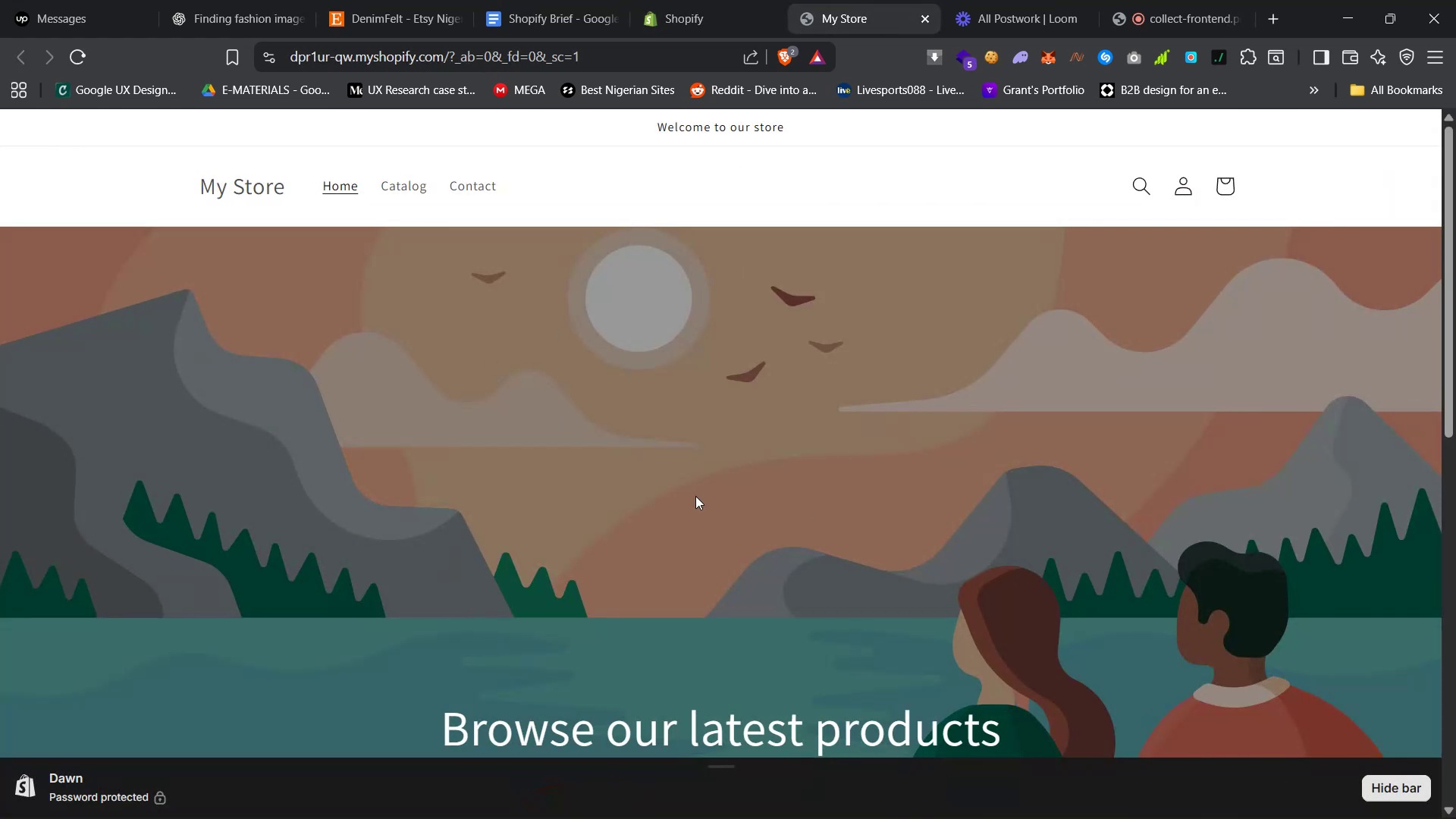 
left_click([413, 189])
 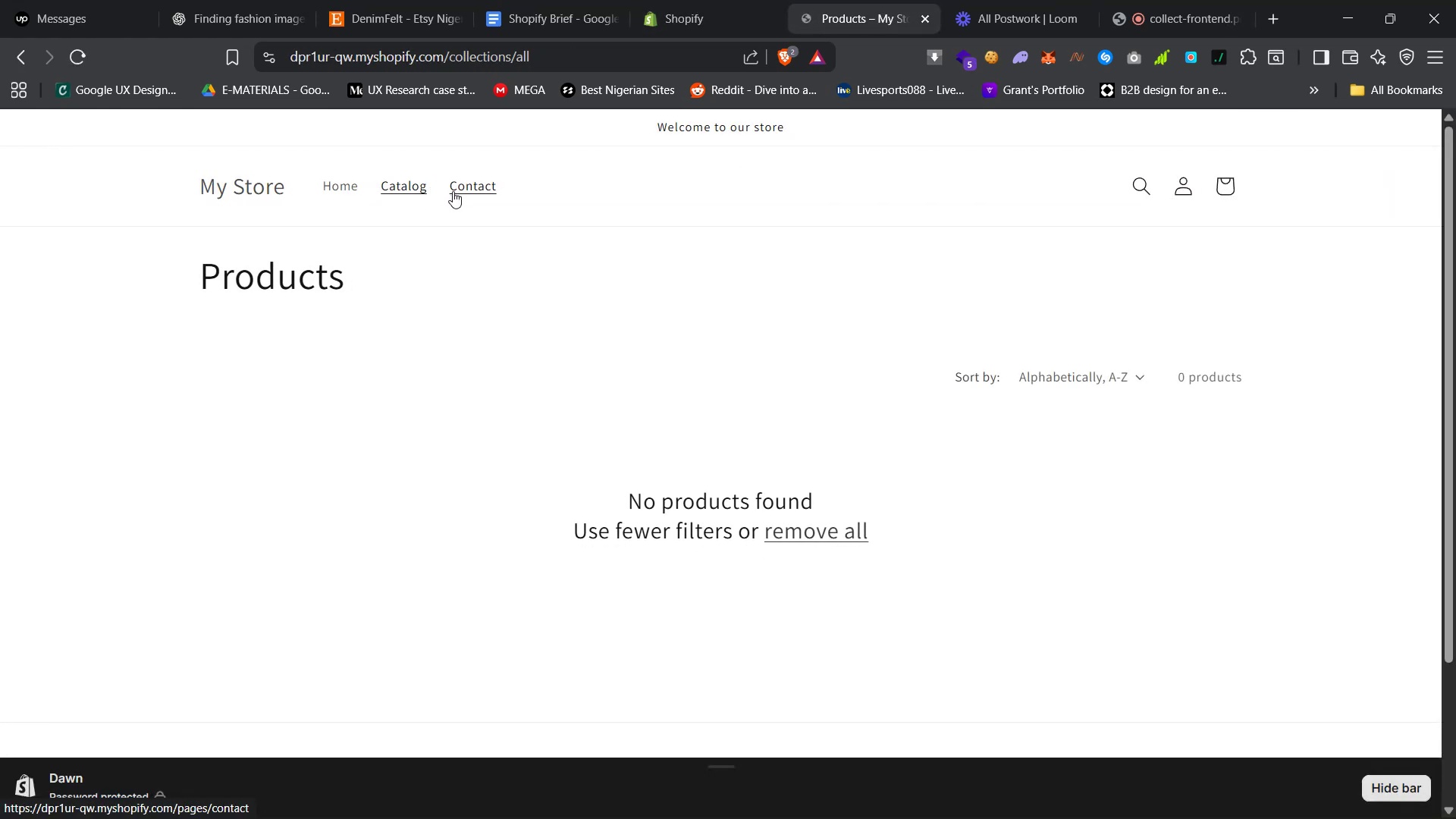 
left_click([477, 189])
 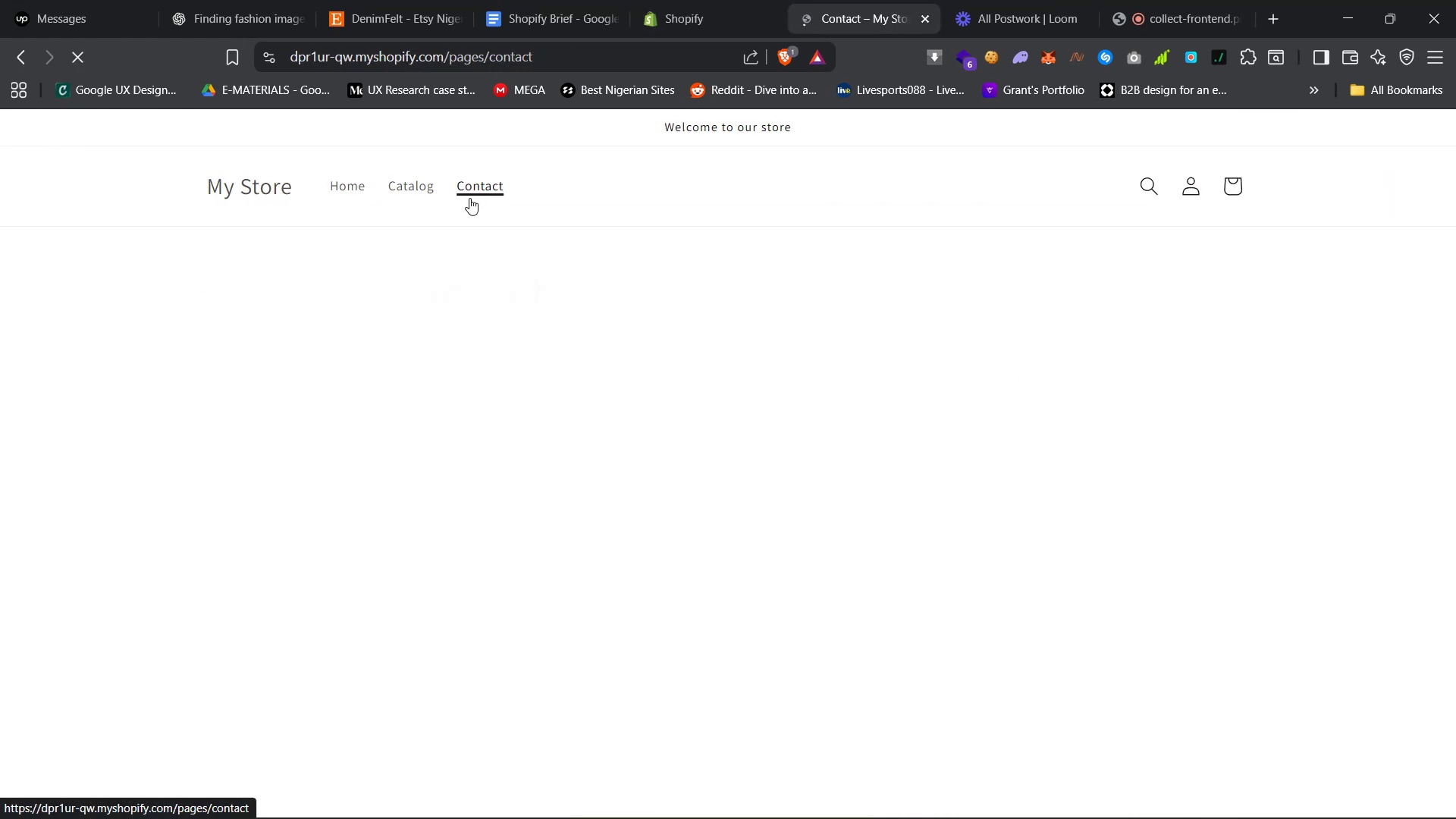 
mouse_move([675, 26])
 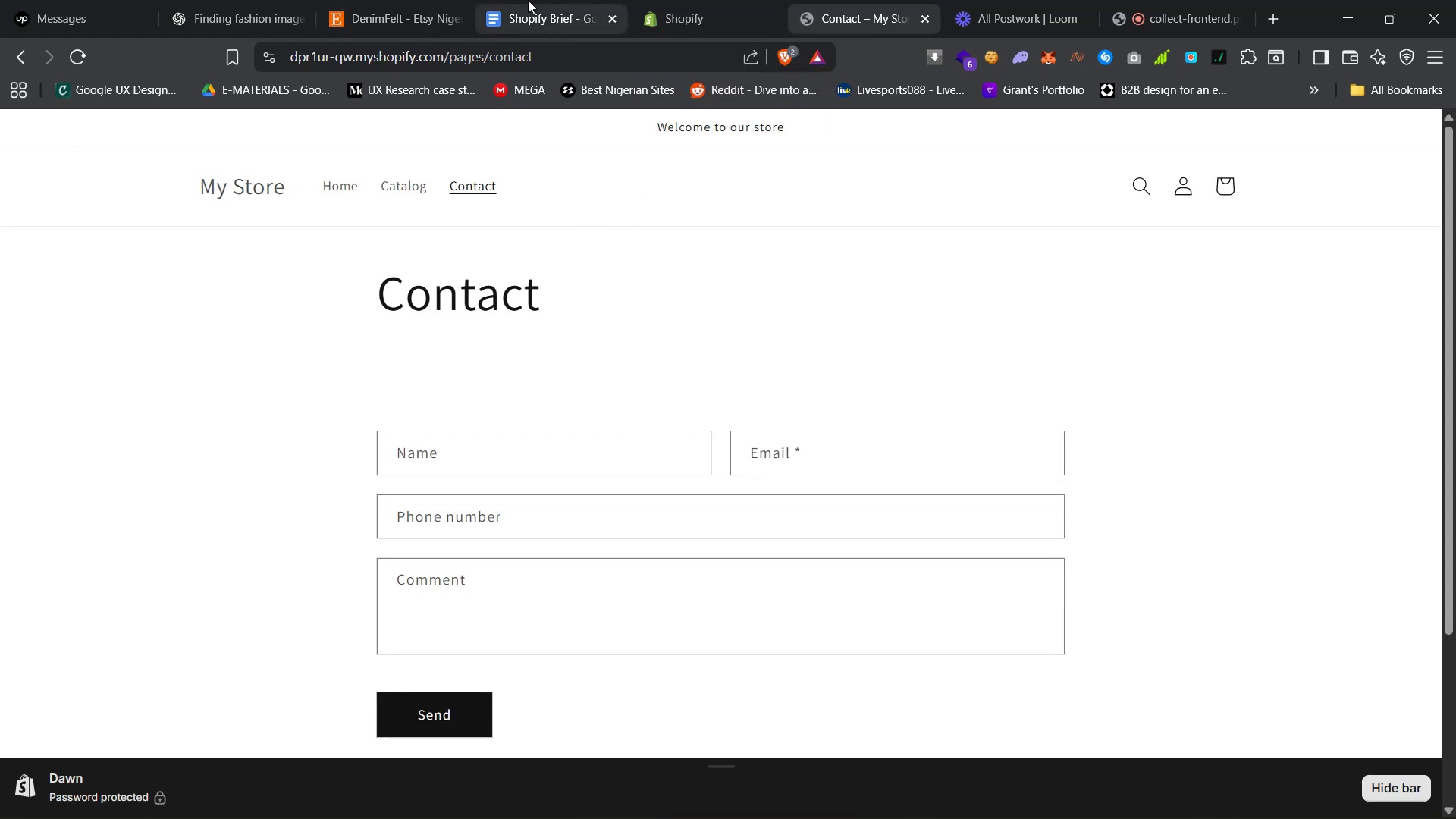 
left_click([534, 0])
 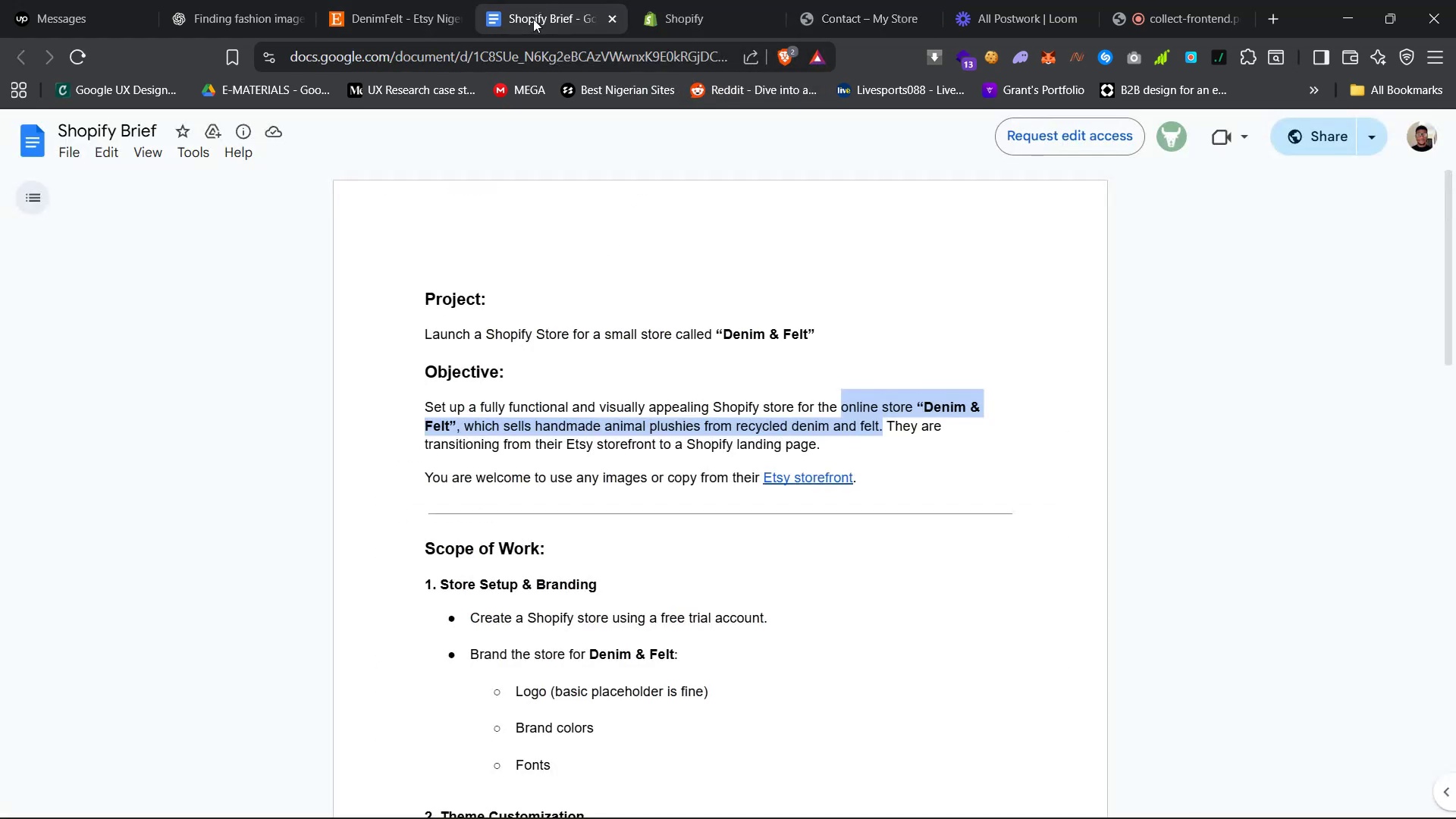 
scroll: coordinate [634, 477], scroll_direction: down, amount: 33.0
 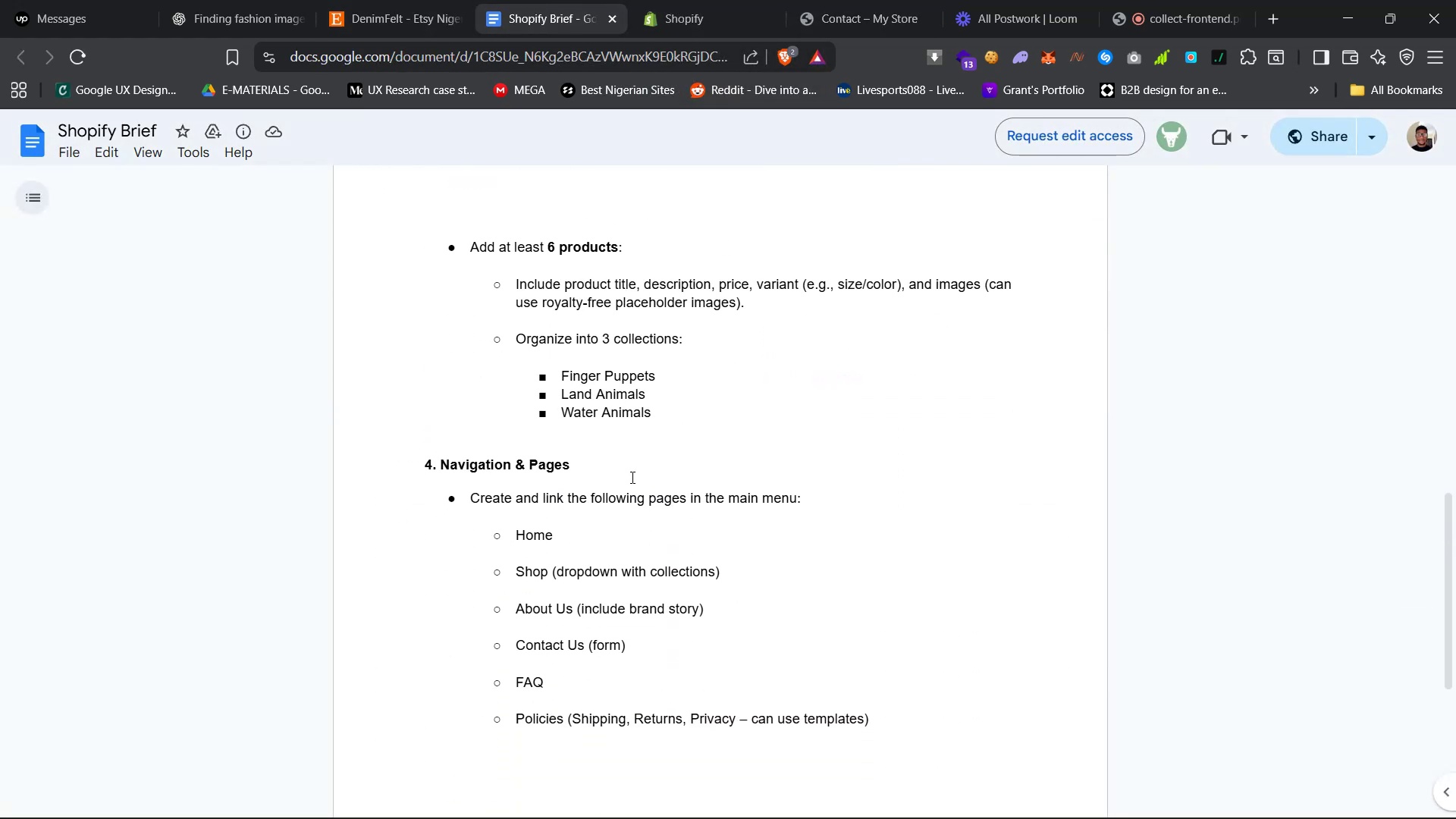 
wait(8.58)
 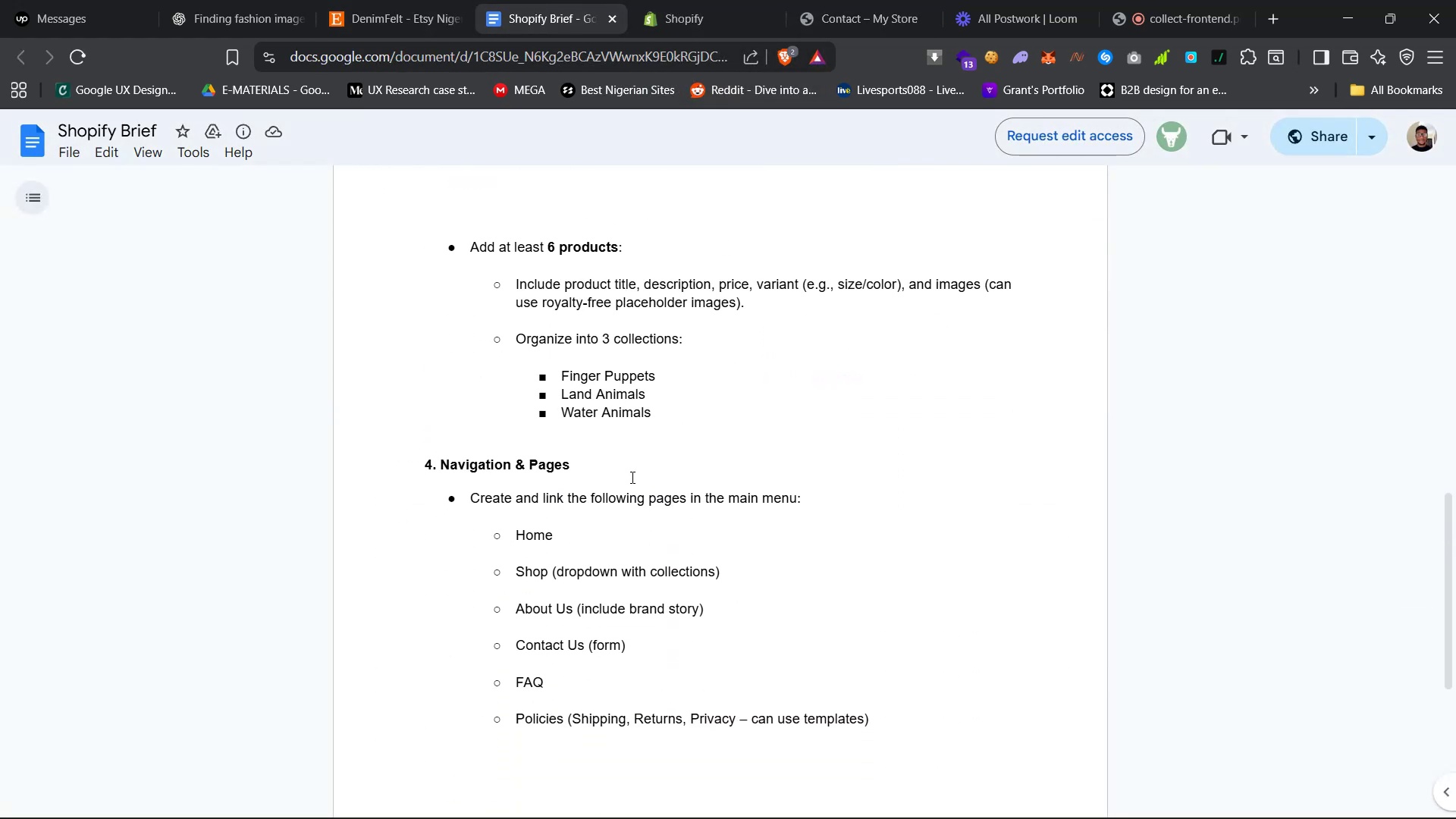 
left_click([865, 0])
 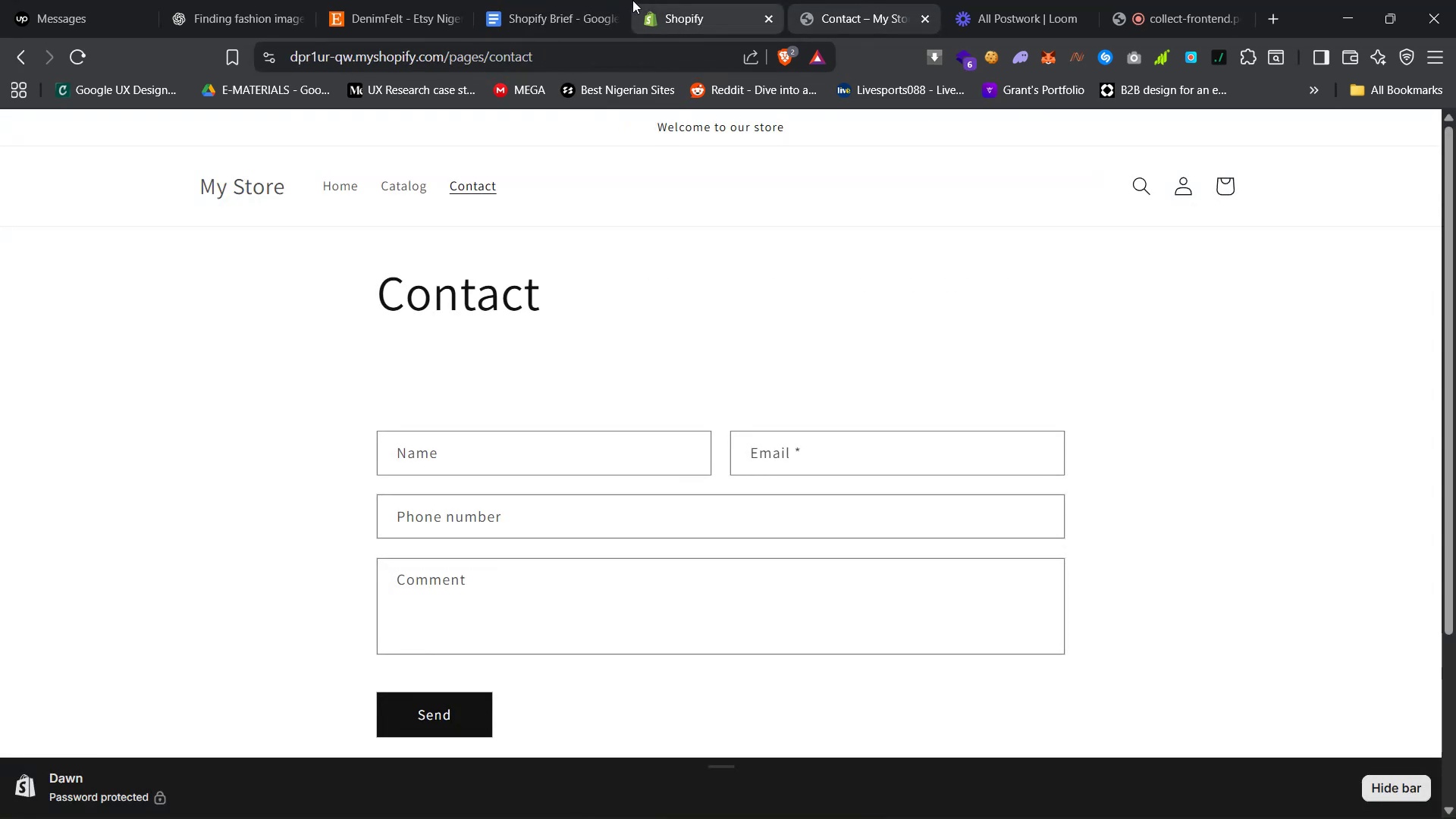 
left_click([689, 0])
 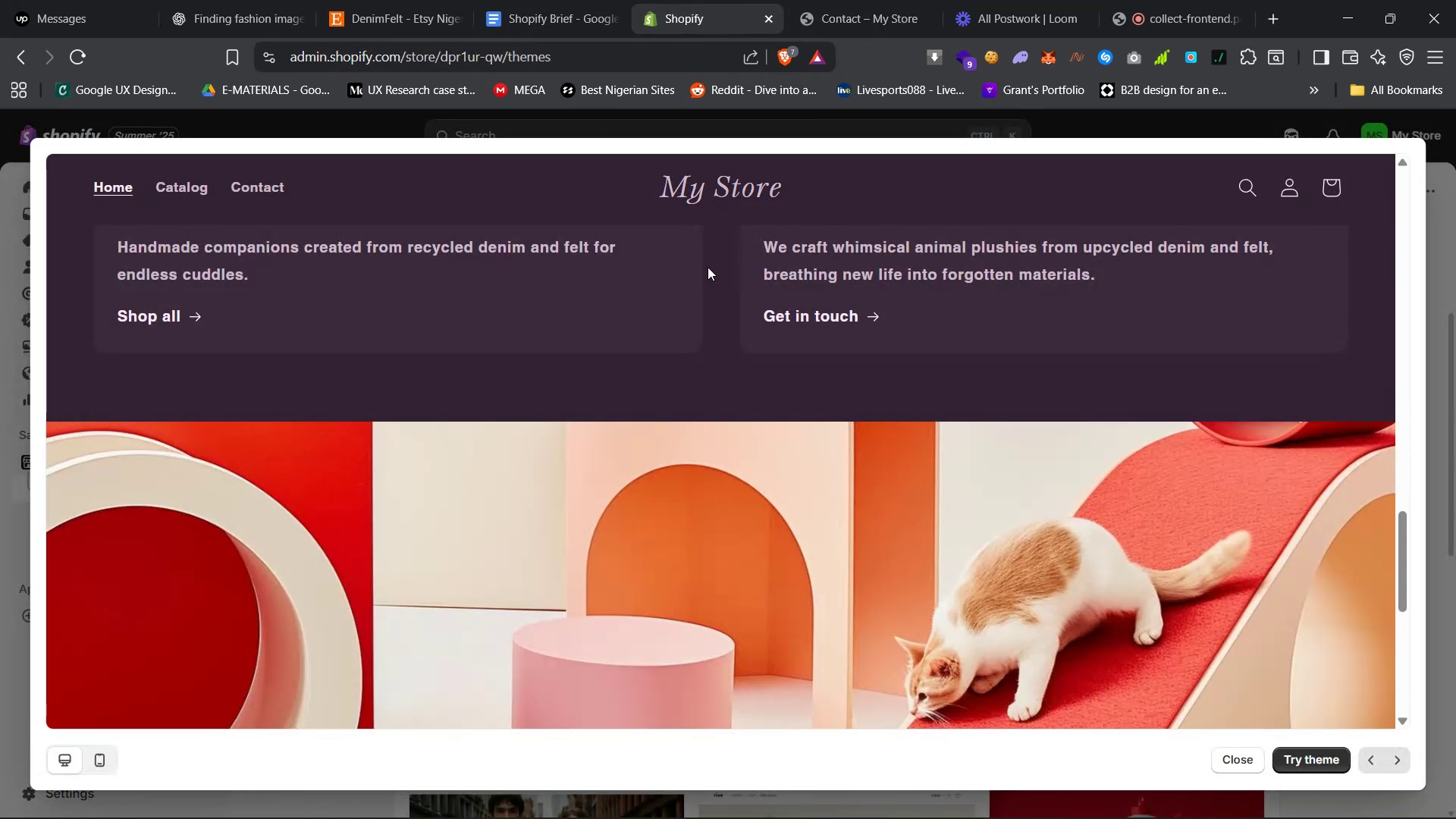 
scroll: coordinate [676, 371], scroll_direction: down, amount: 36.0
 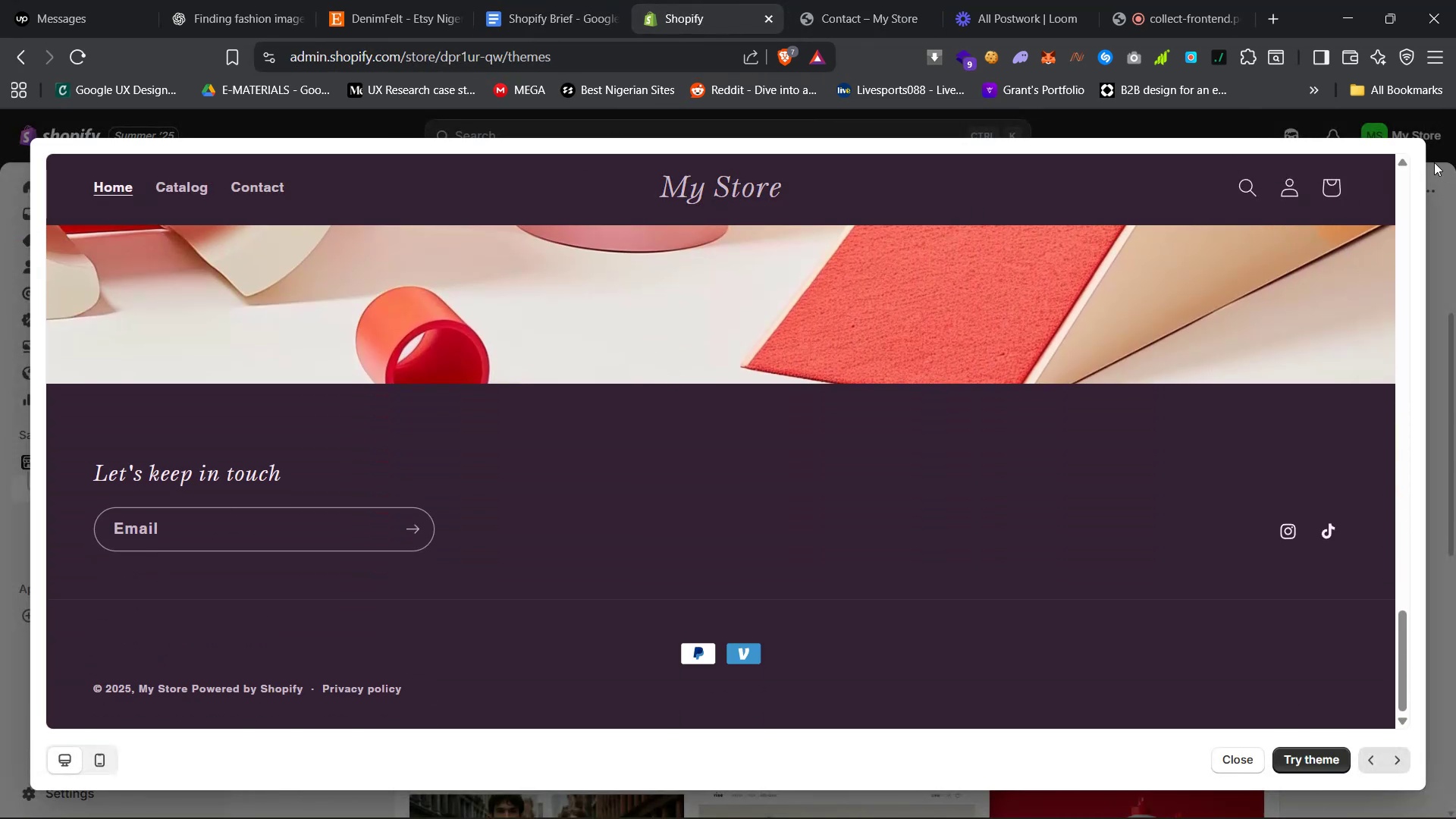 
left_click([1436, 193])
 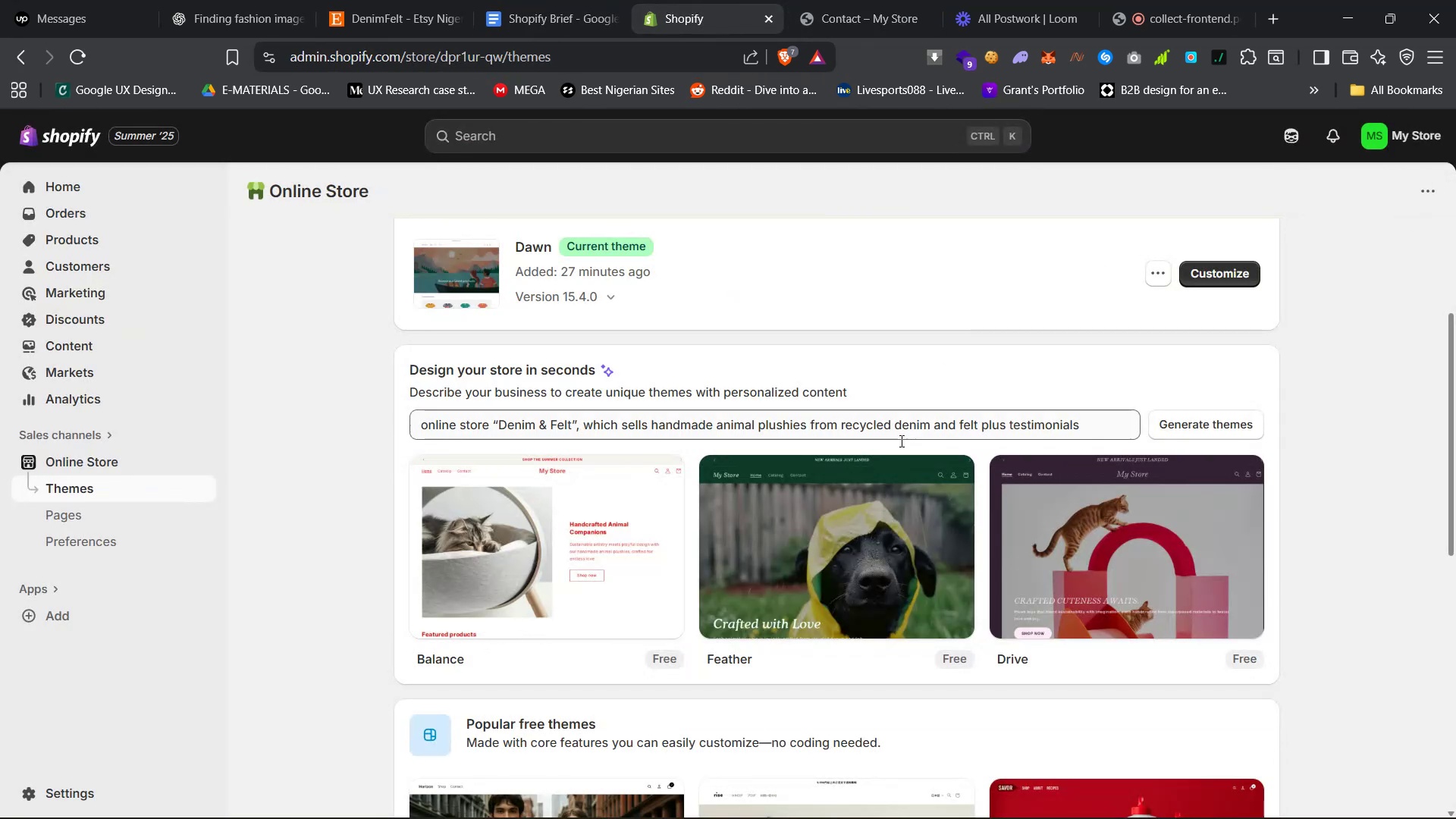 
scroll: coordinate [859, 550], scroll_direction: up, amount: 16.0
 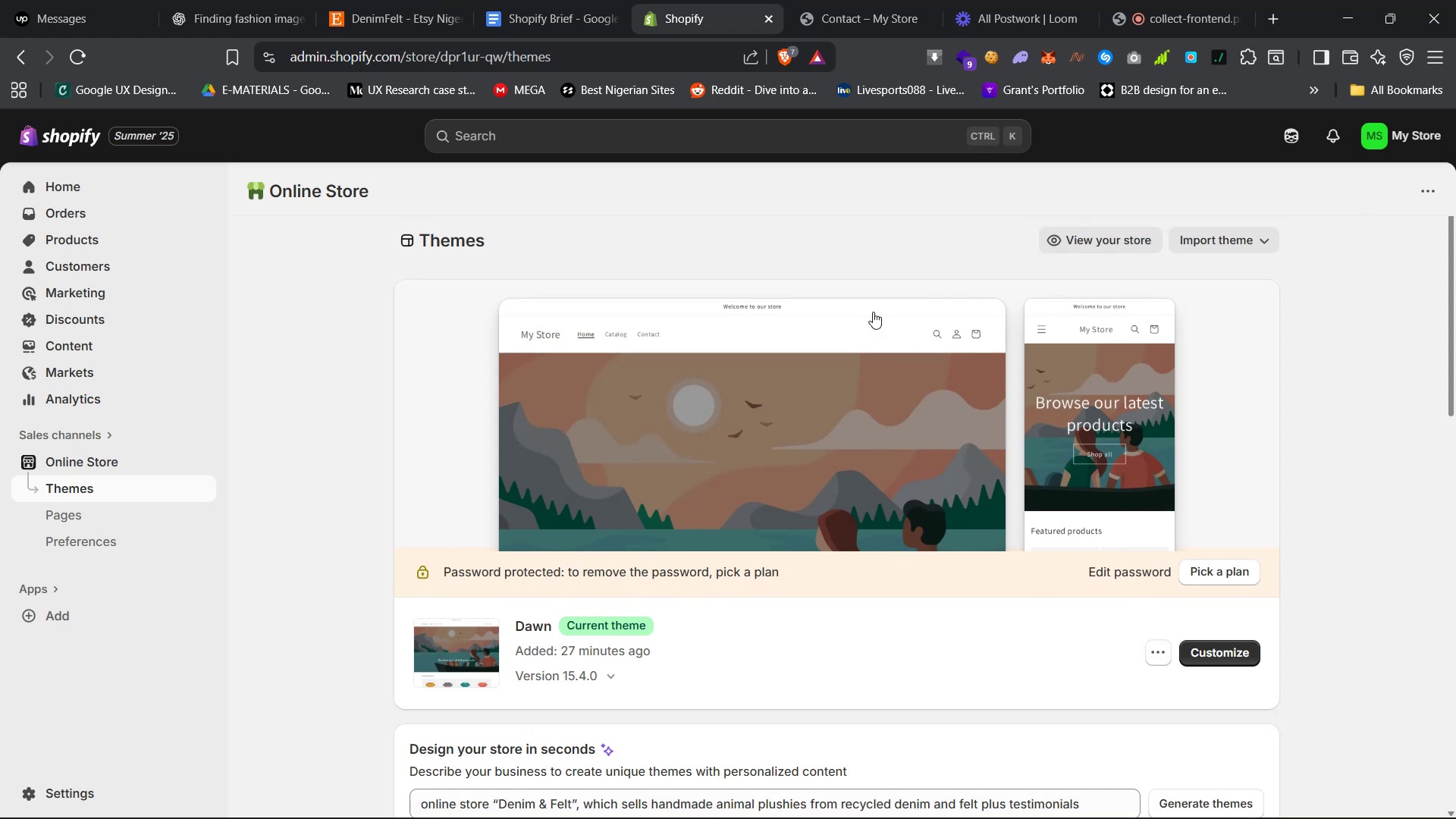 
left_click([850, 0])
 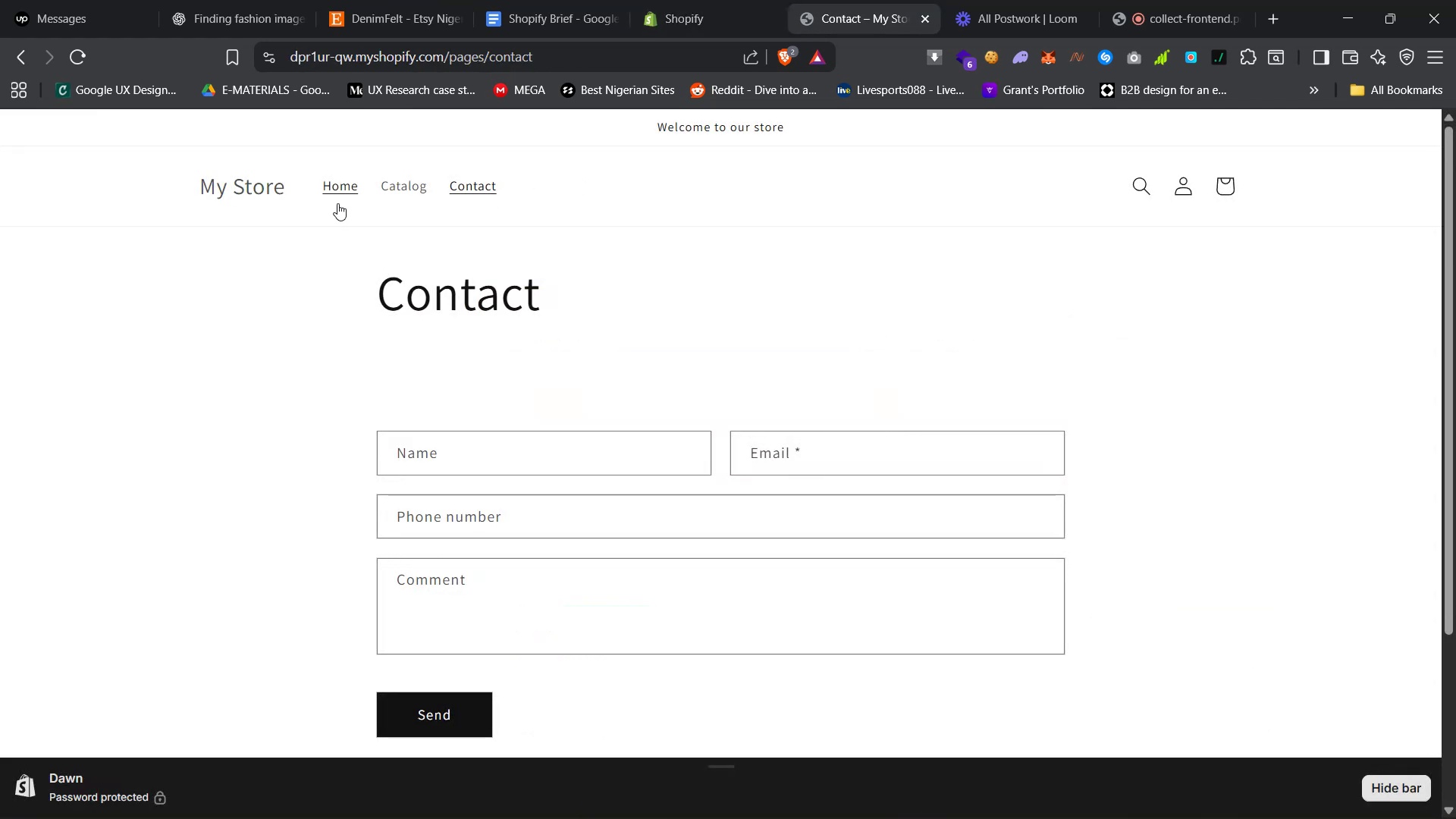 
left_click([337, 201])
 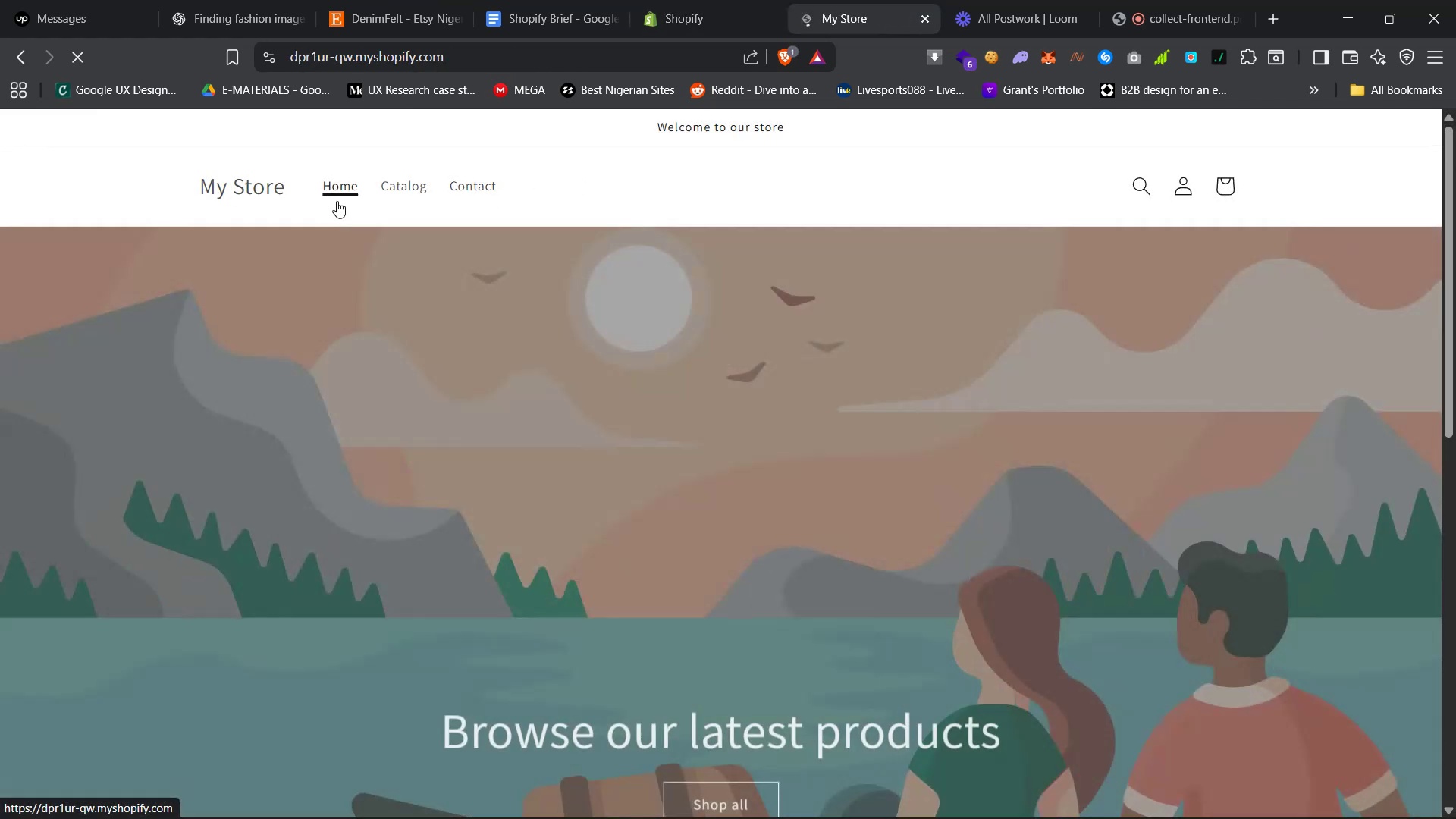 
scroll: coordinate [655, 488], scroll_direction: down, amount: 54.0
 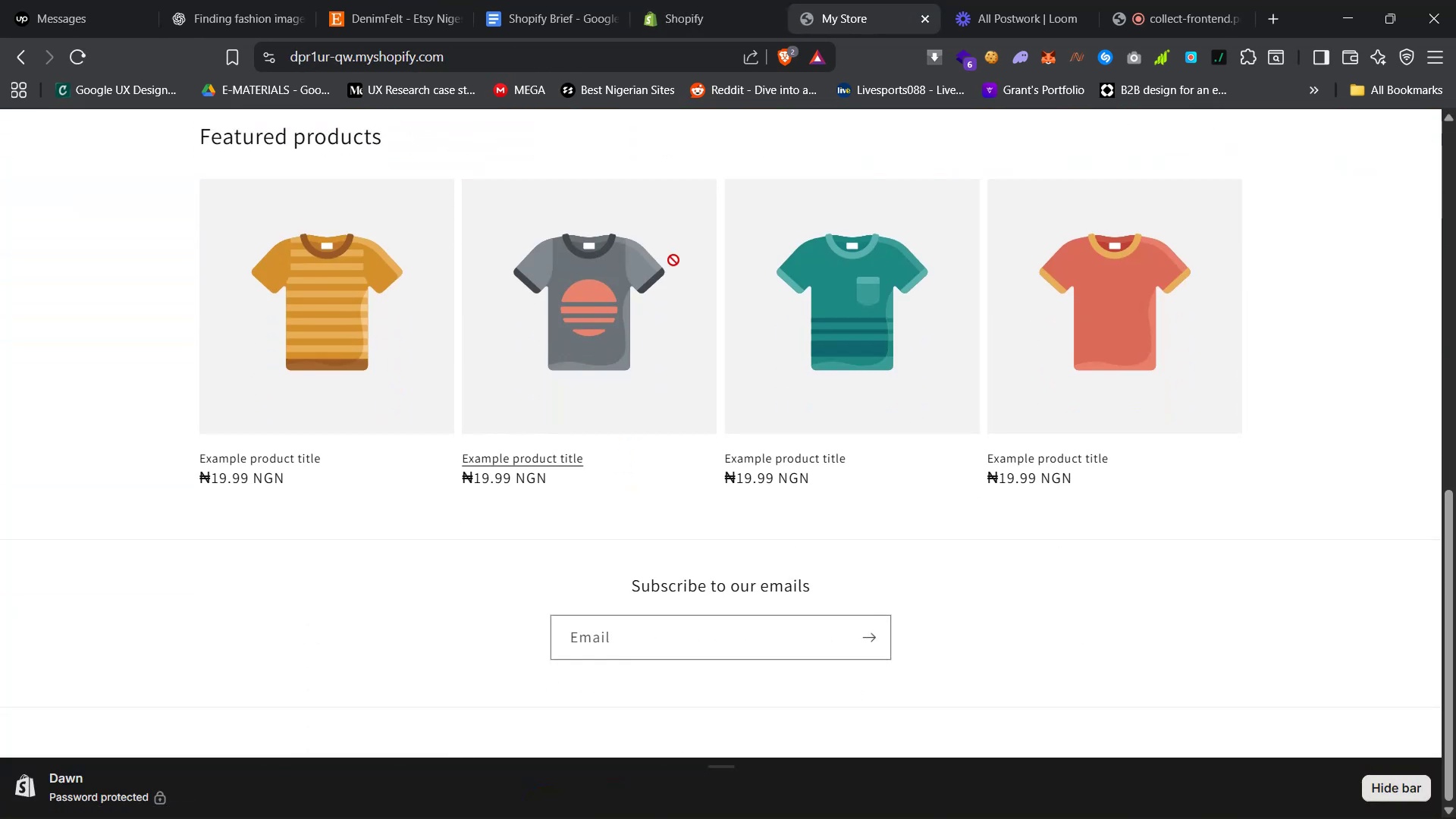 
mouse_move([660, 19])
 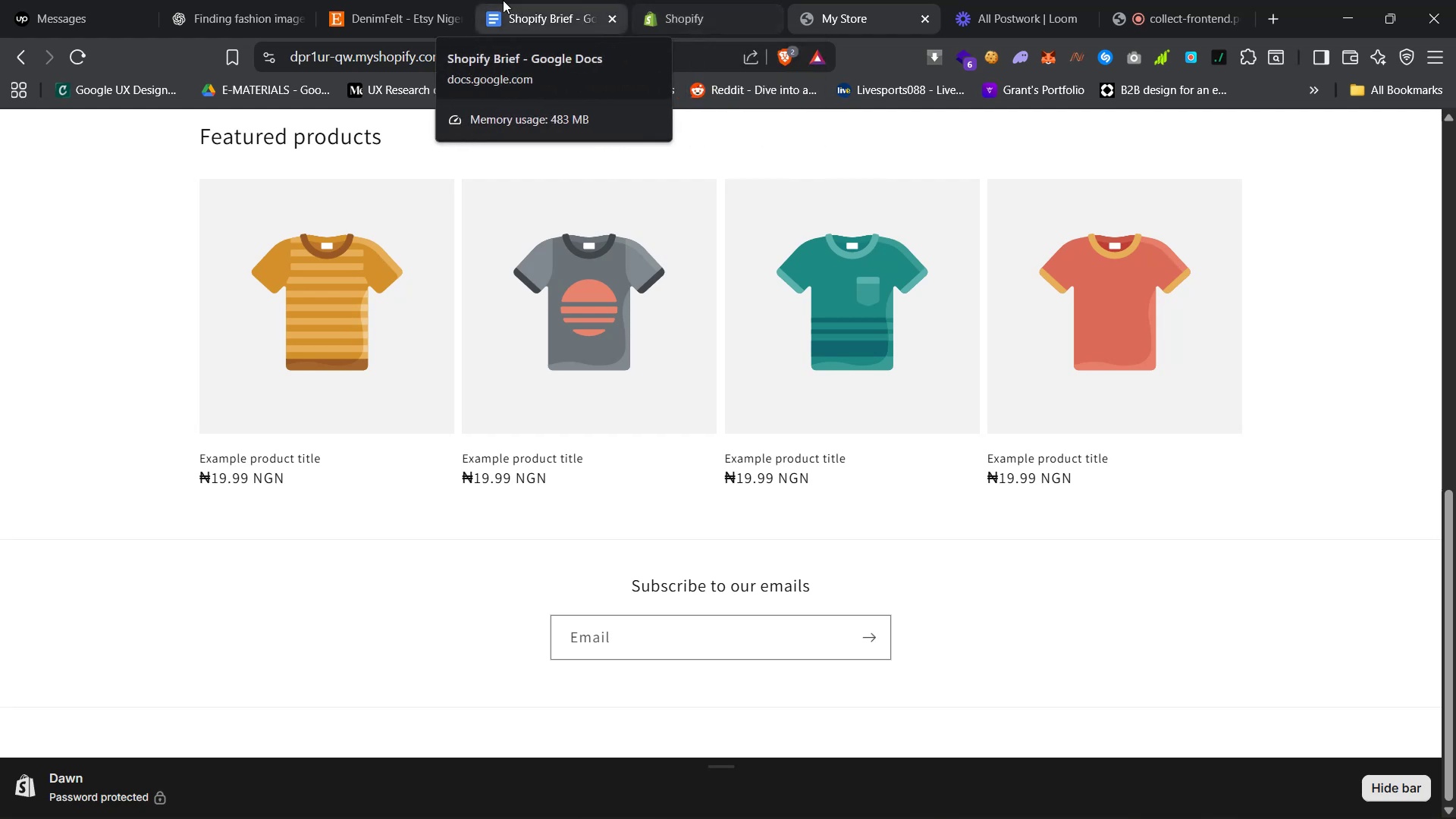 
left_click([502, 0])
 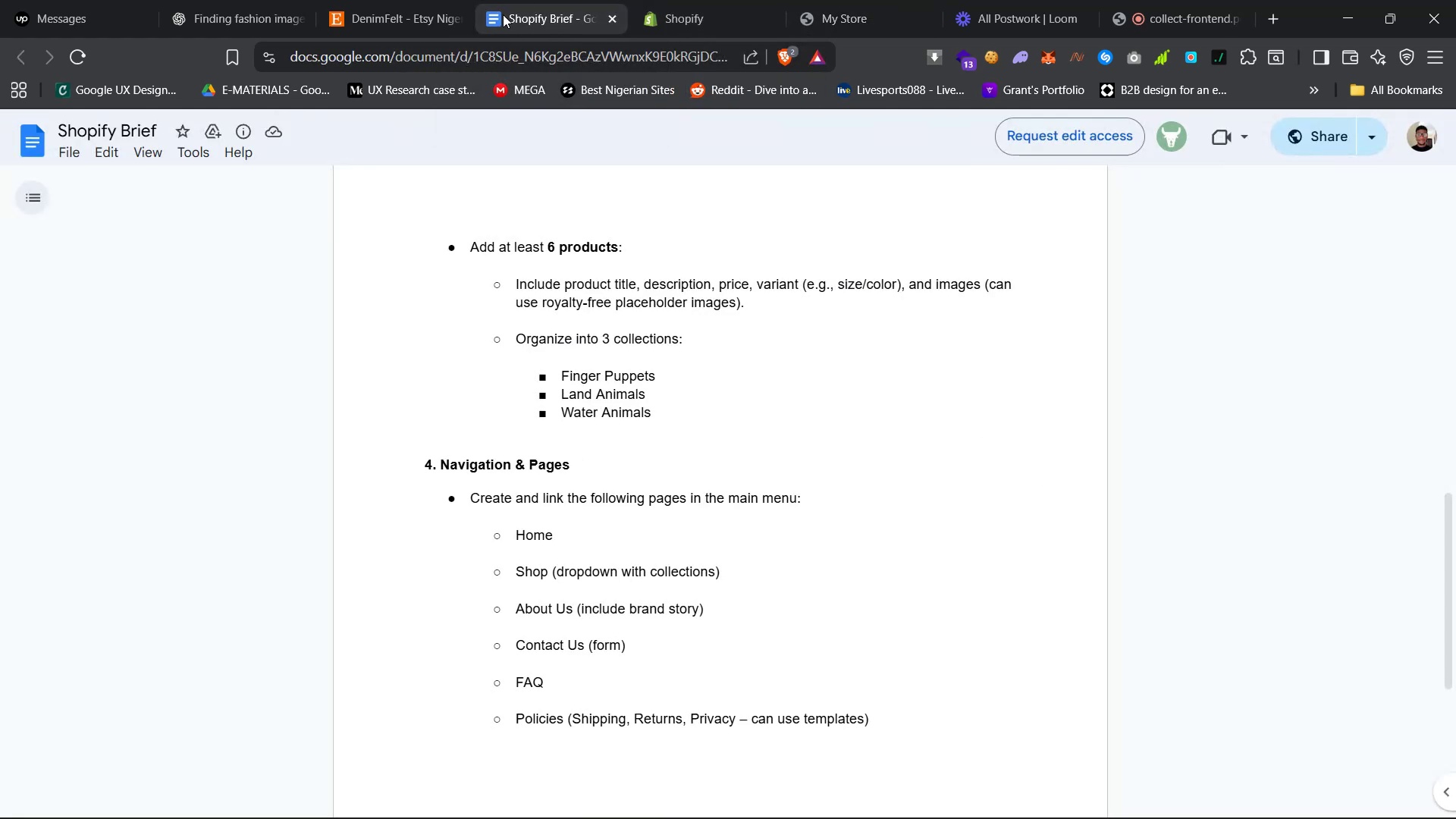 
scroll: coordinate [689, 548], scroll_direction: down, amount: 18.0
 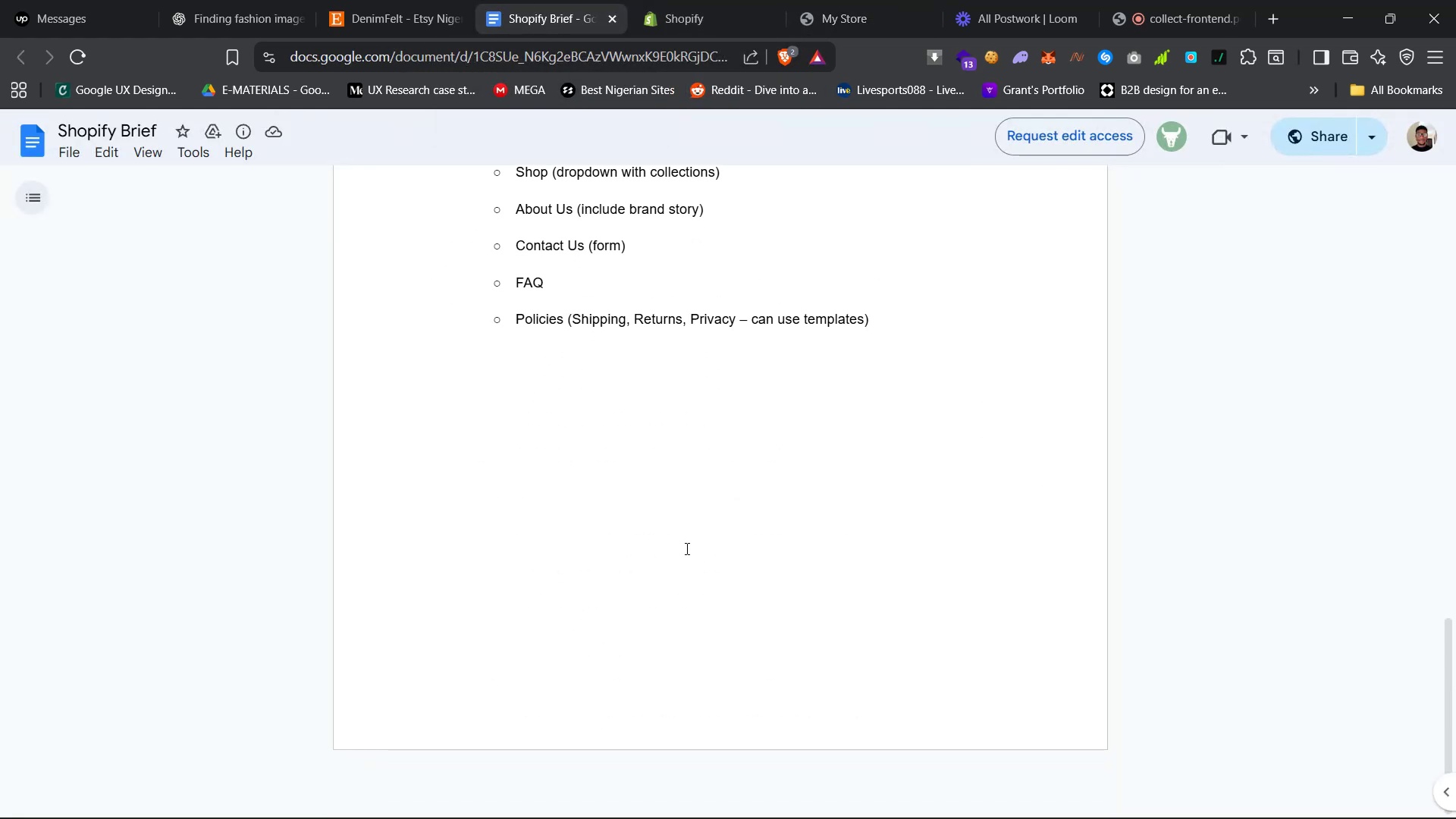 
scroll: coordinate [679, 547], scroll_direction: up, amount: 18.0
 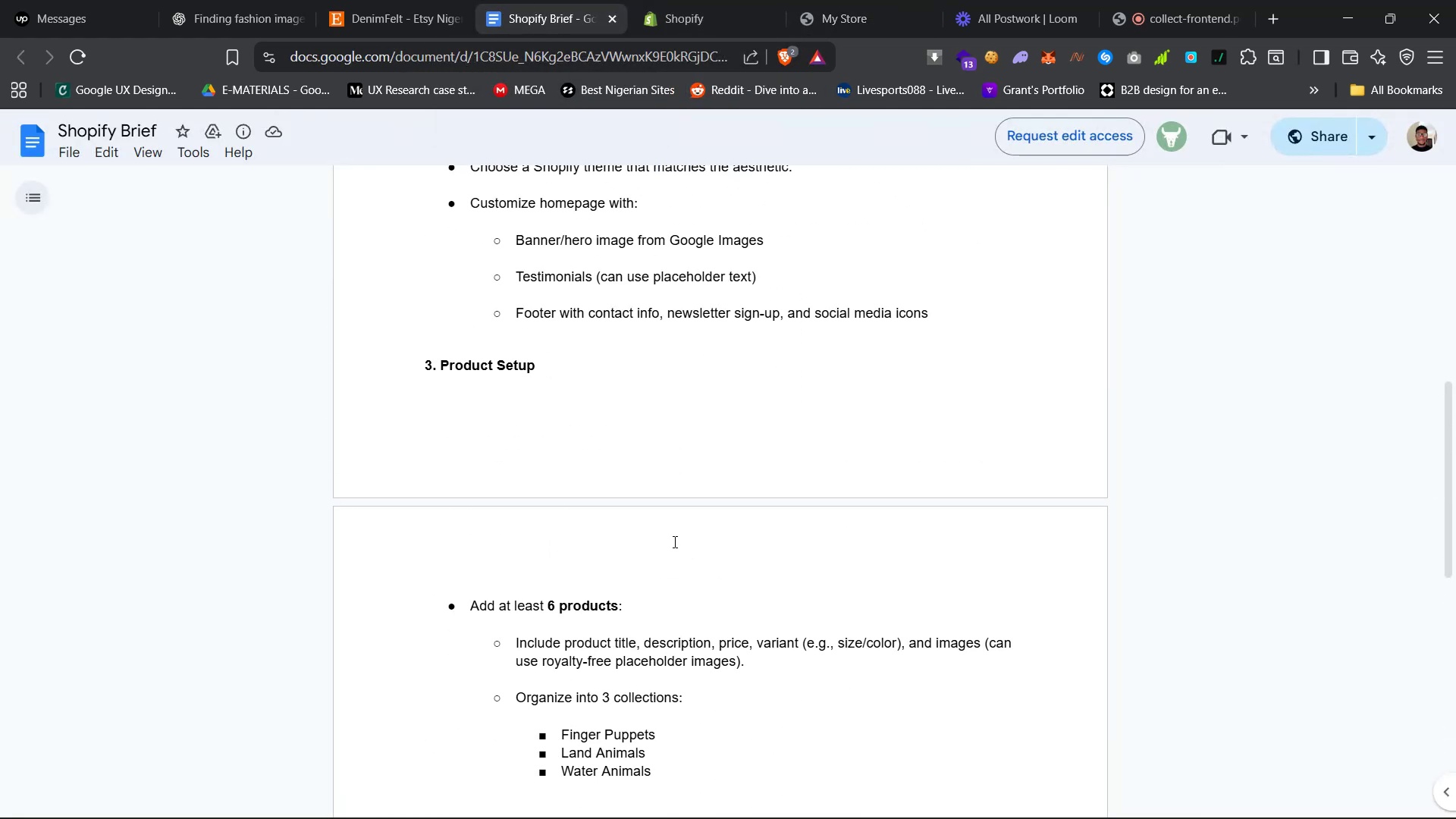 
wait(10.08)
 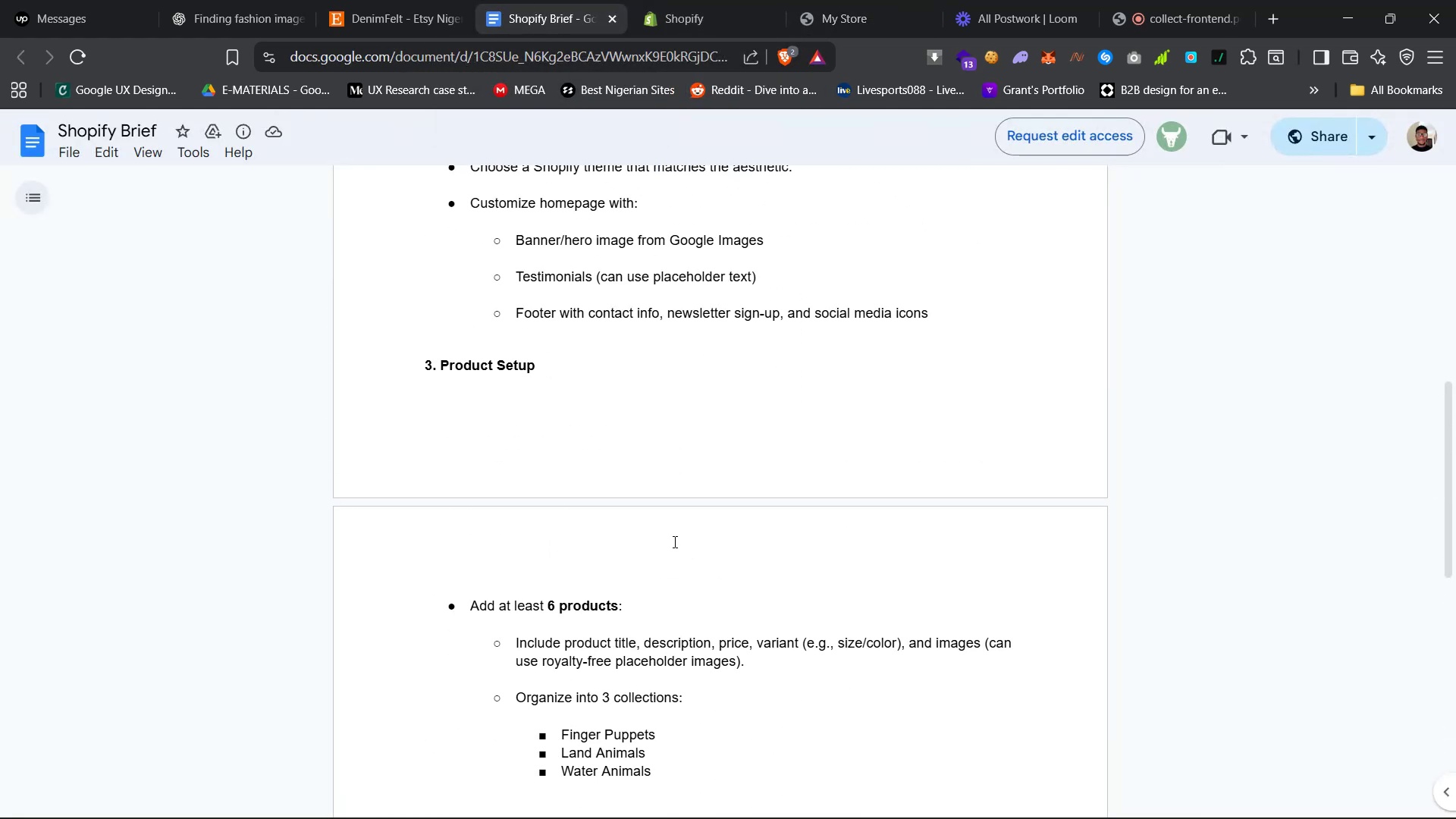 
scroll: coordinate [664, 463], scroll_direction: up, amount: 6.0
 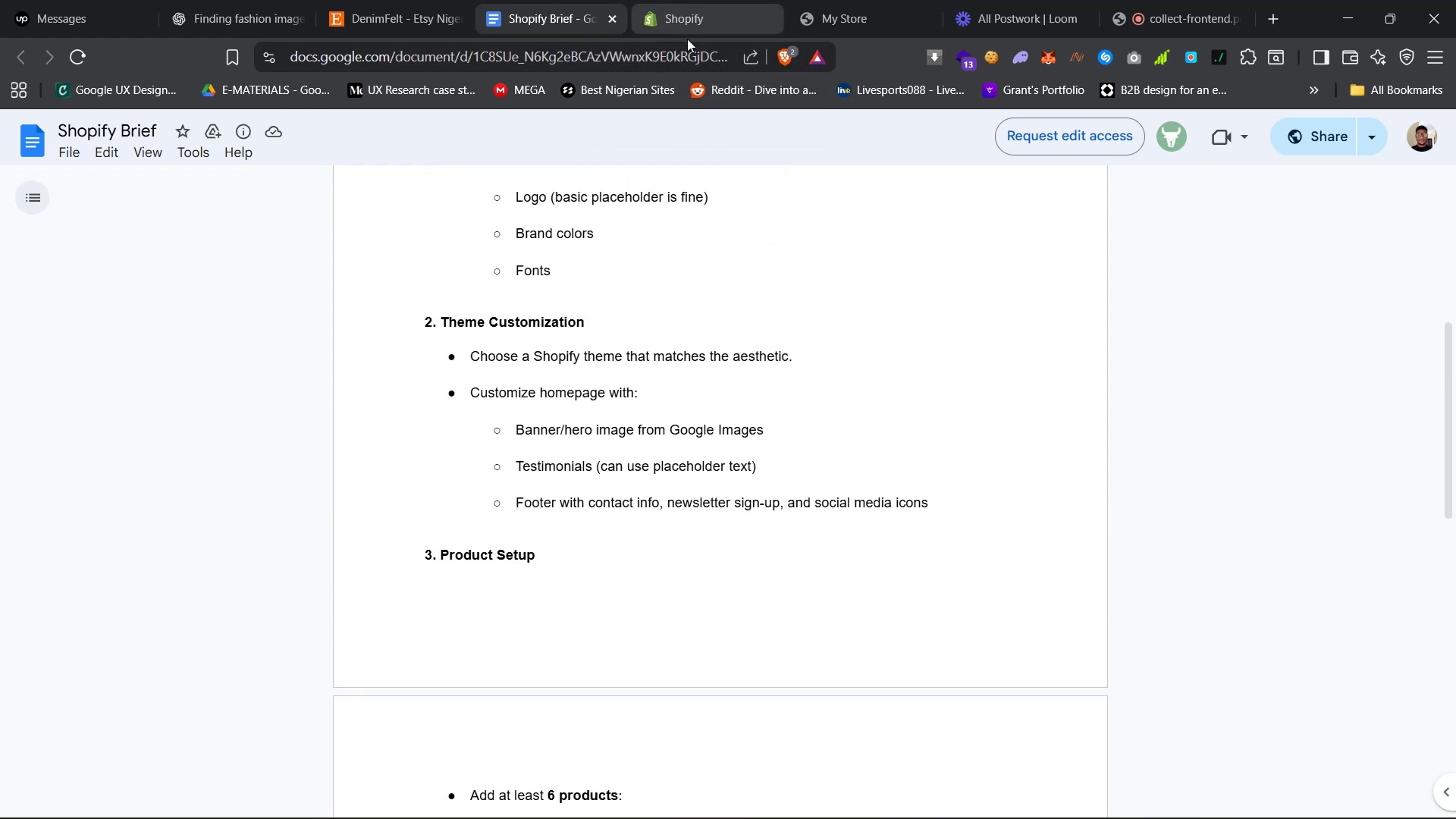 
scroll: coordinate [630, 544], scroll_direction: down, amount: 6.0
 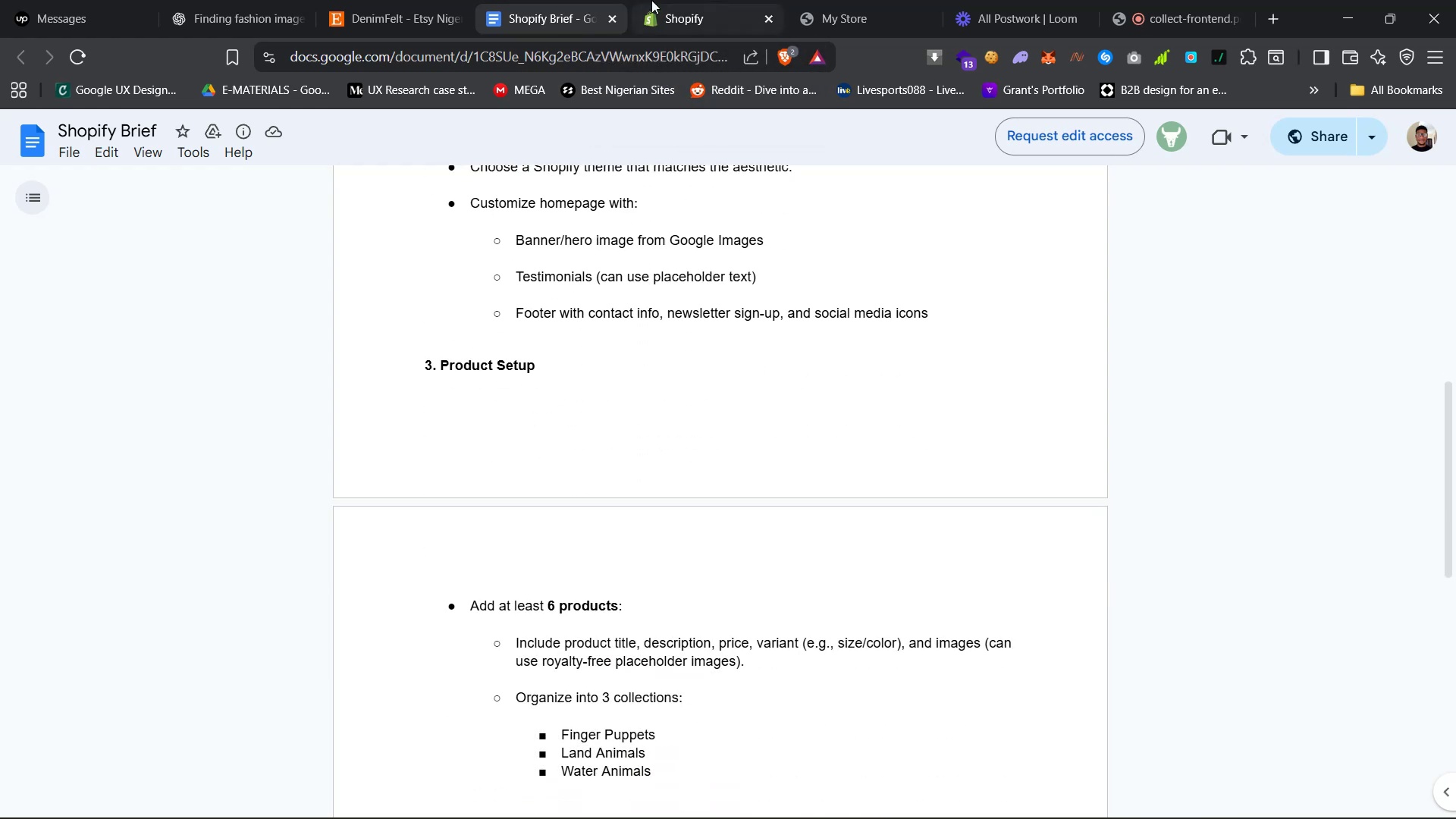 
left_click([663, 0])
 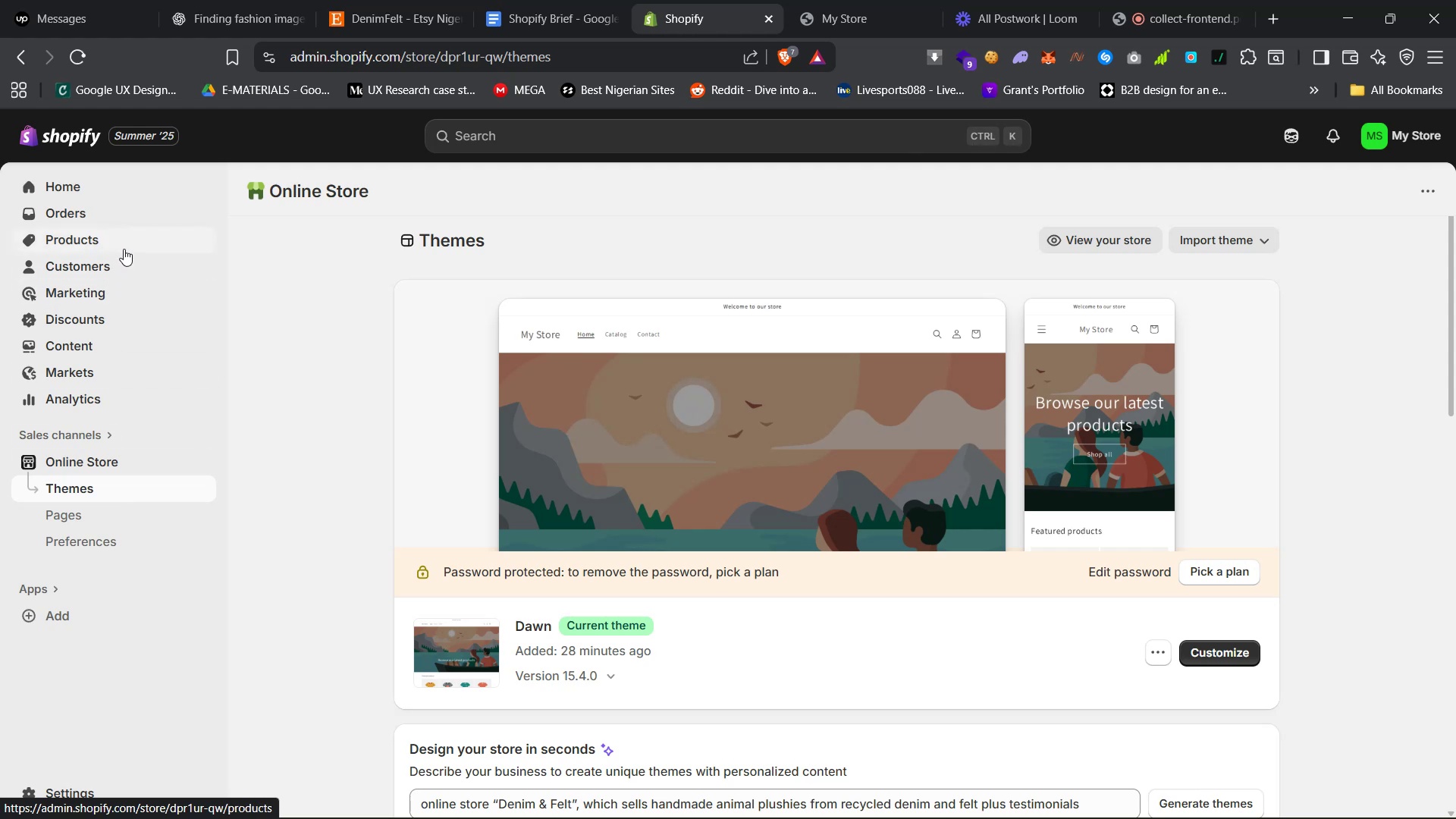 
wait(6.55)
 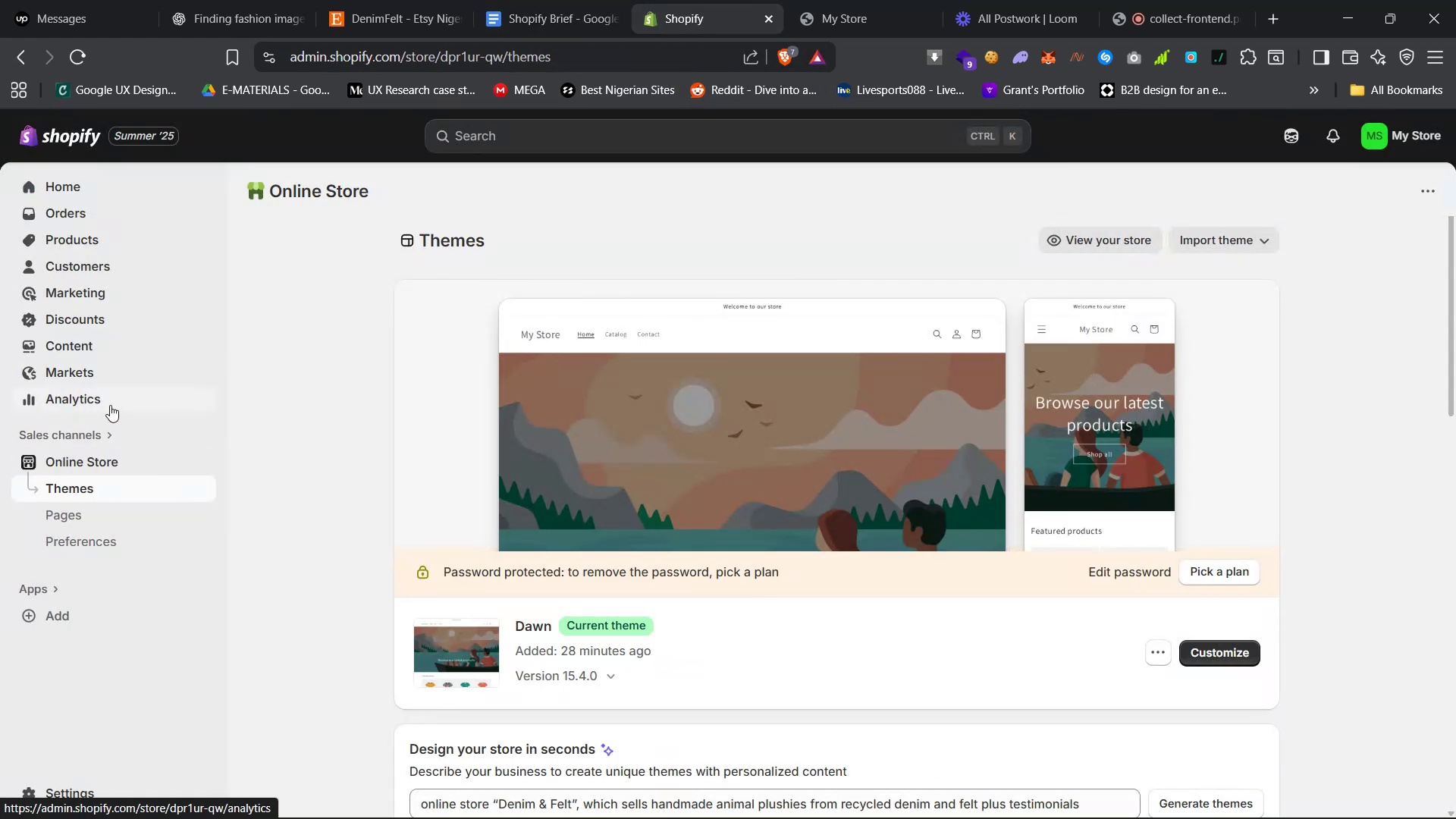 
left_click([116, 347])
 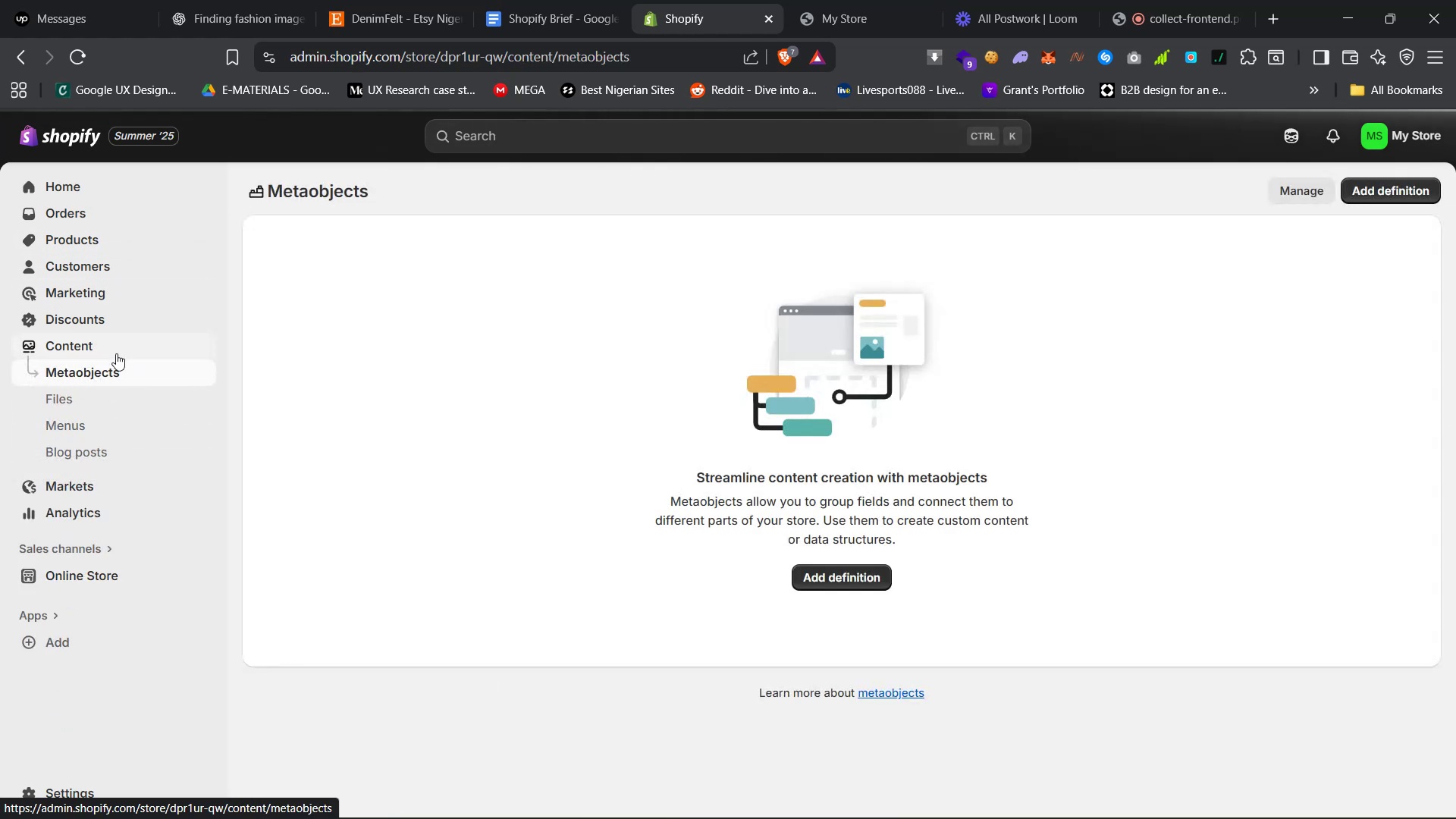 
left_click([104, 427])
 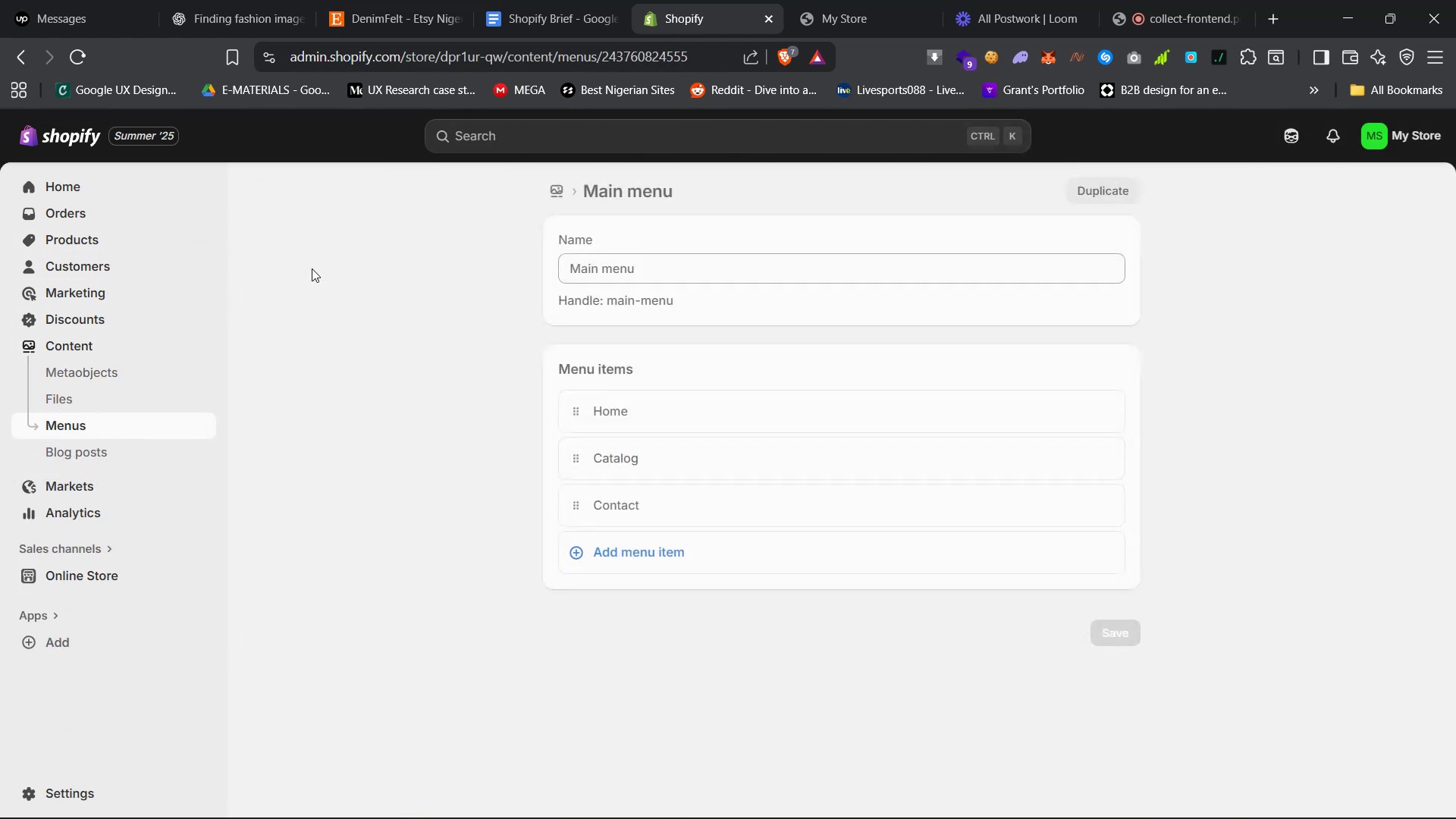 
wait(5.38)
 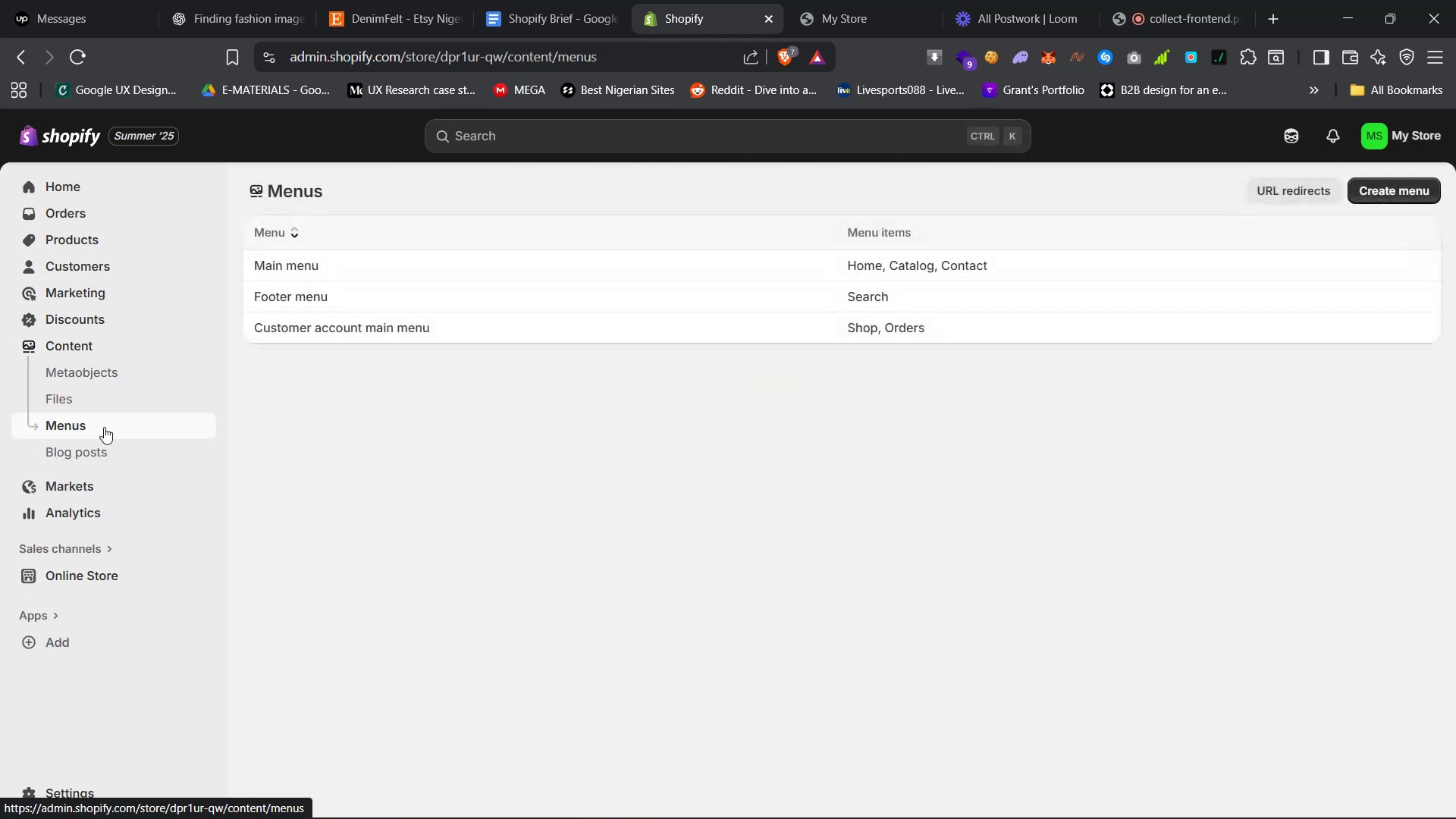 
left_click([673, 548])
 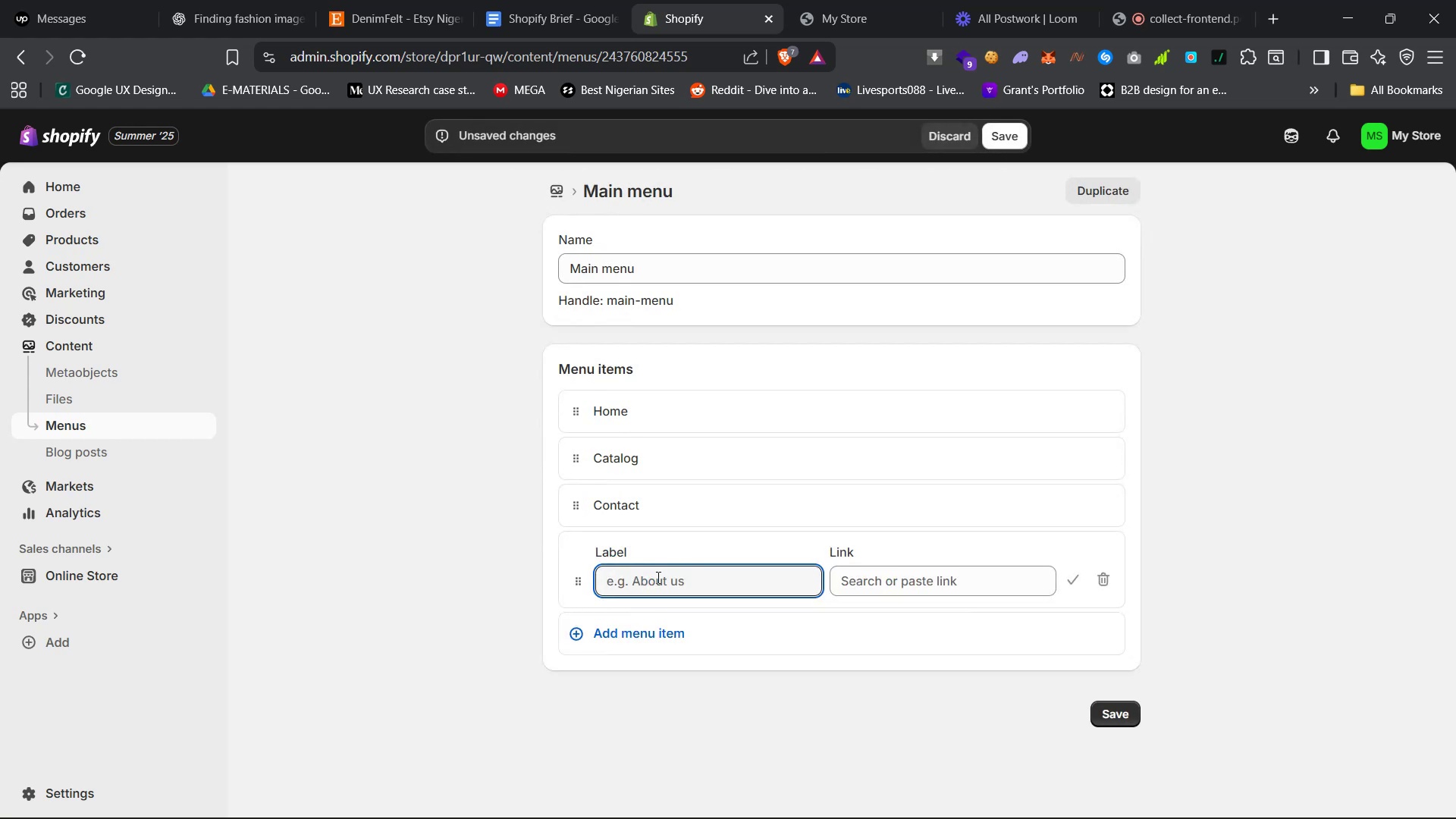 
left_click([657, 580])
 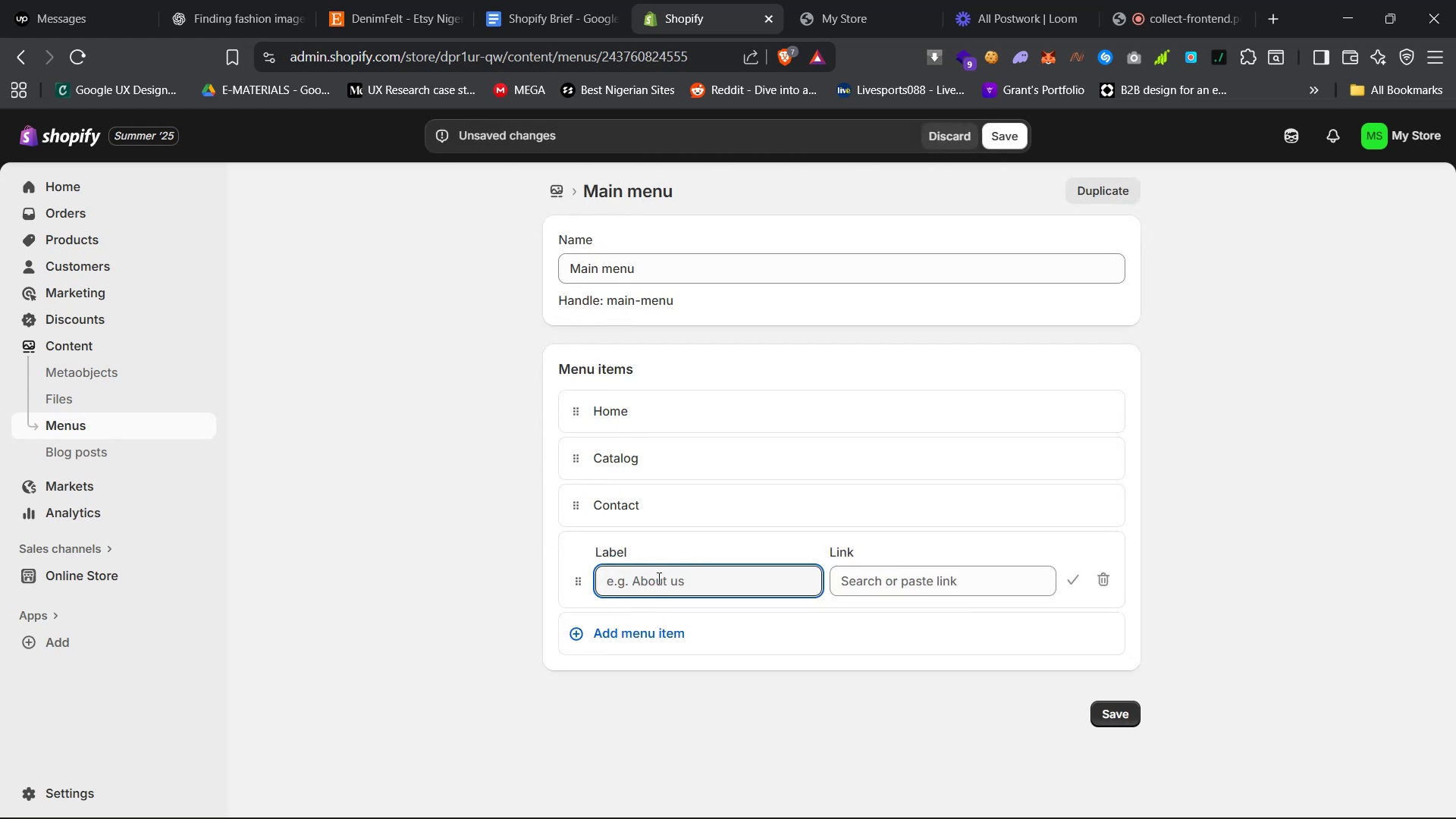 
left_click([663, 454])
 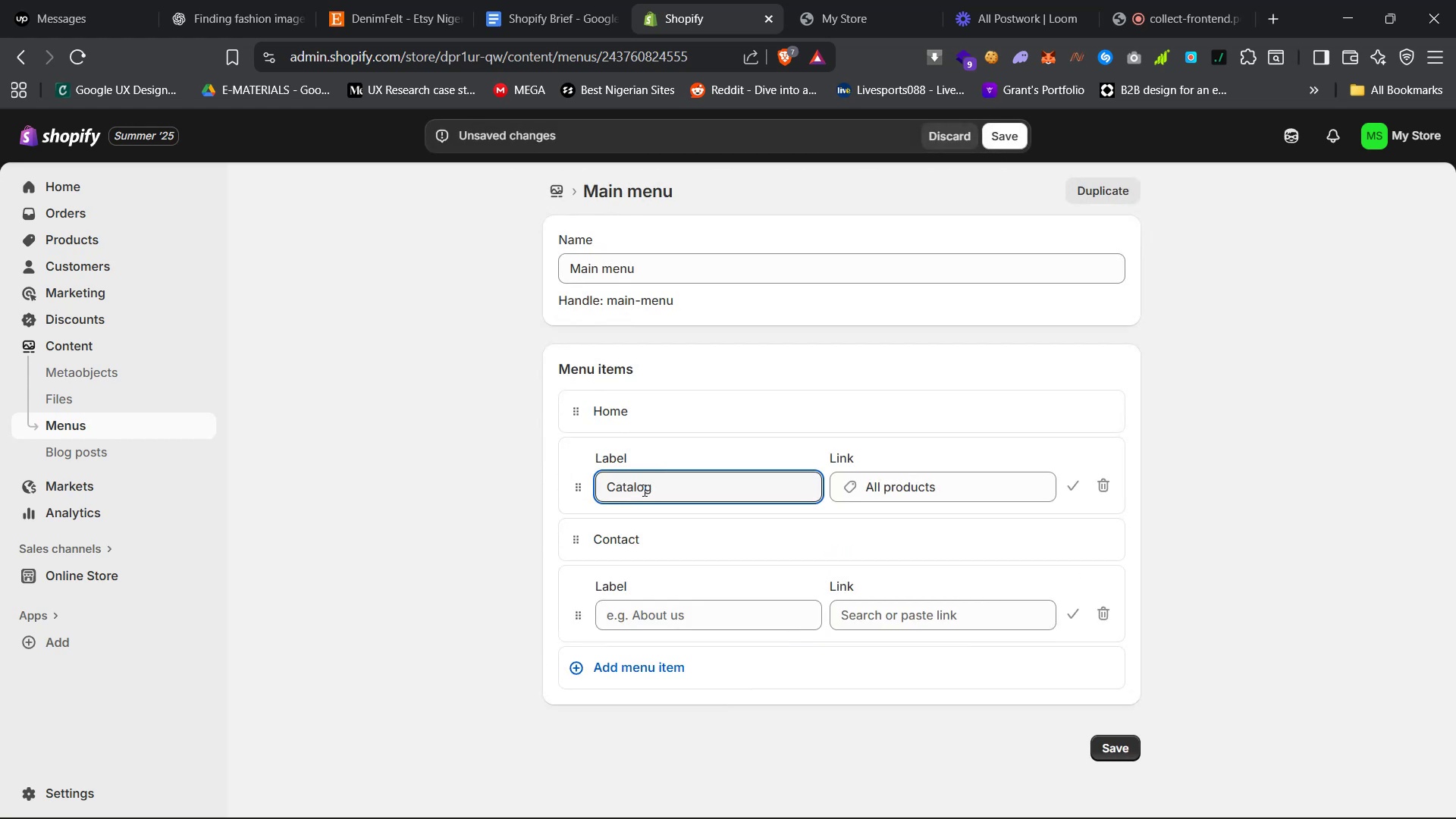 
double_click([643, 490])
 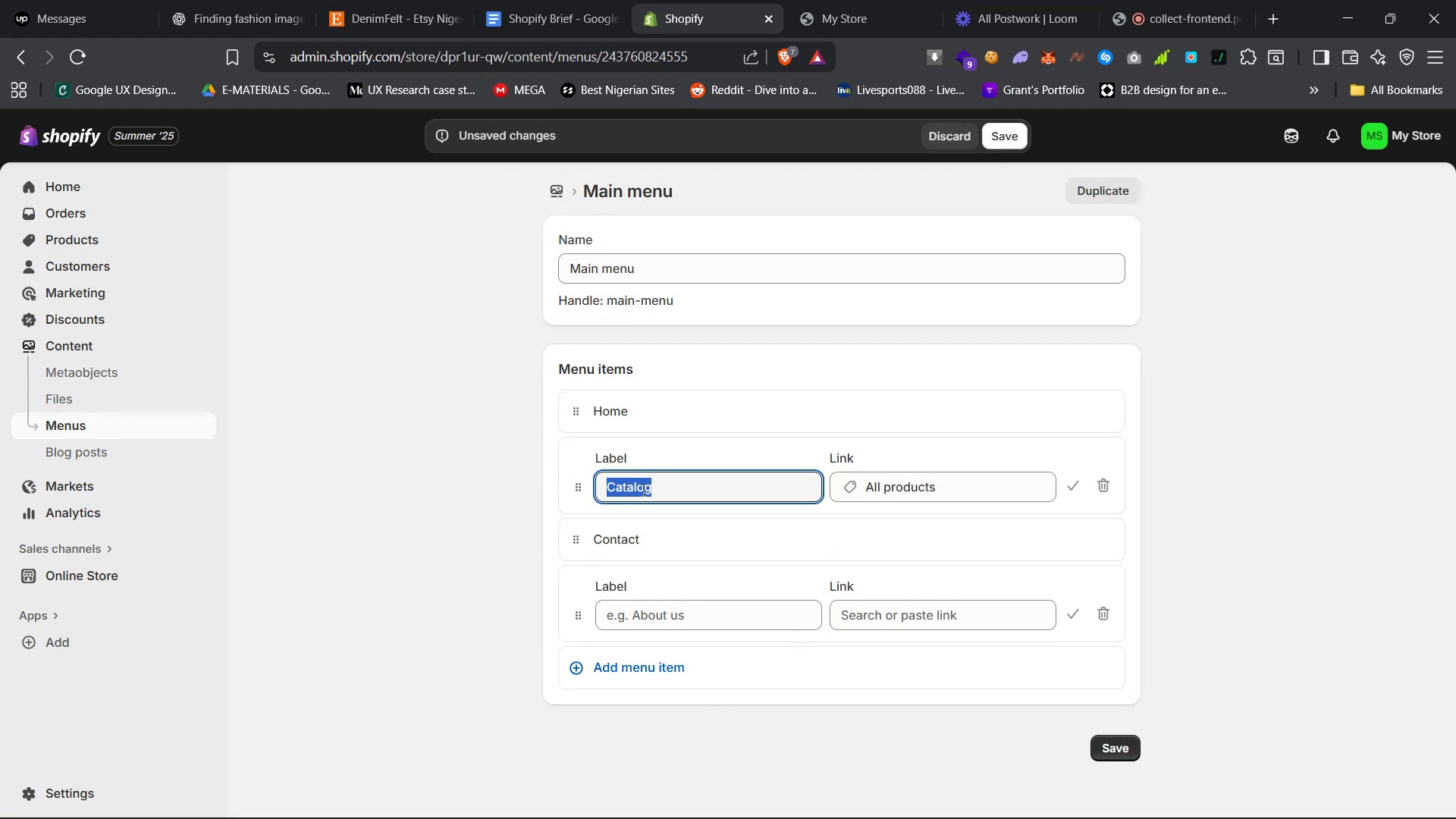 
type(Shop)
 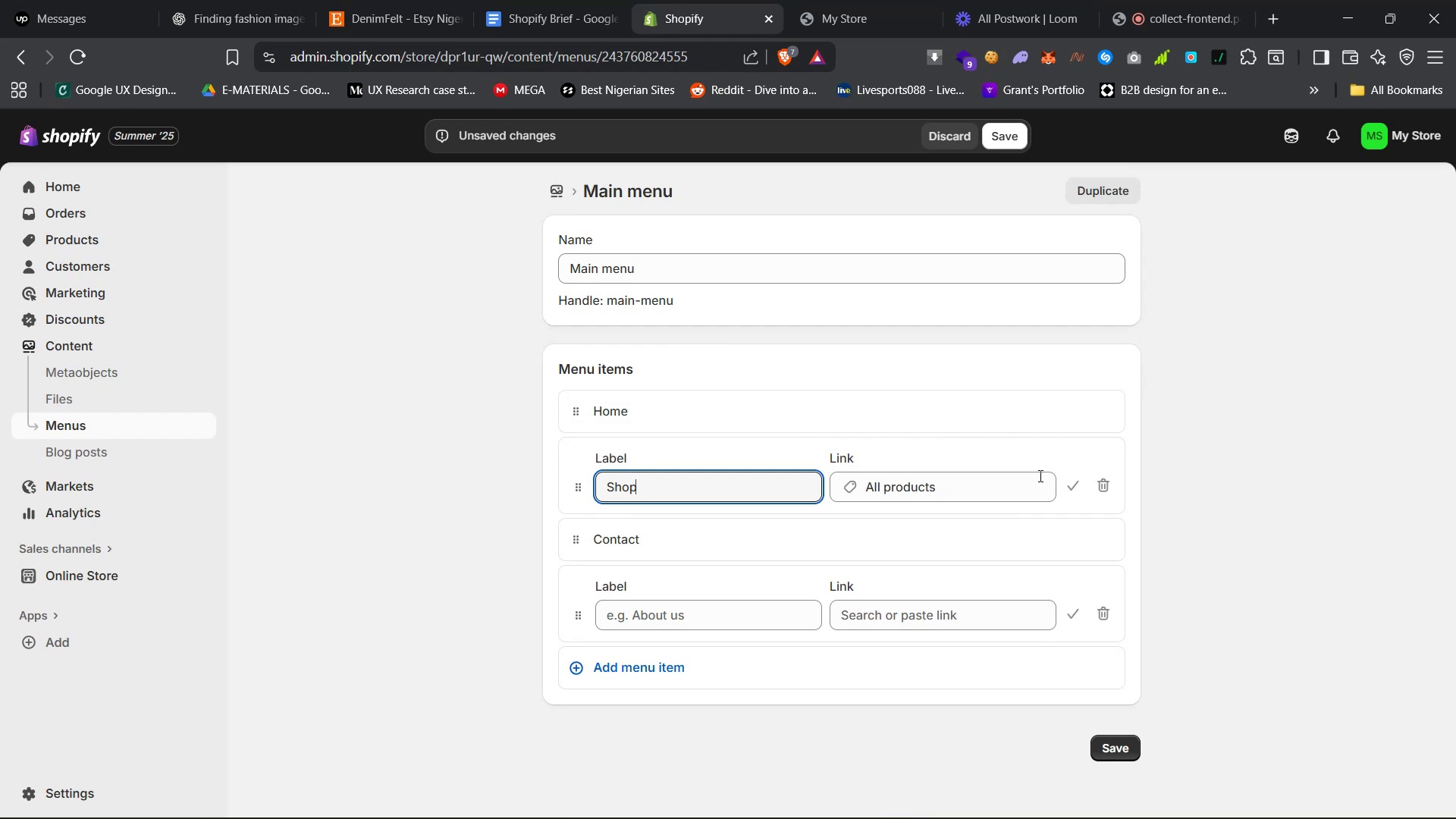 
left_click([1072, 480])
 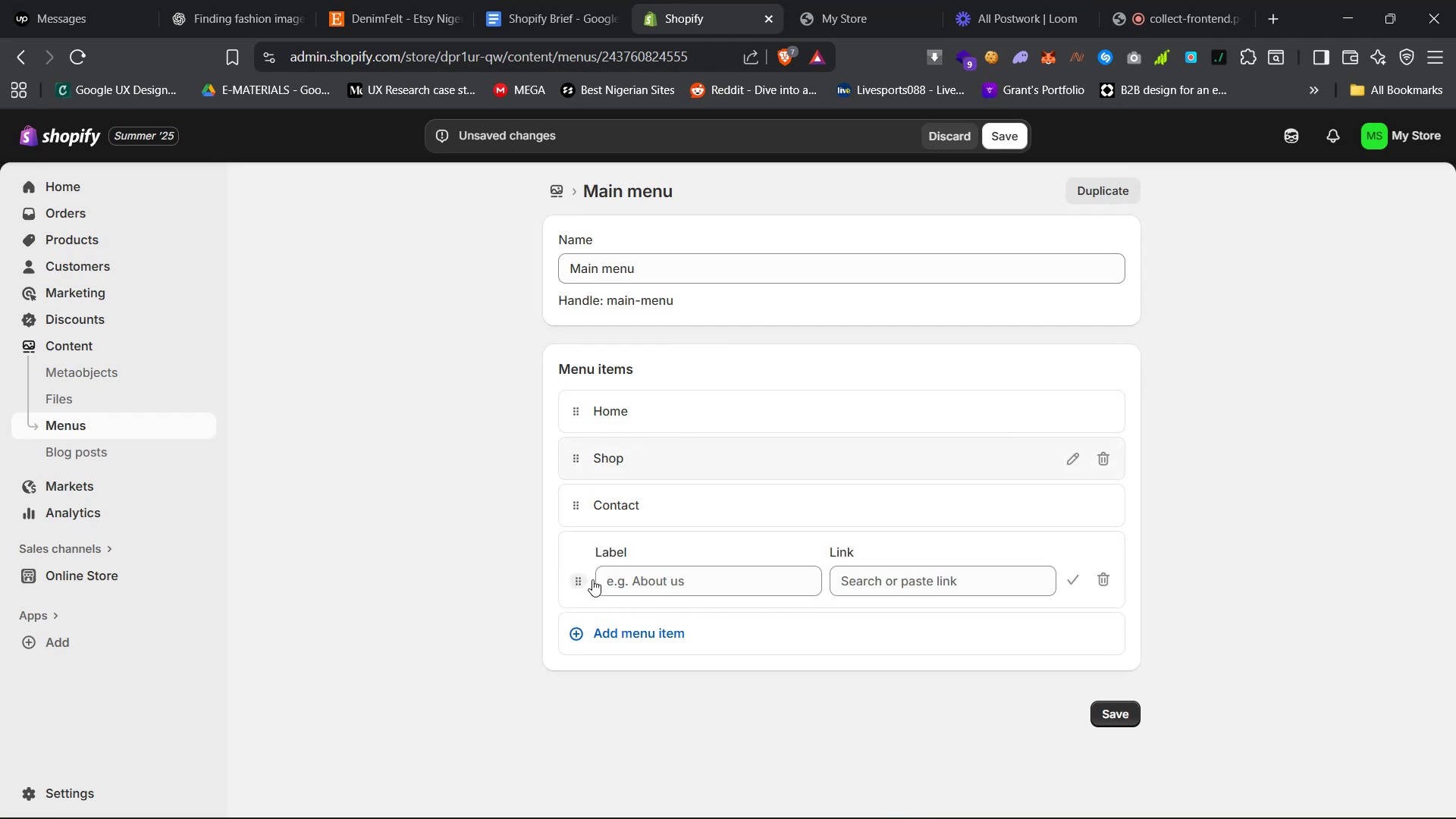 
left_click([619, 579])
 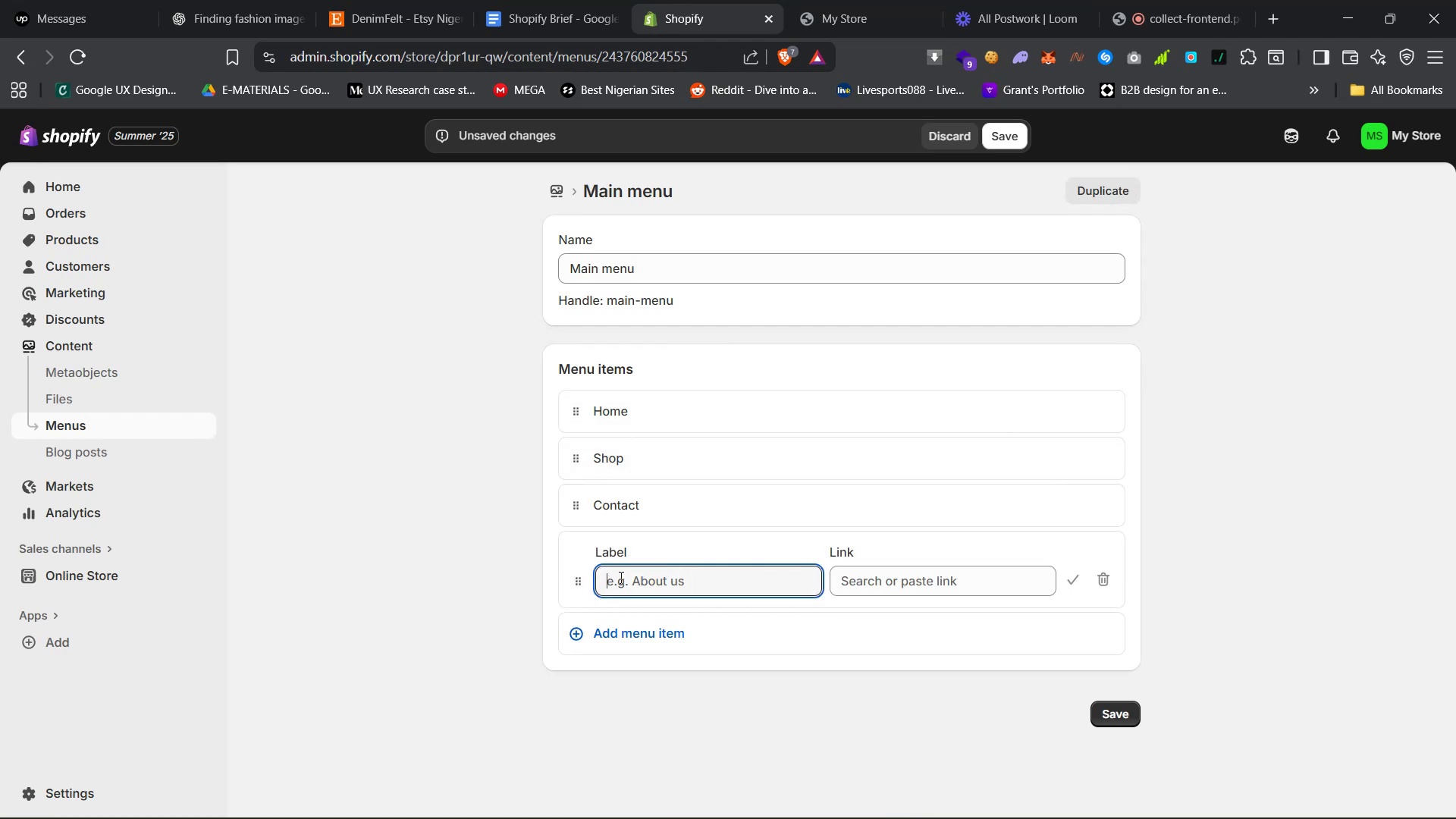 
type(About us)
 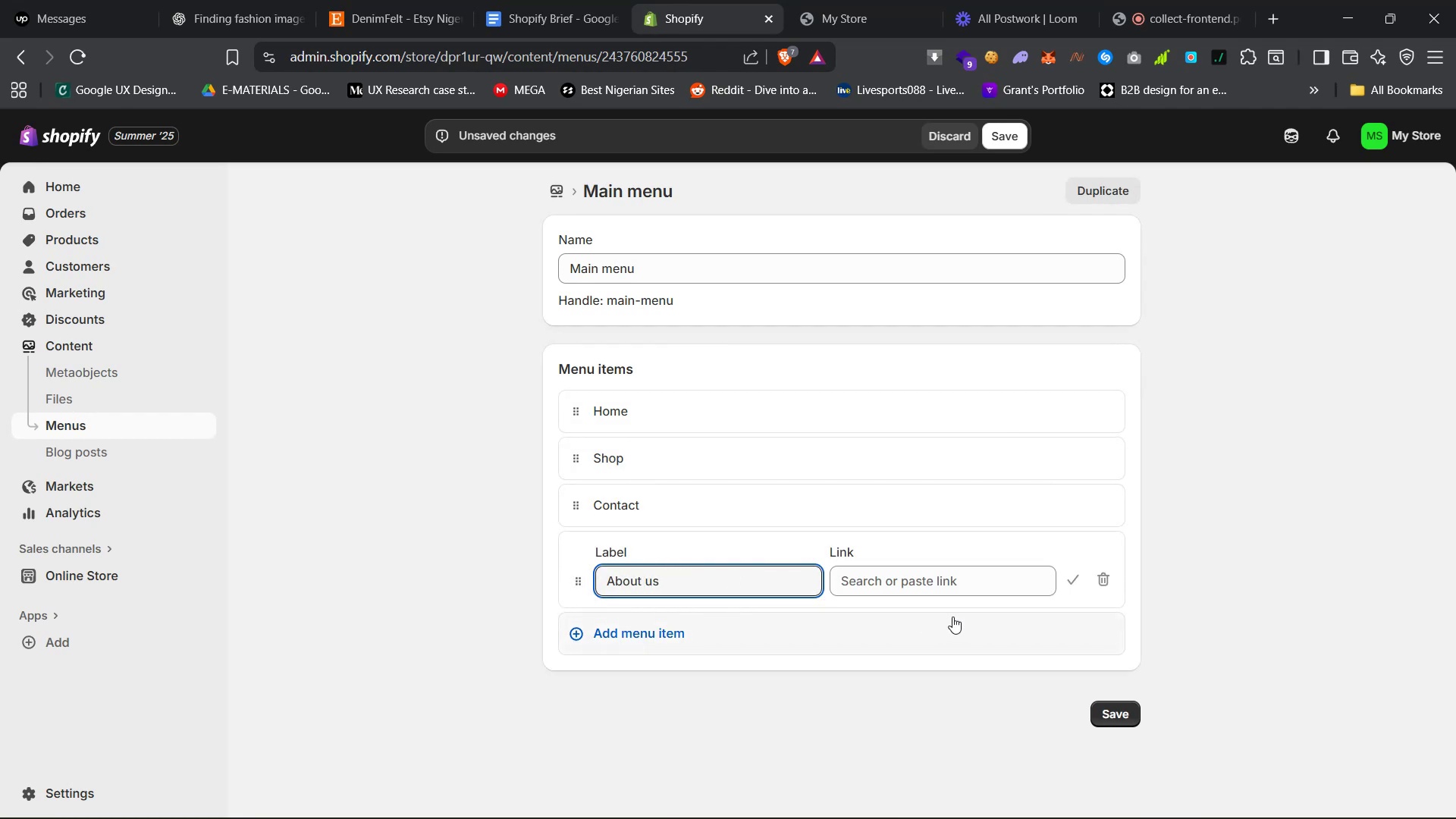 
left_click([957, 583])
 